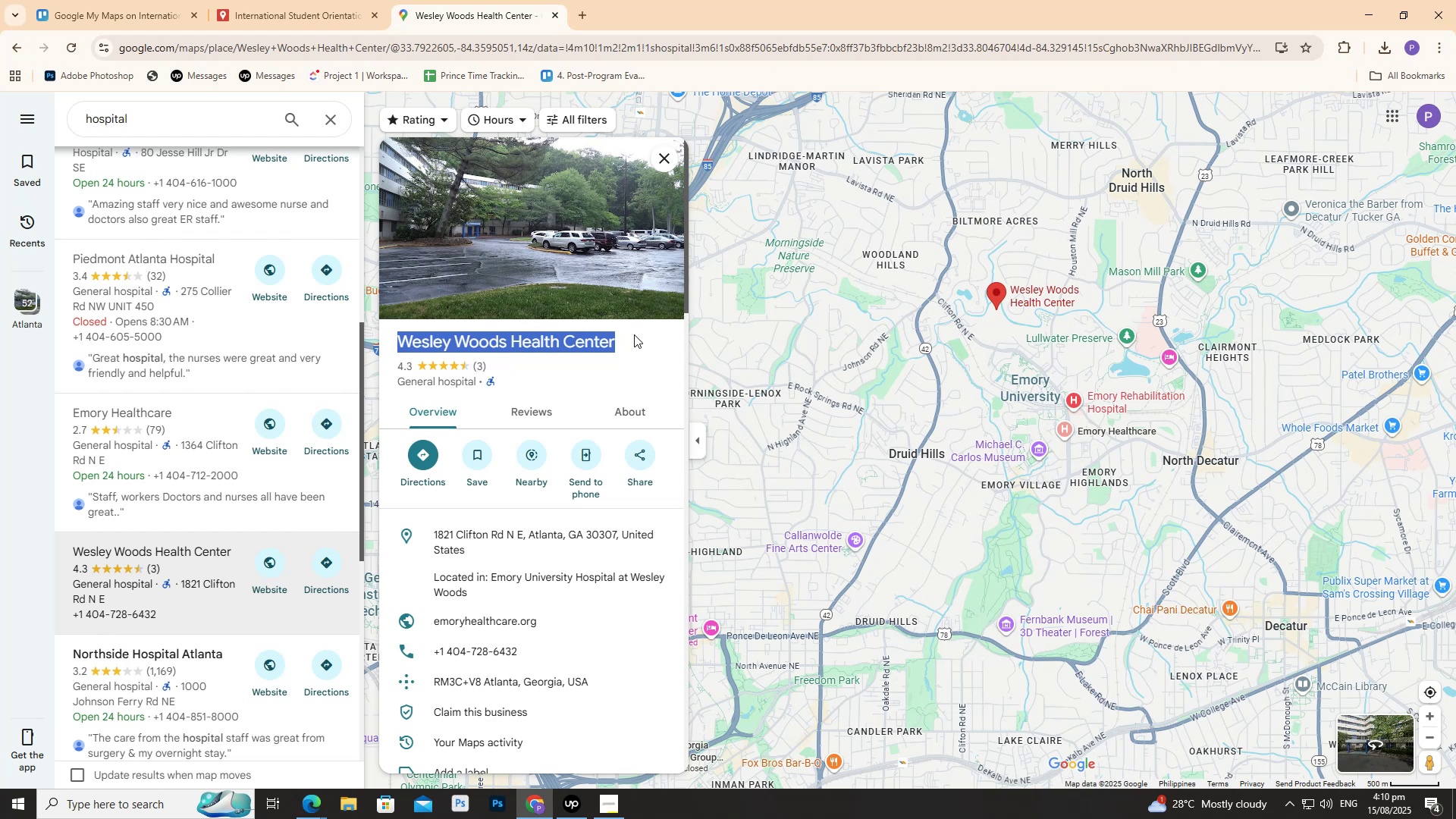 
key(Control+C)
 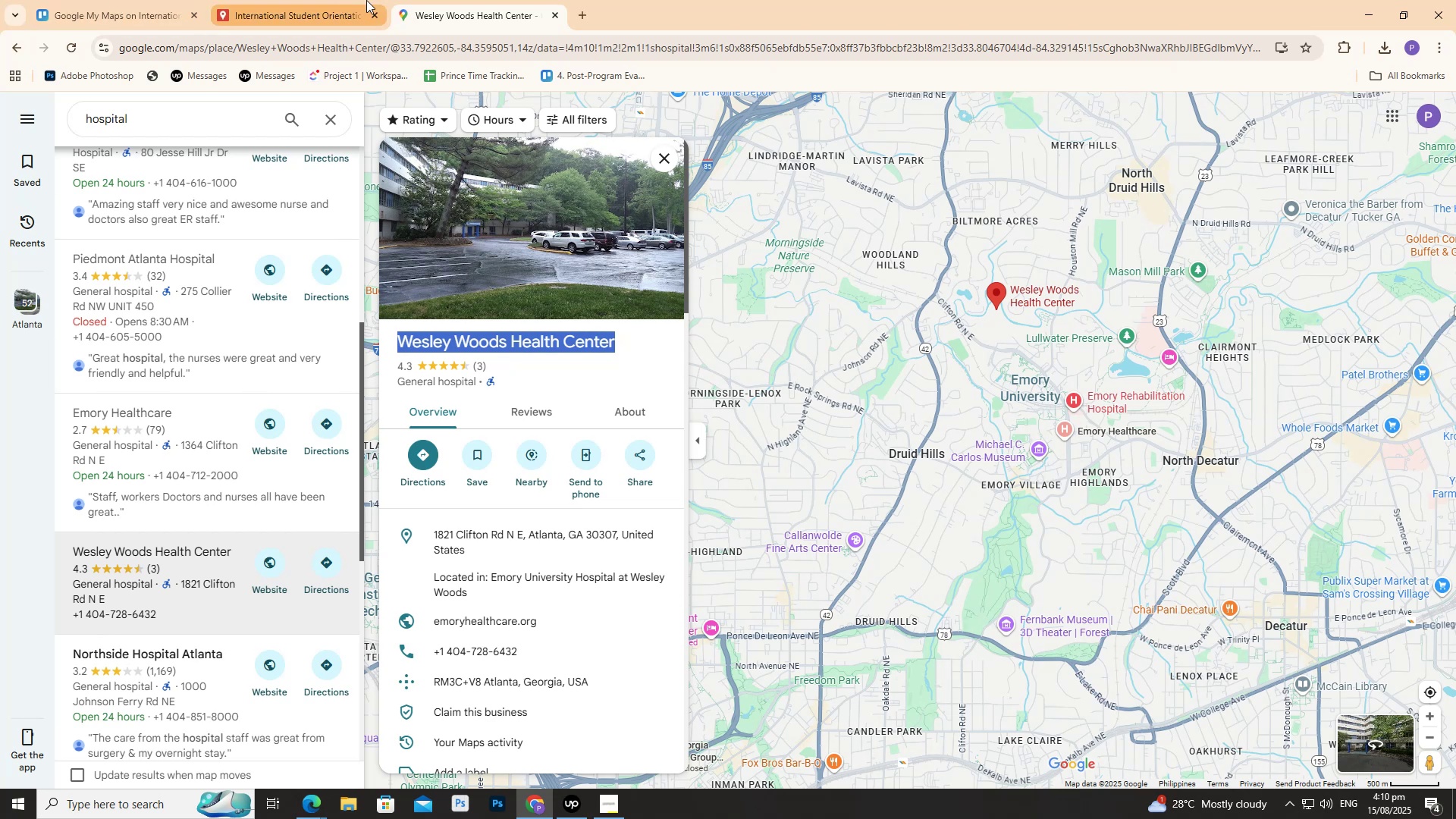 
left_click([337, 5])
 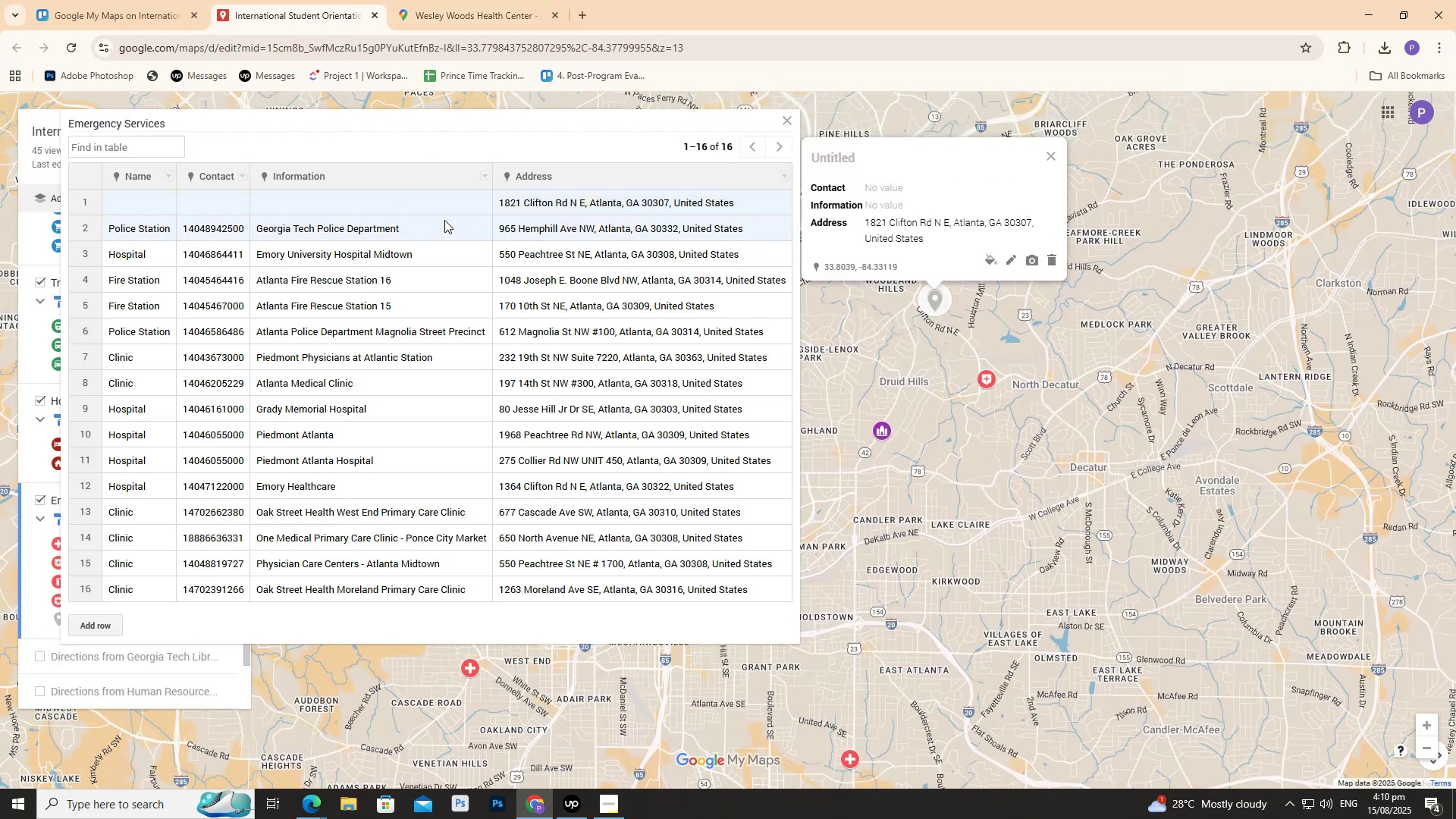 
double_click([449, 198])
 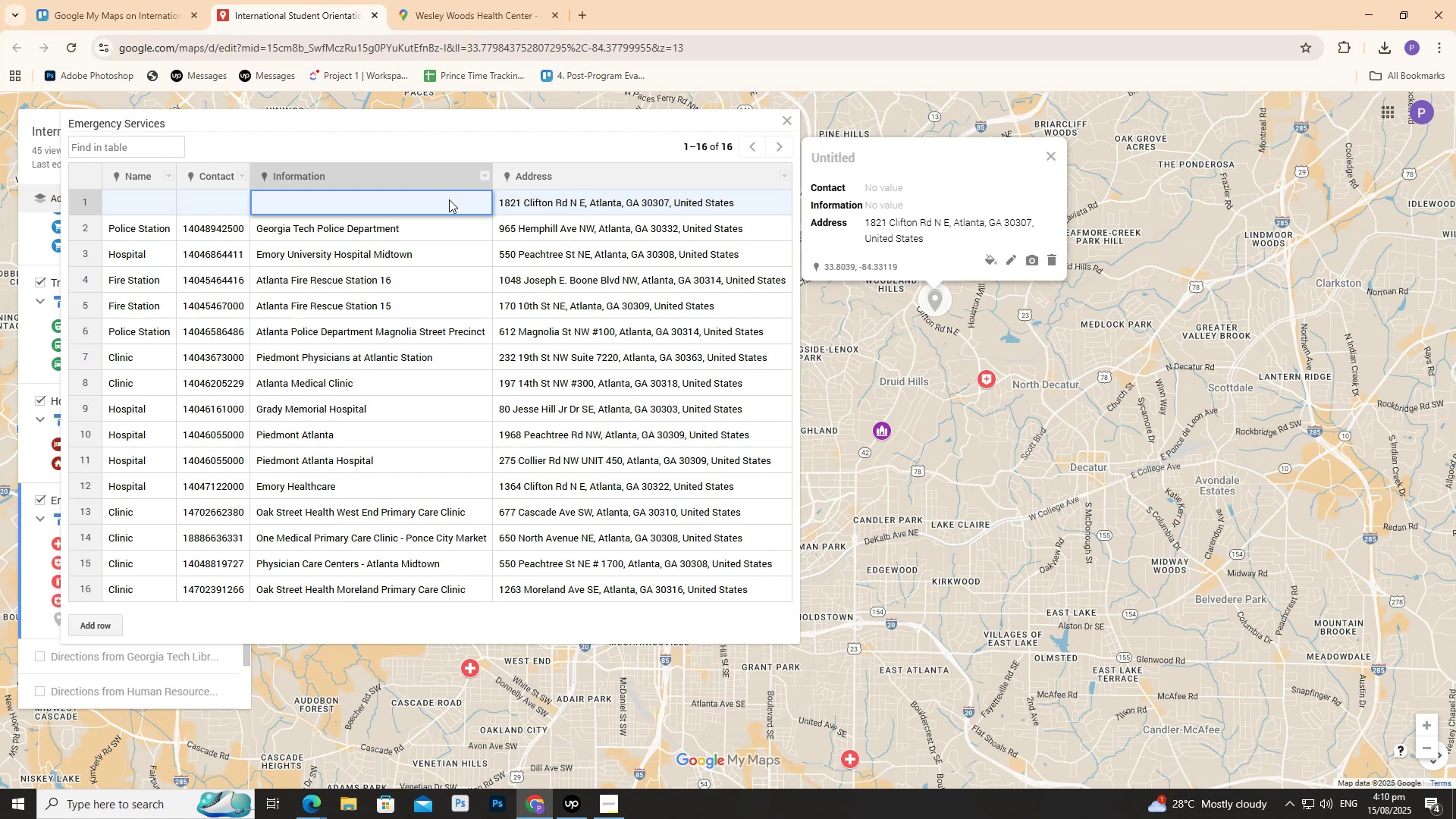 
key(Control+ControlLeft)
 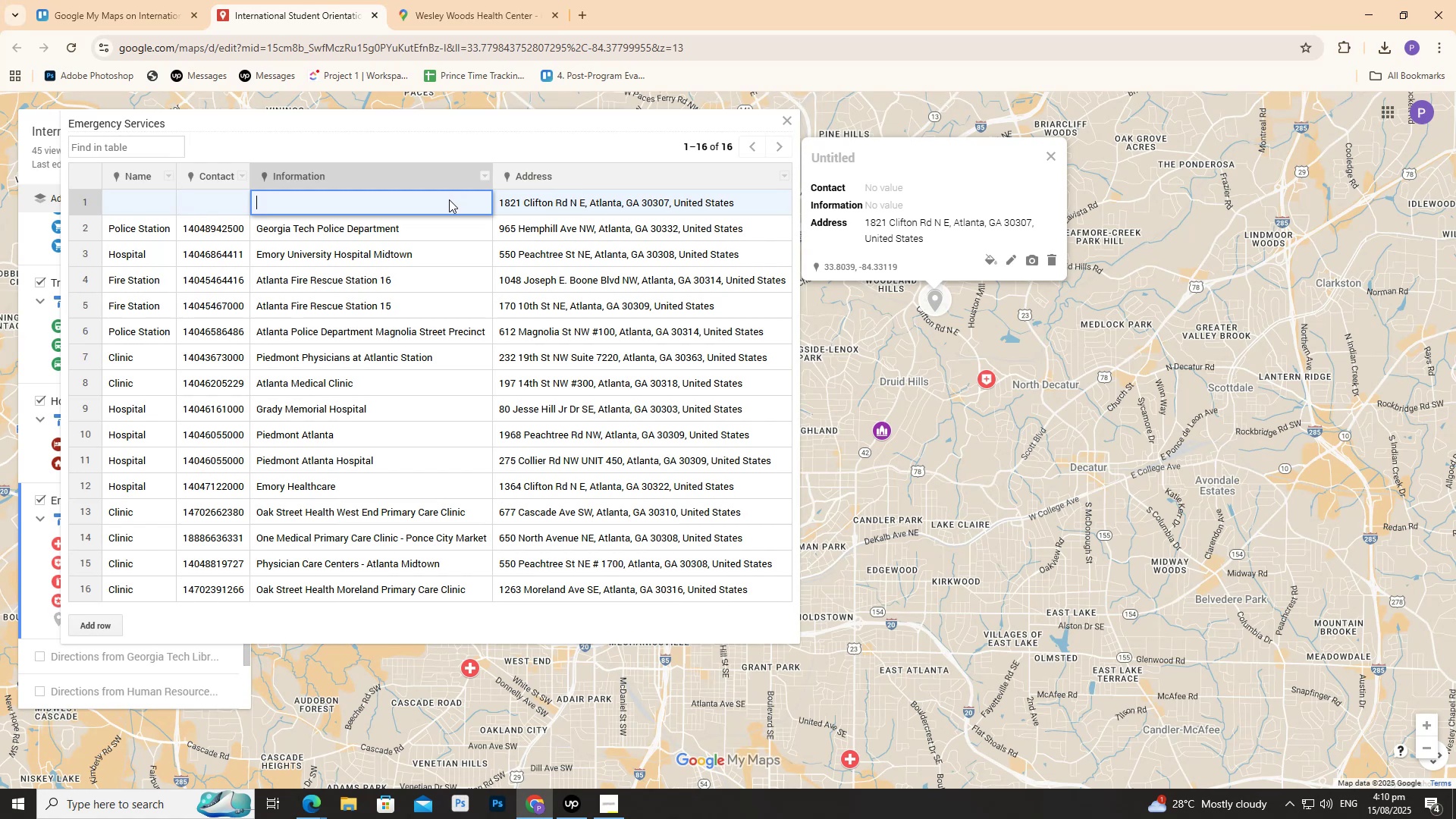 
key(Control+V)
 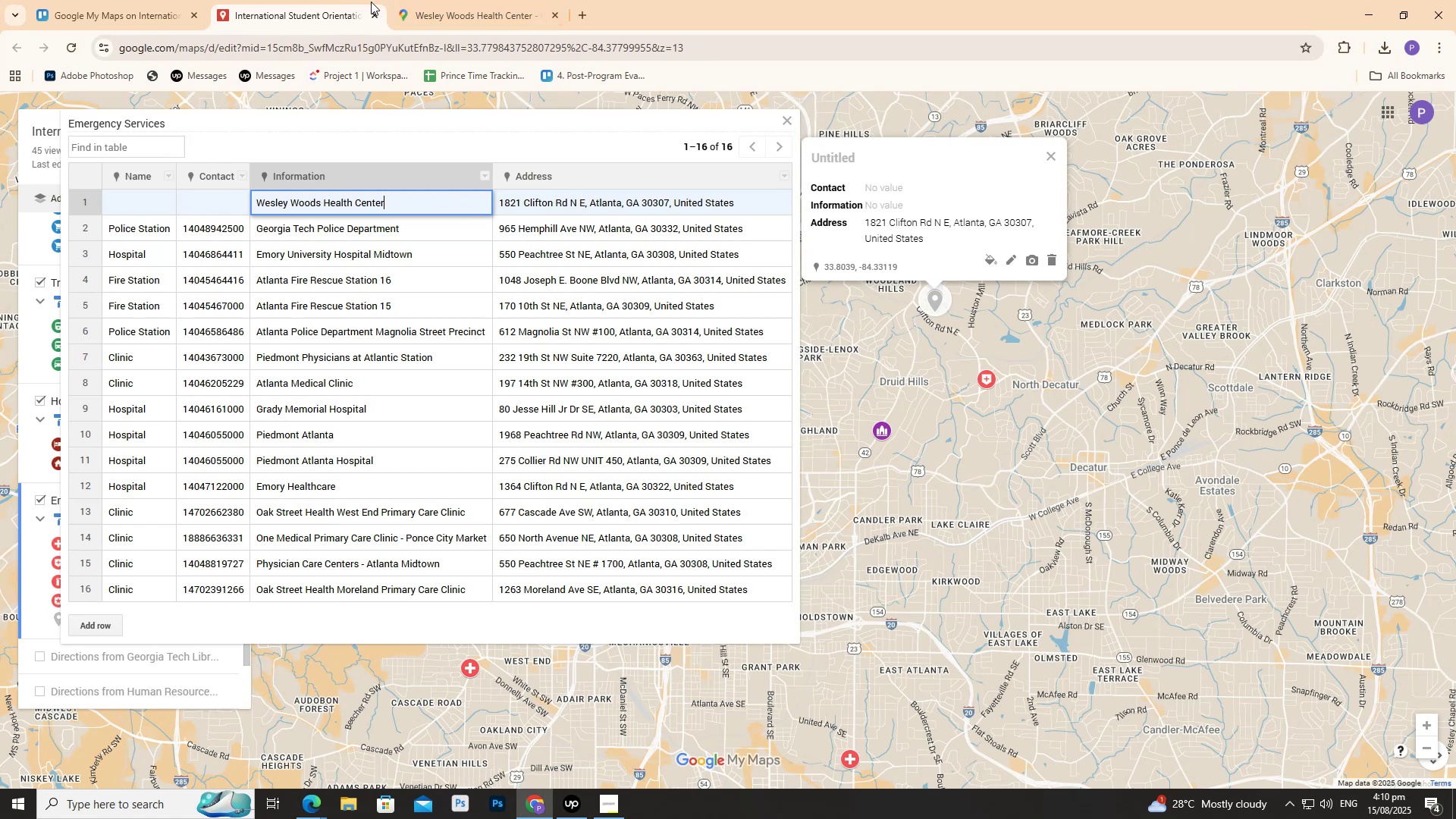 
left_click([460, 3])
 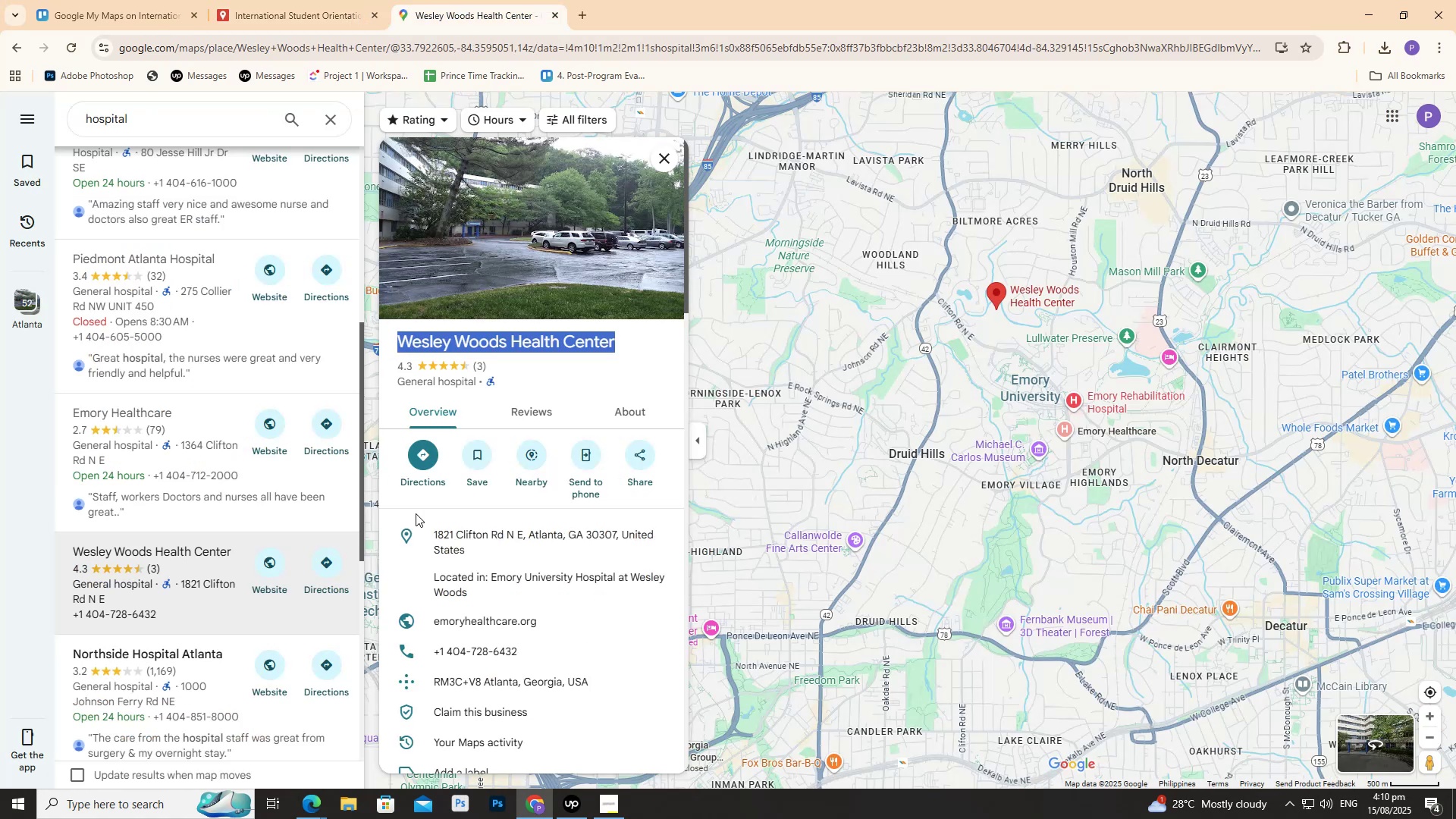 
scroll: coordinate [441, 535], scroll_direction: down, amount: 1.0
 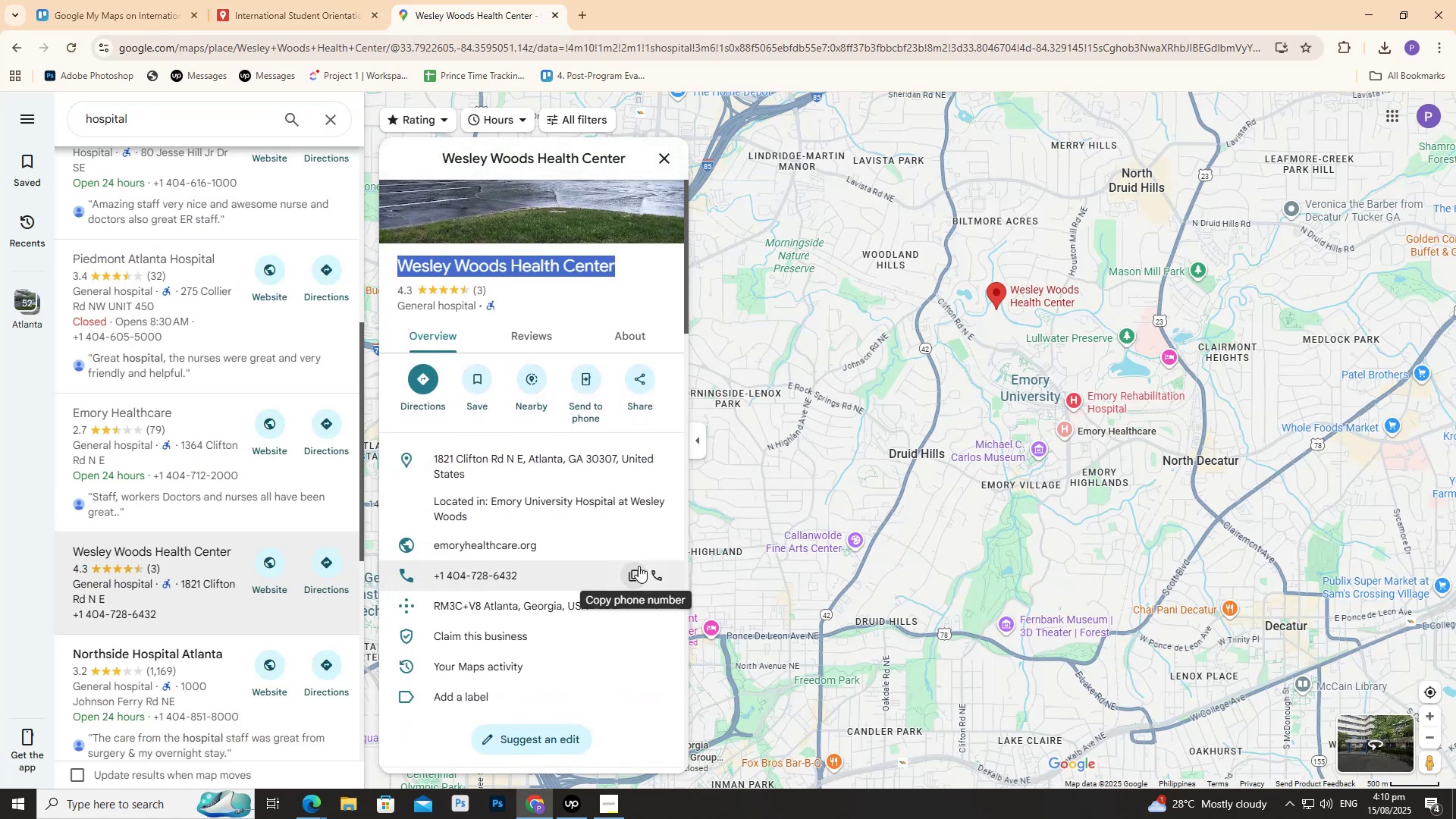 
left_click([627, 573])
 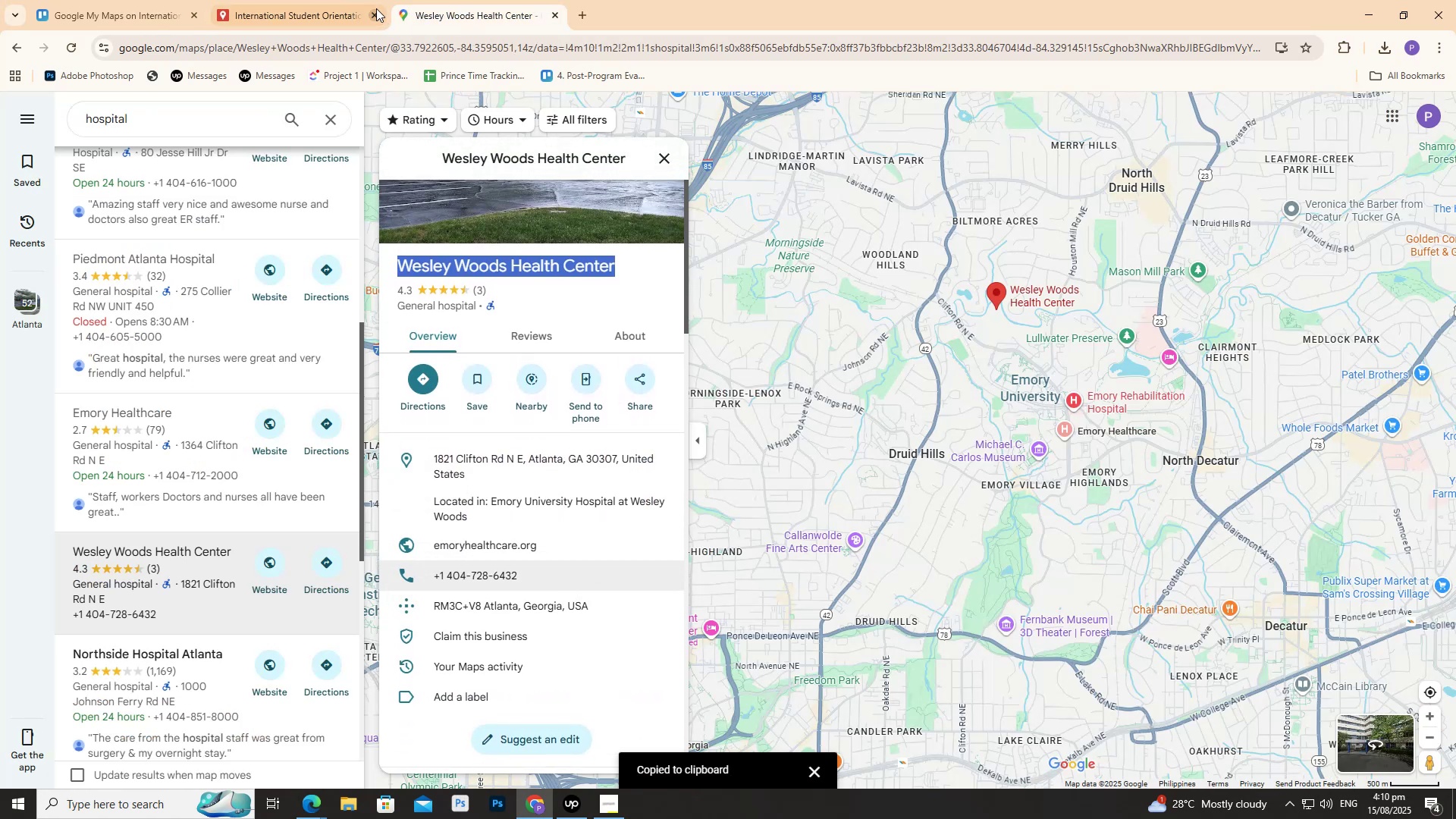 
left_click([326, 14])
 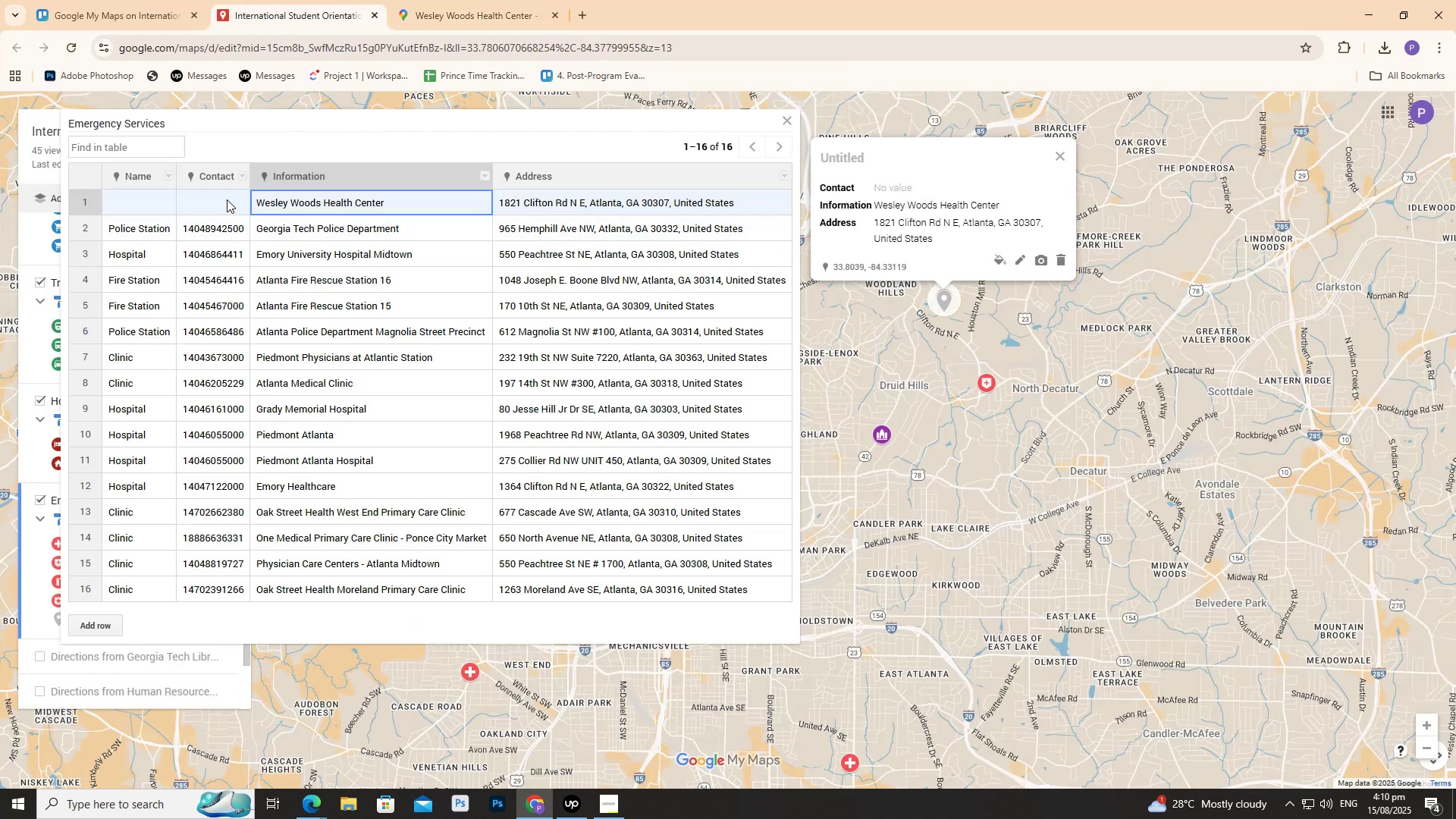 
double_click([227, 199])
 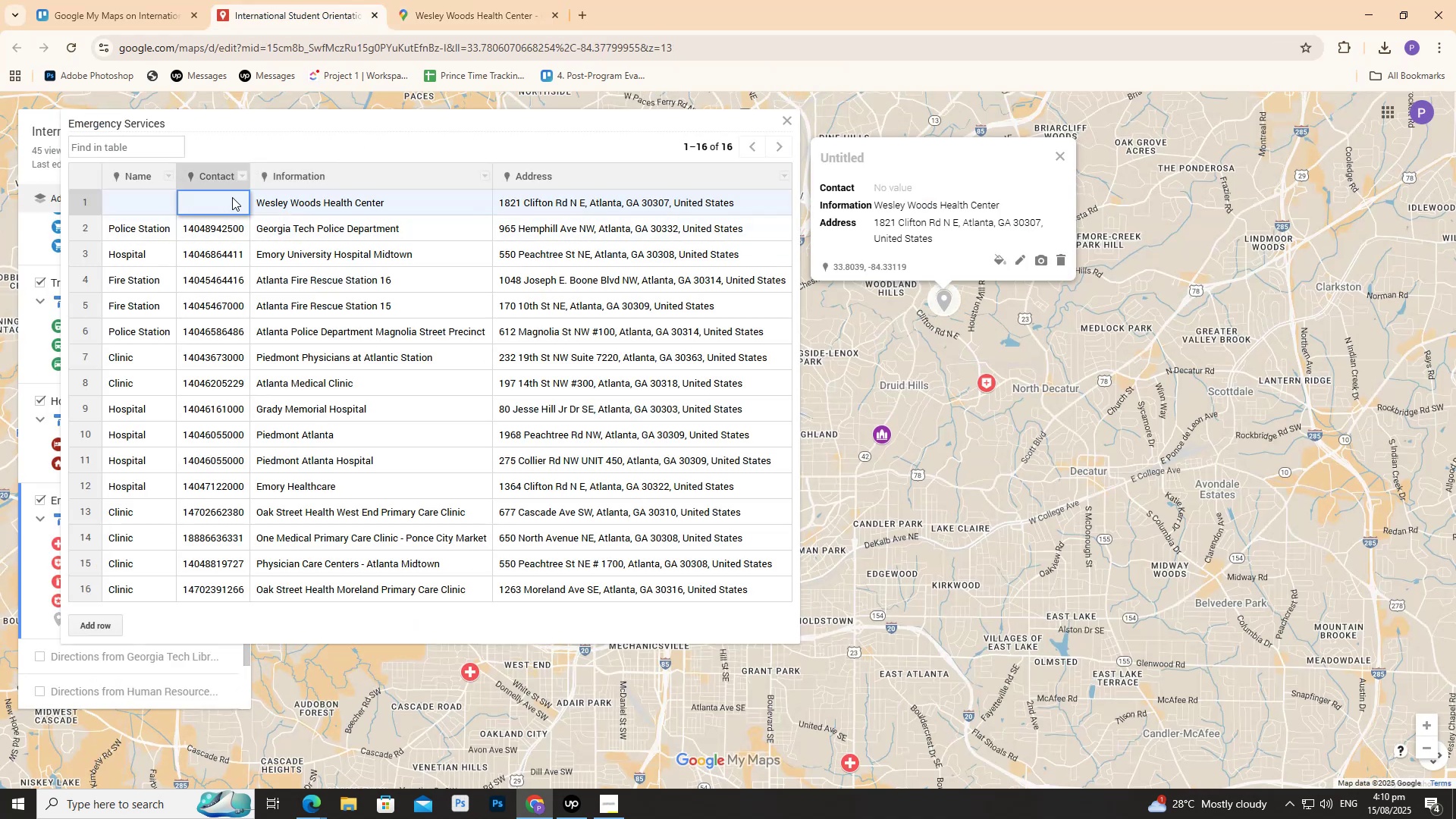 
key(Control+ControlLeft)
 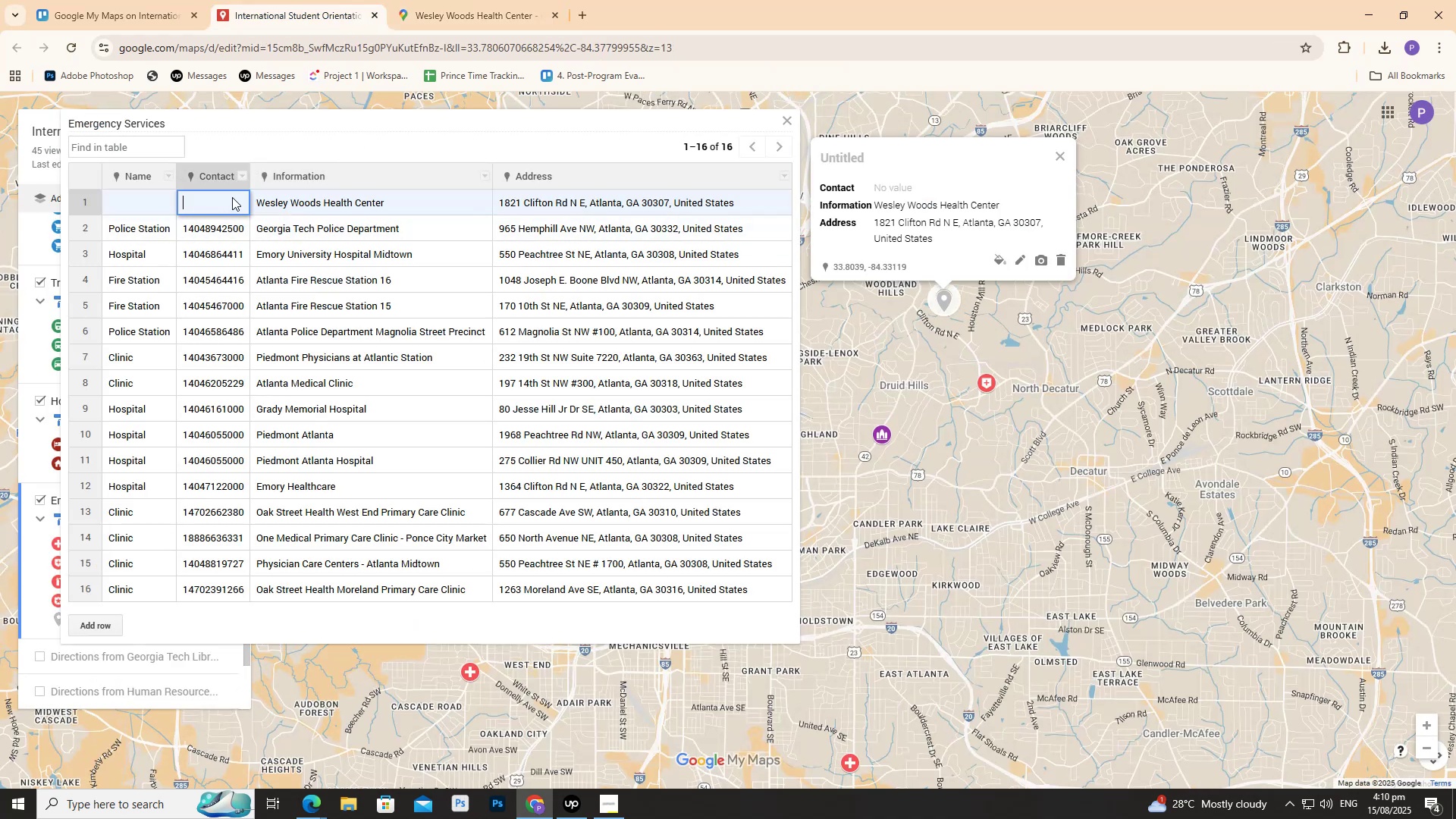 
key(Control+V)
 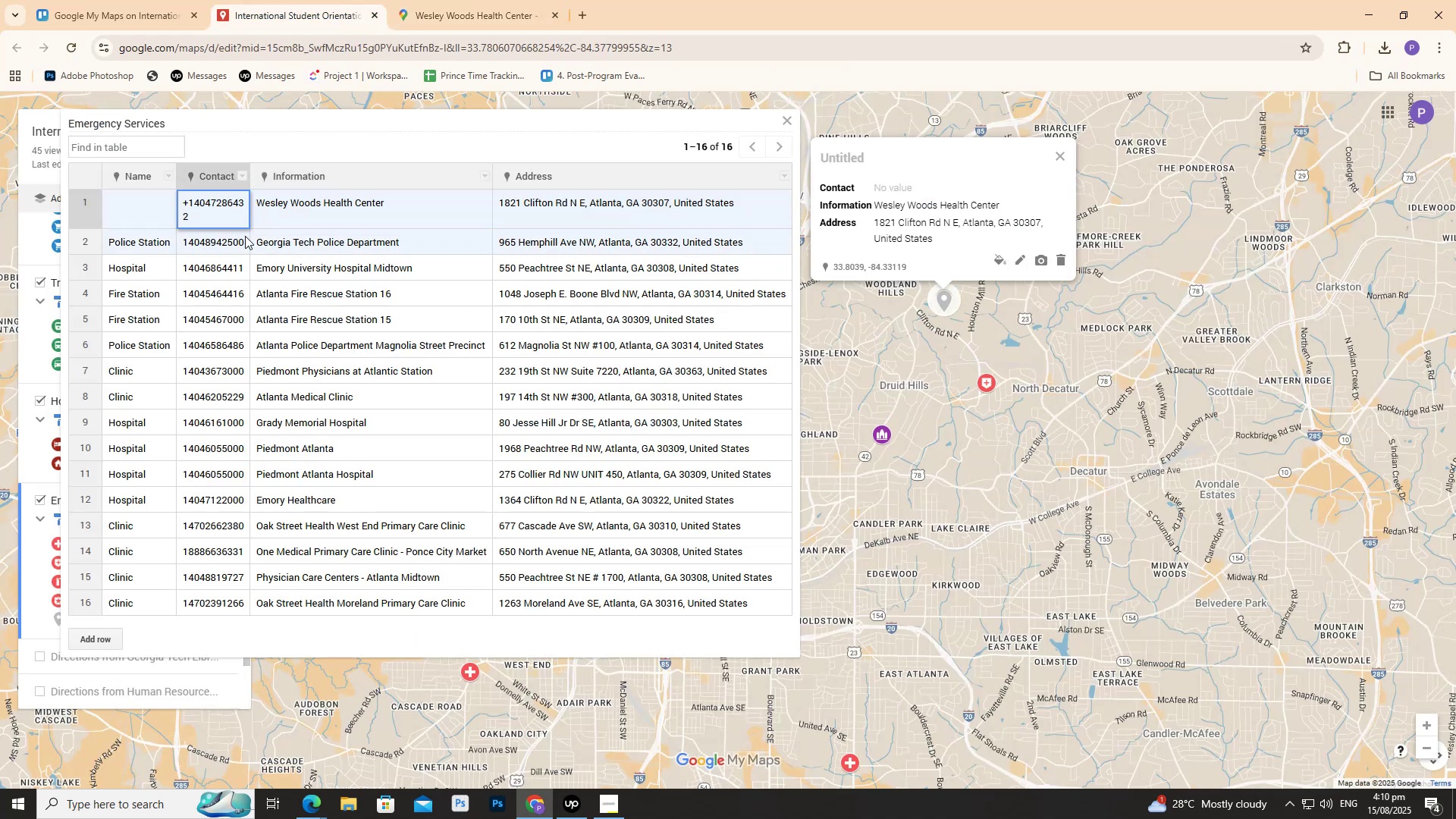 
left_click([155, 199])
 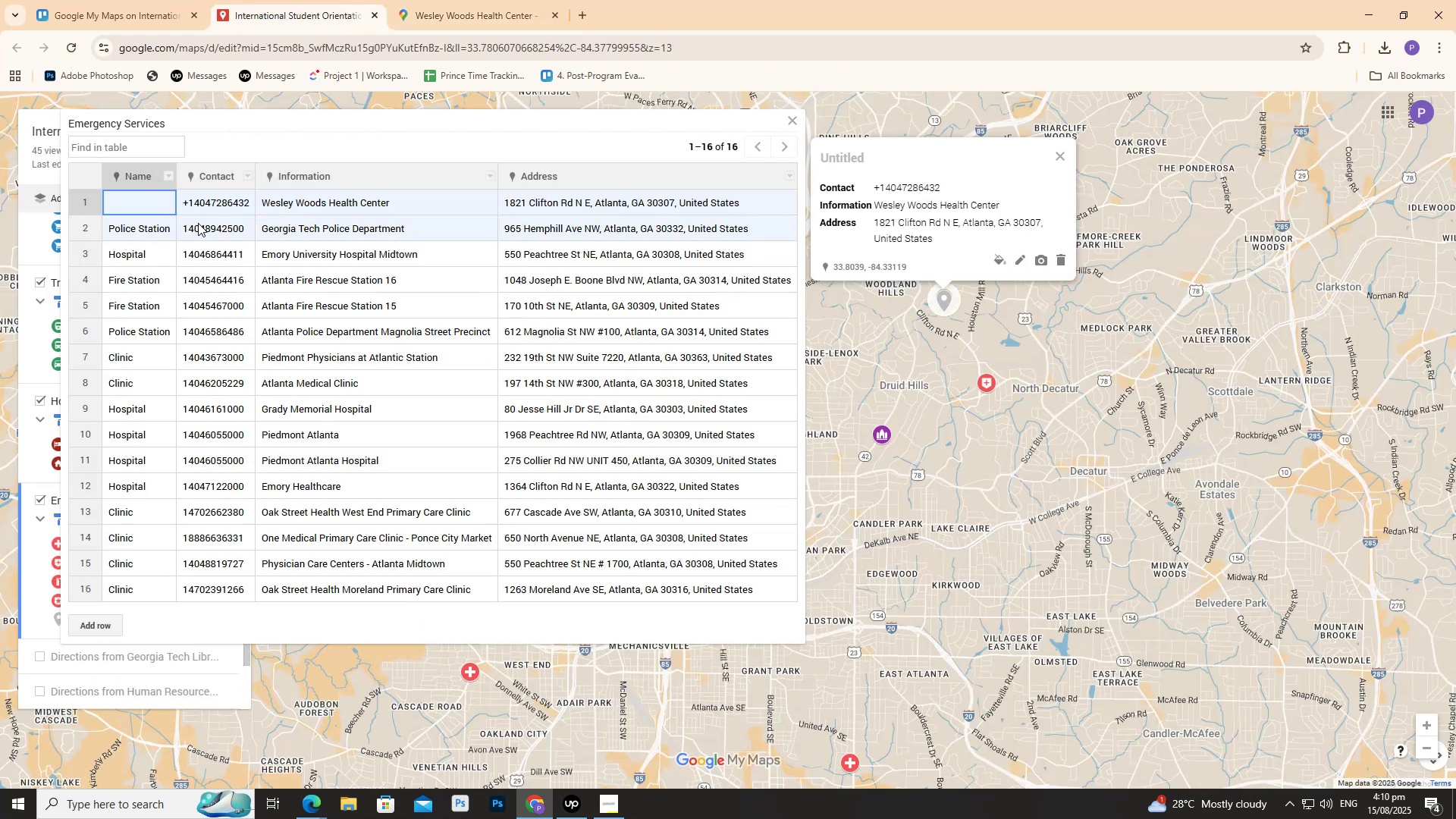 
left_click([179, 231])
 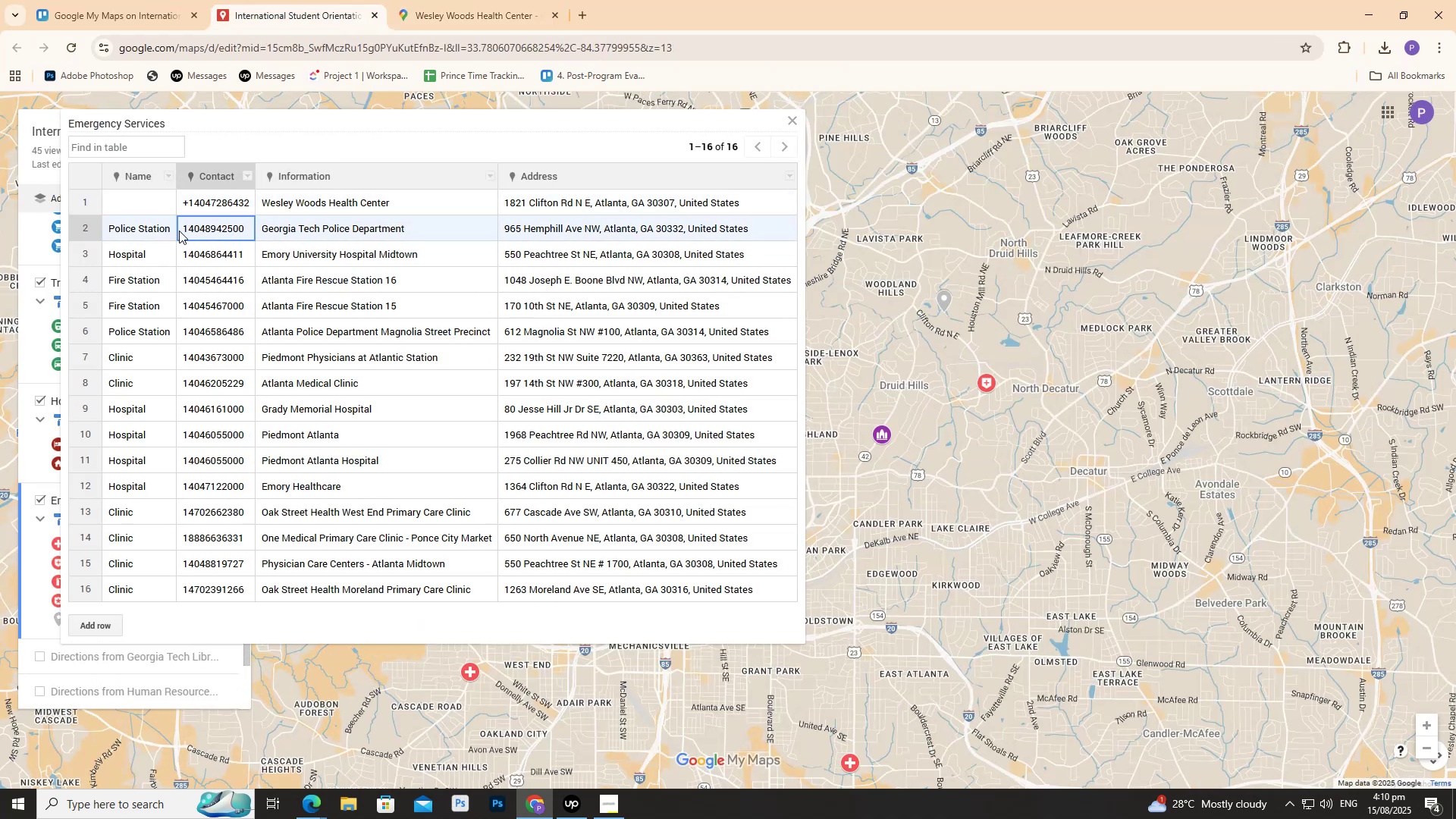 
double_click([179, 231])
 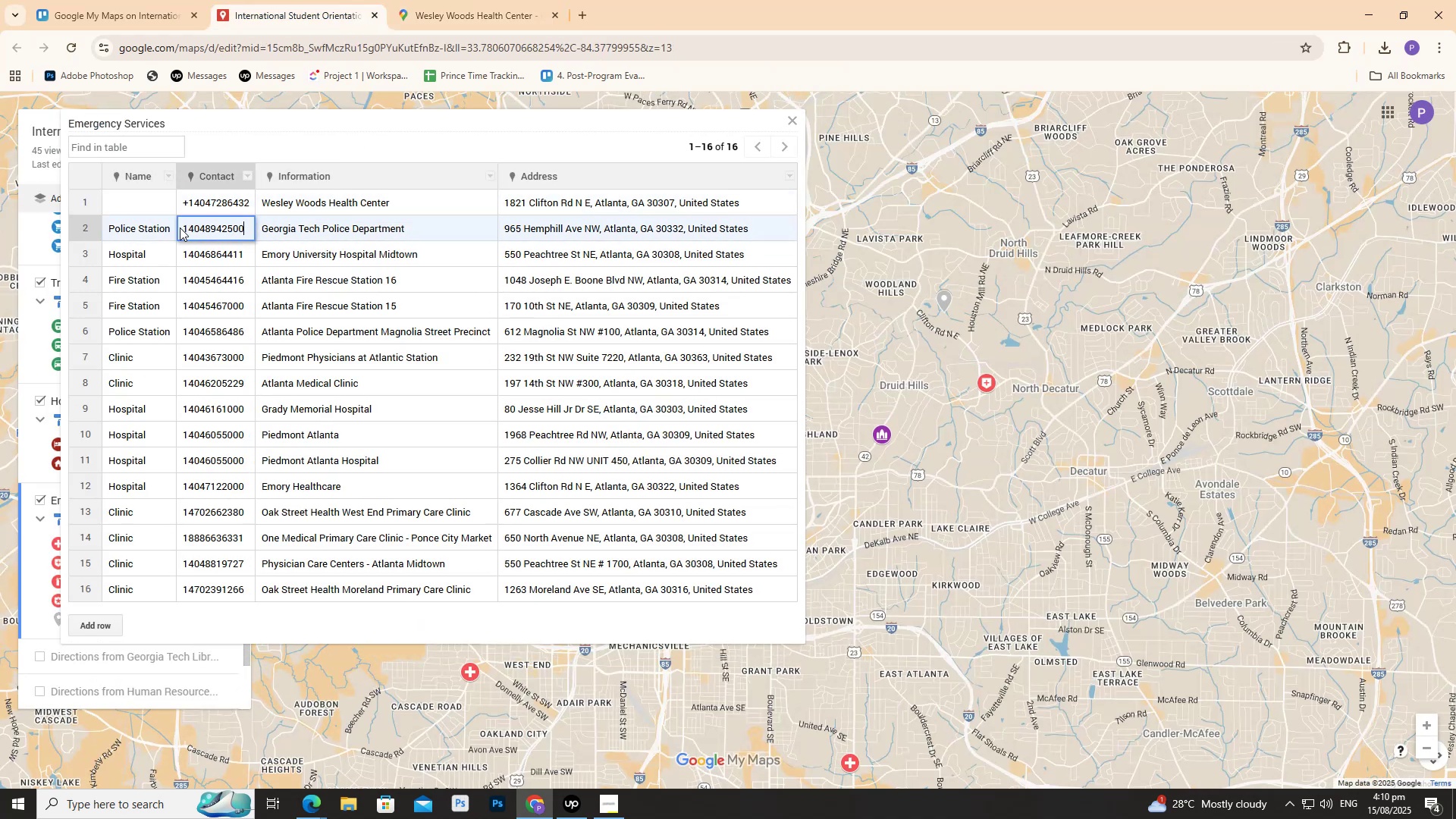 
triple_click([180, 228])
 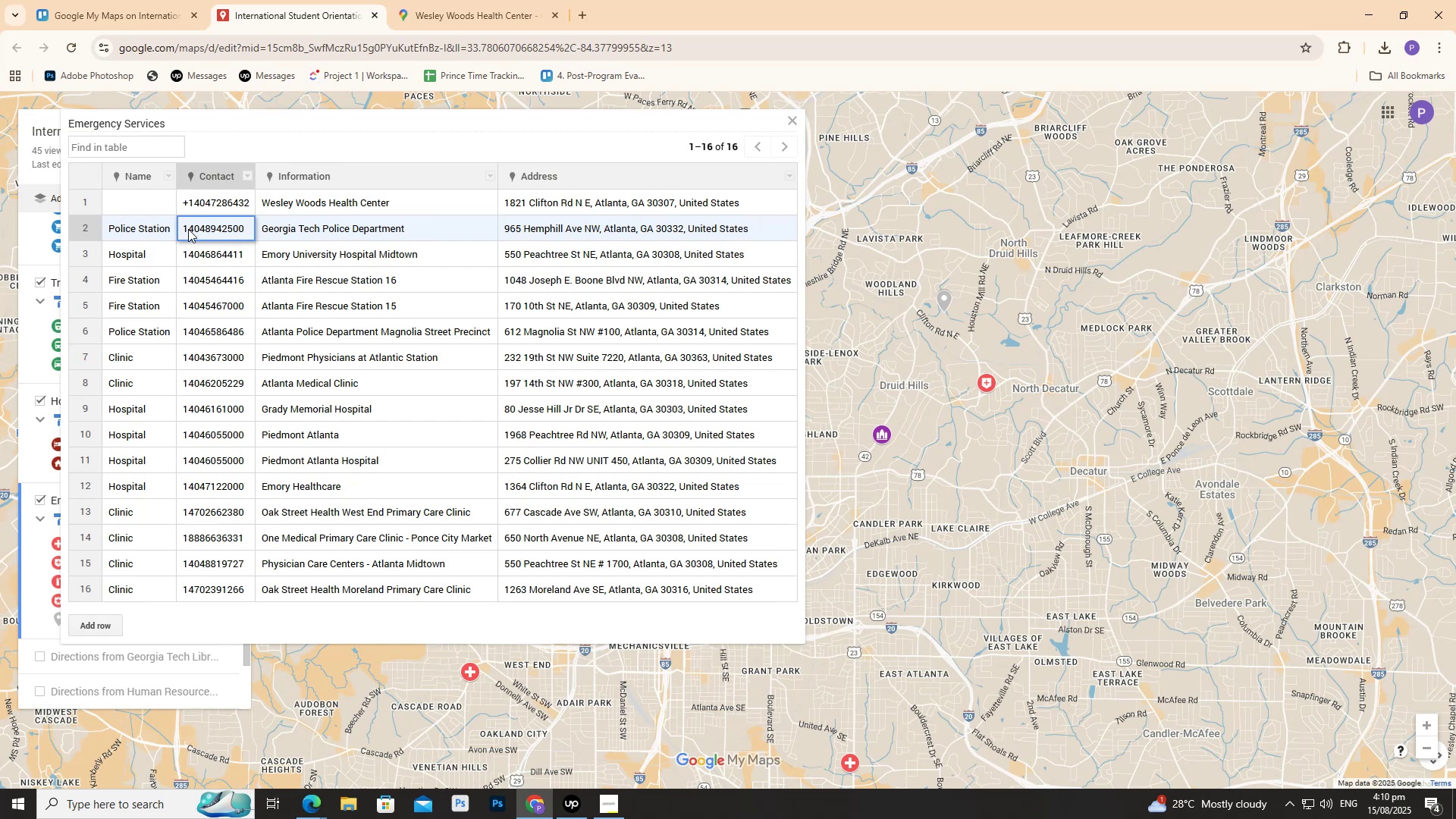 
key(Equal)
 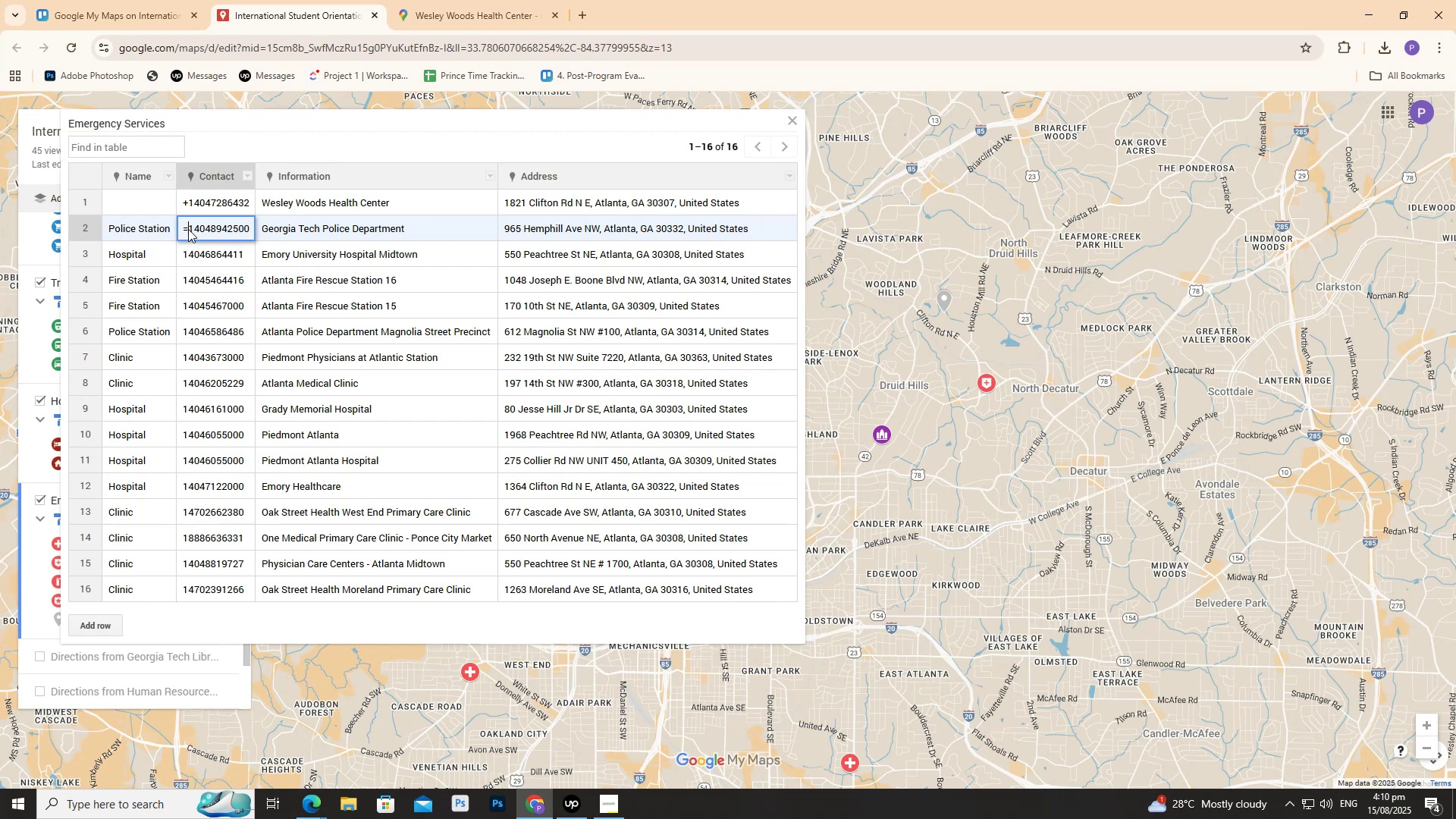 
key(Backspace)
 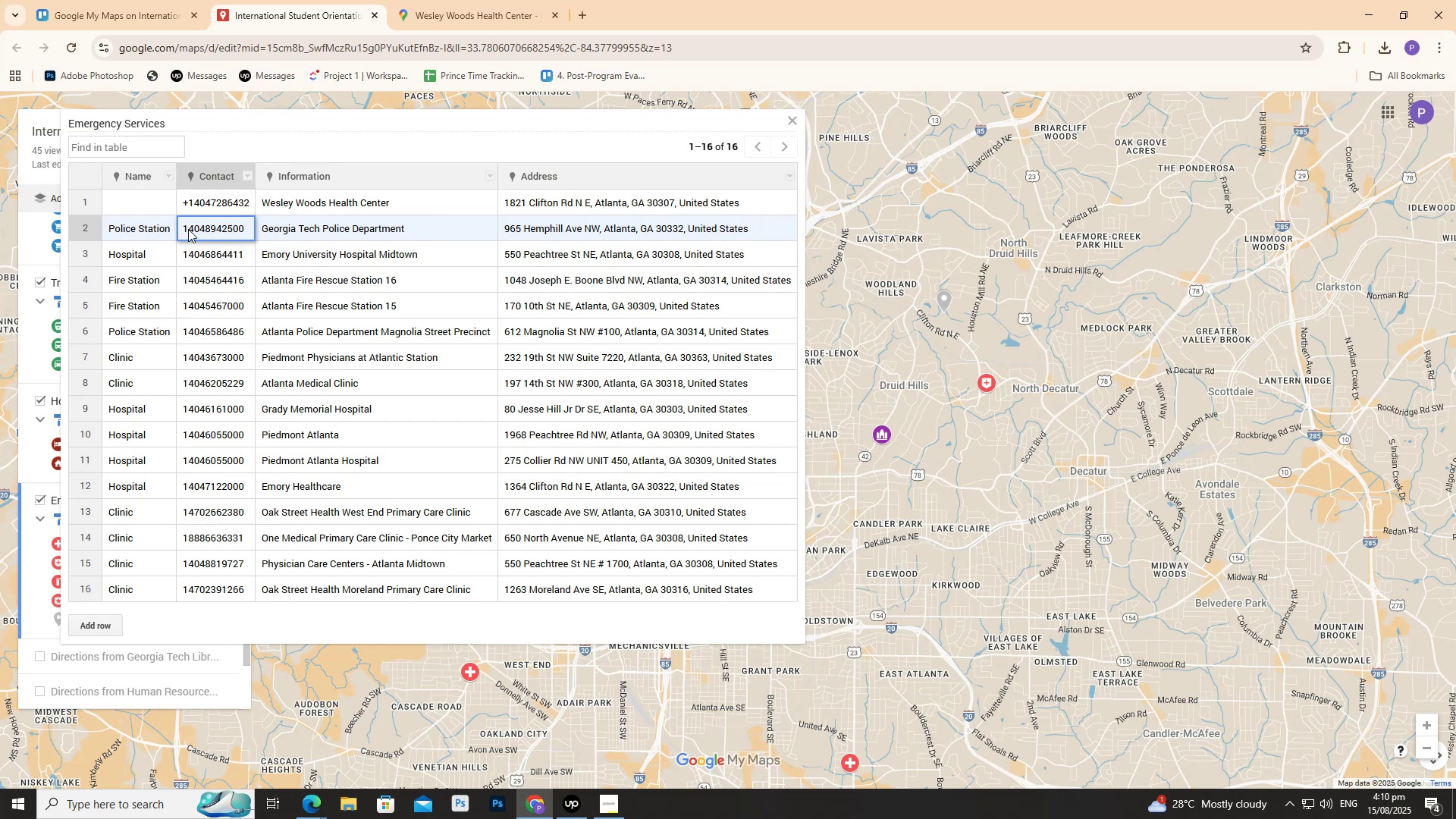 
key(Shift+Equal)
 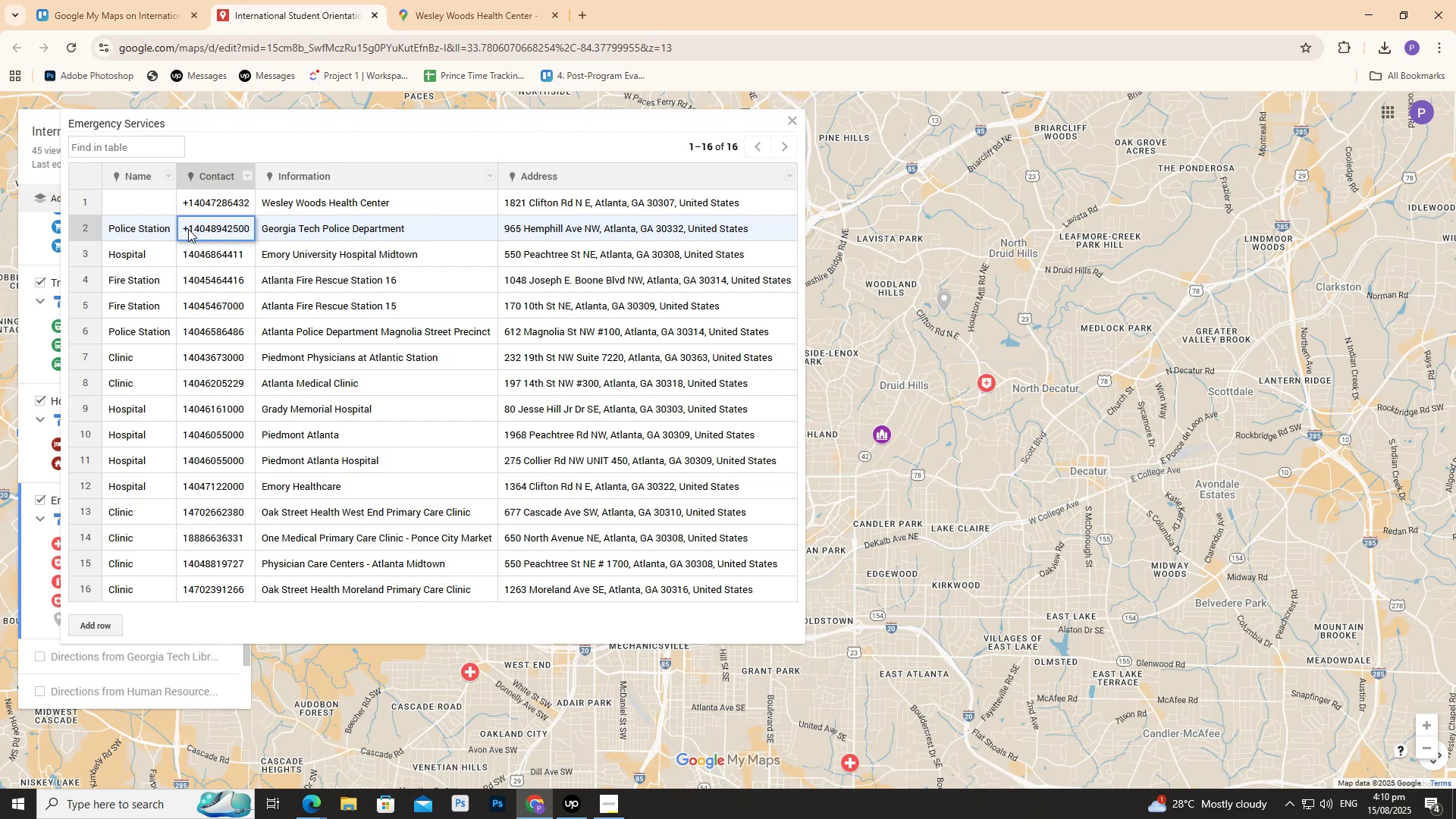 
key(ArrowDown)
 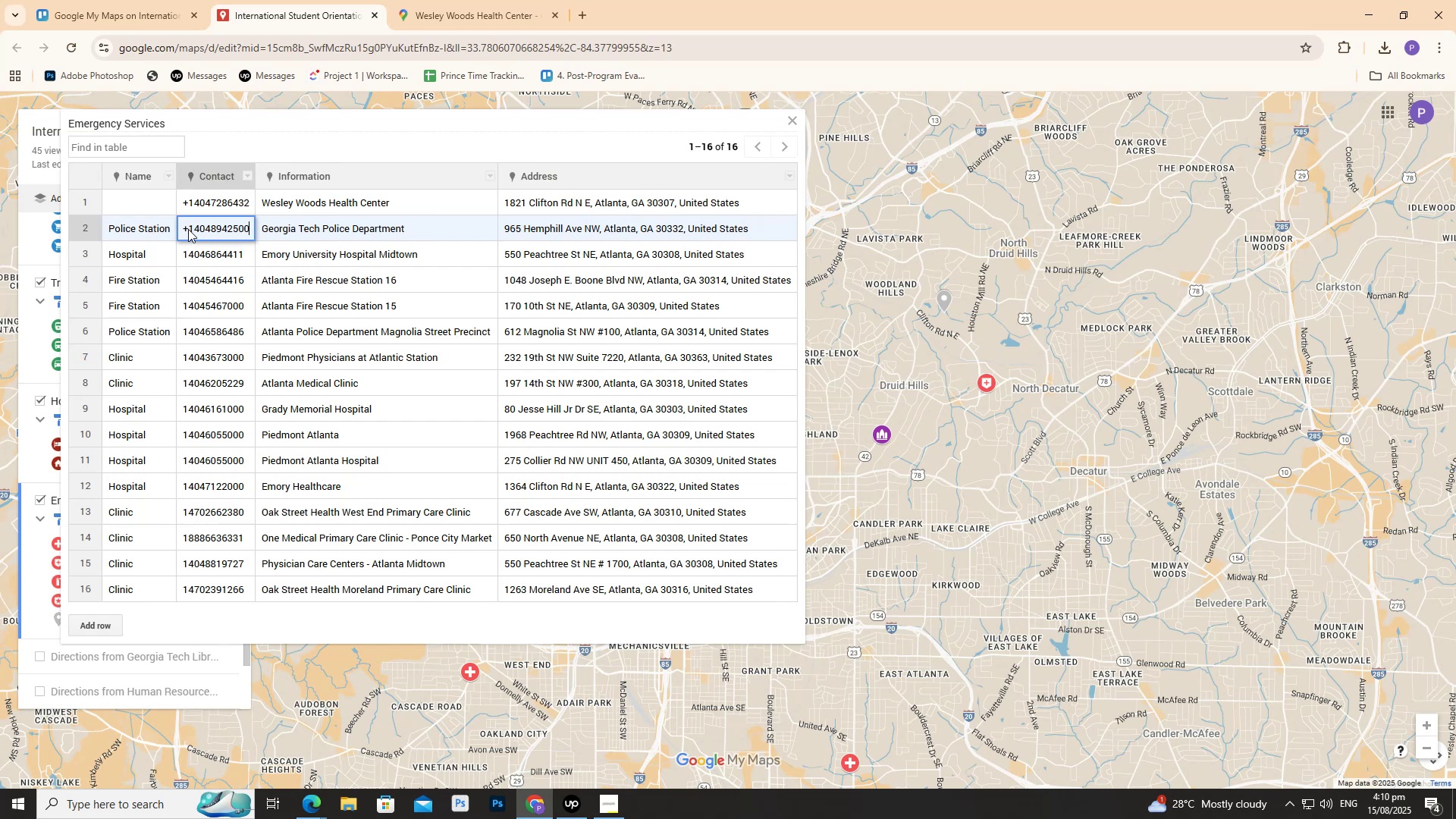 
key(ArrowDown)
 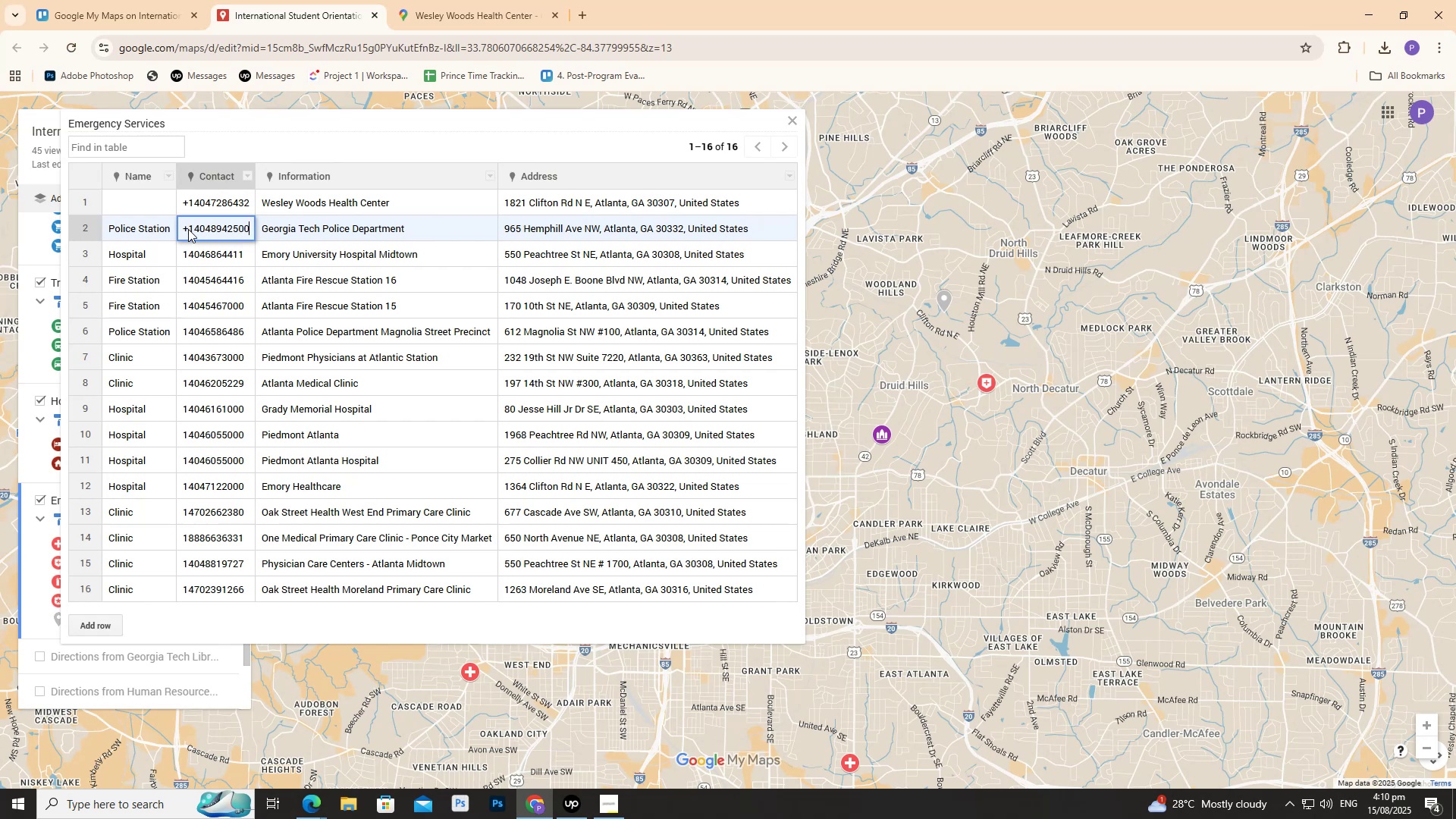 
key(ArrowDown)
 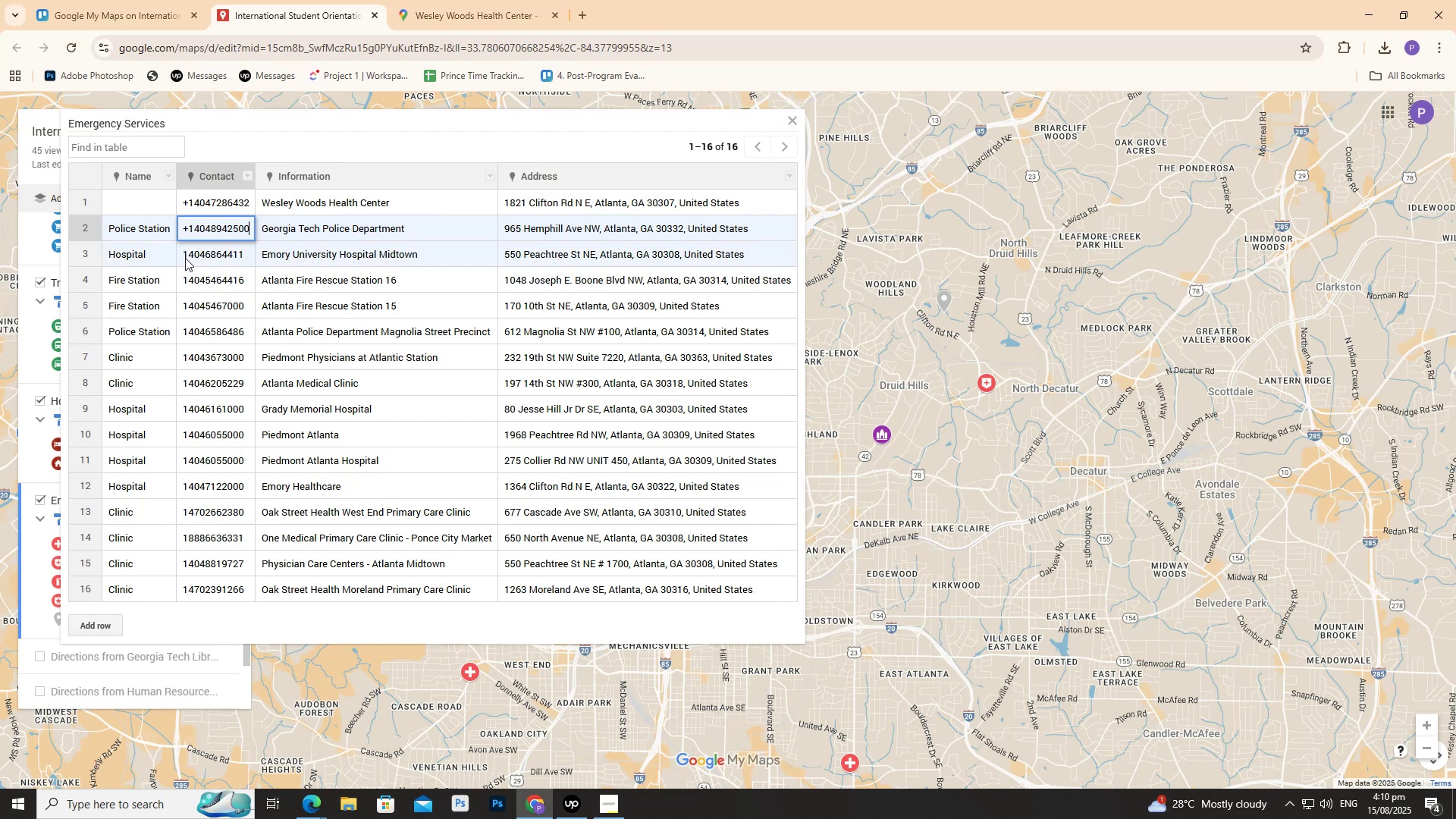 
double_click([183, 254])
 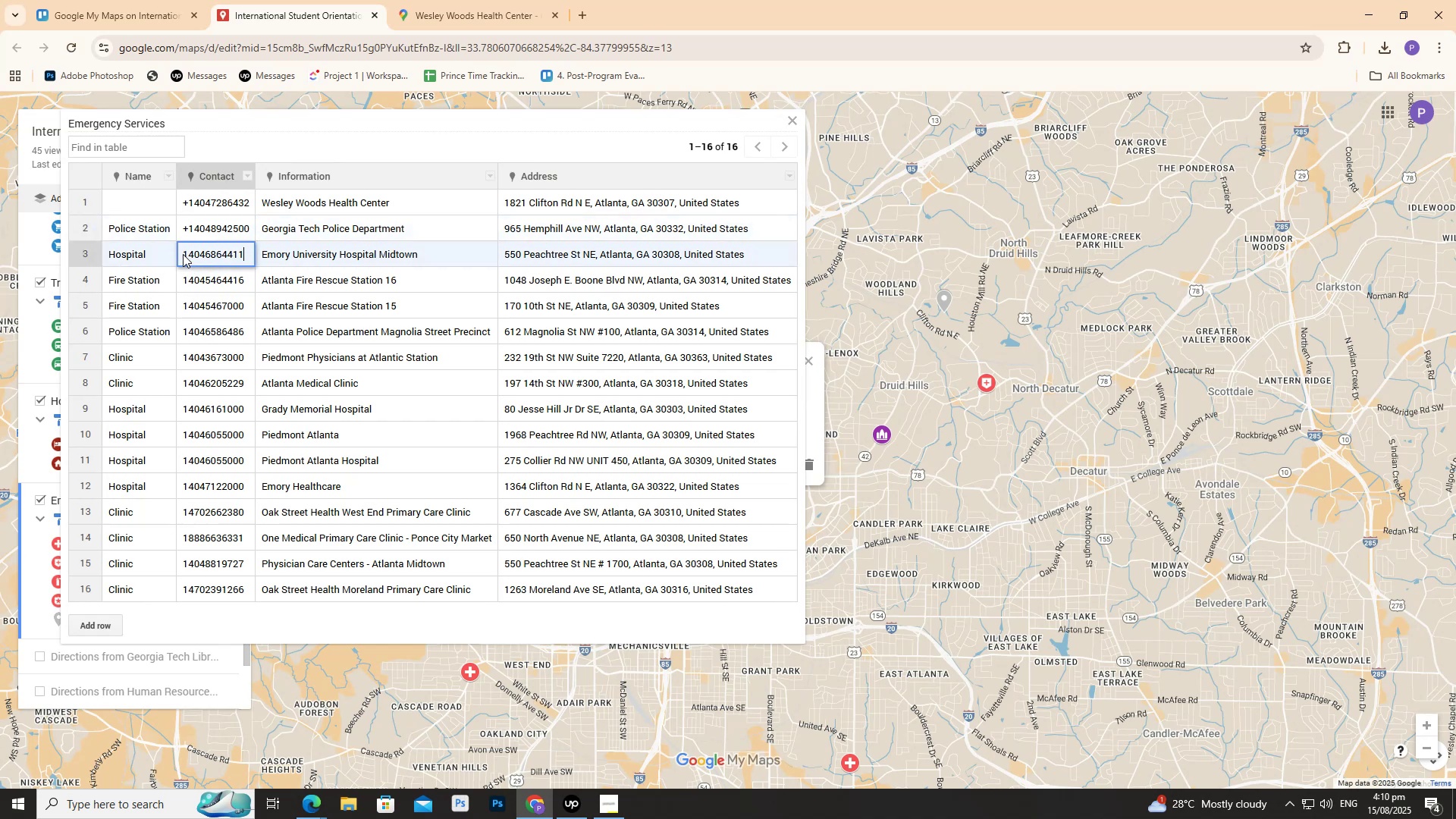 
triple_click([183, 254])
 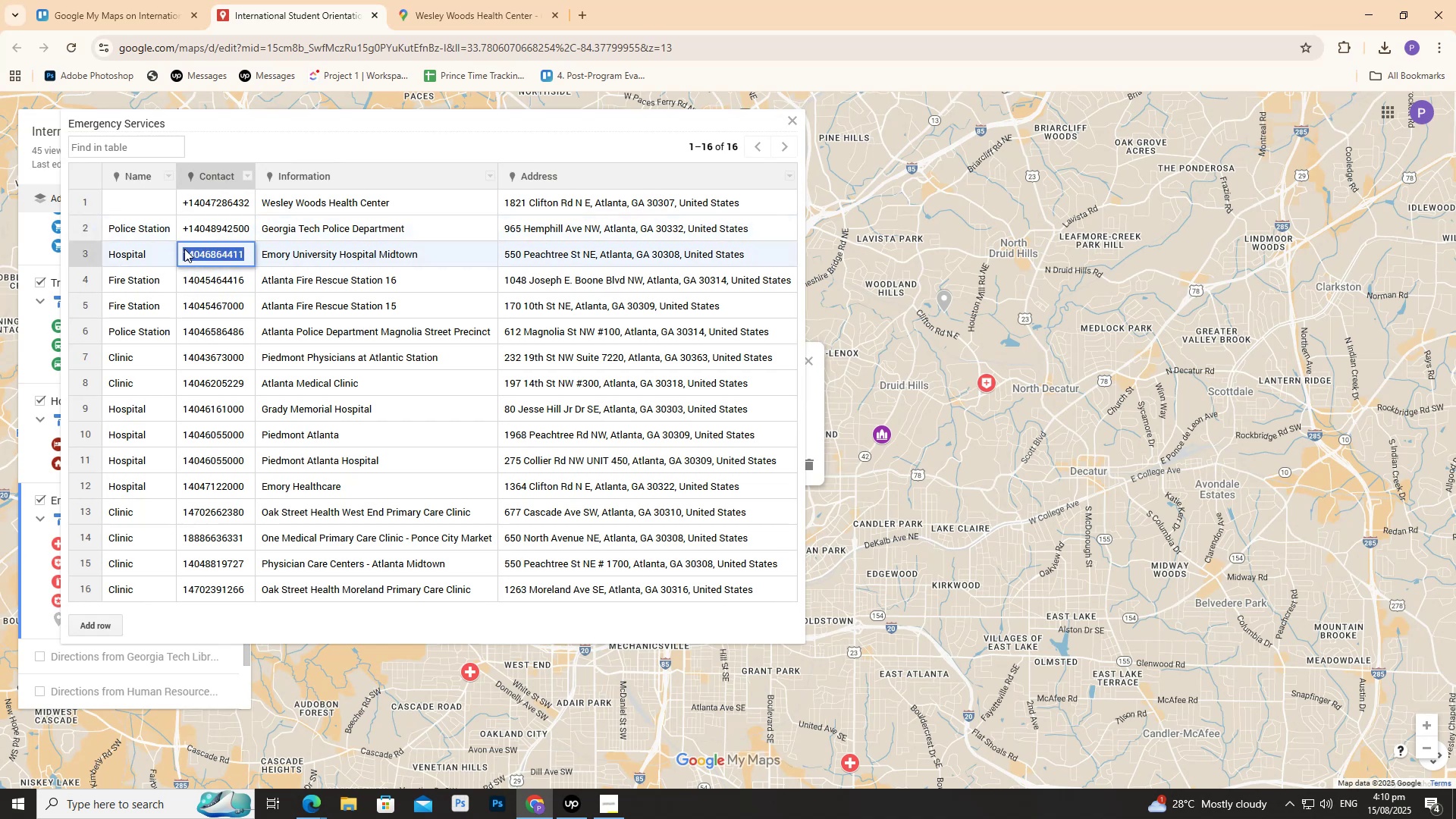 
triple_click([184, 249])
 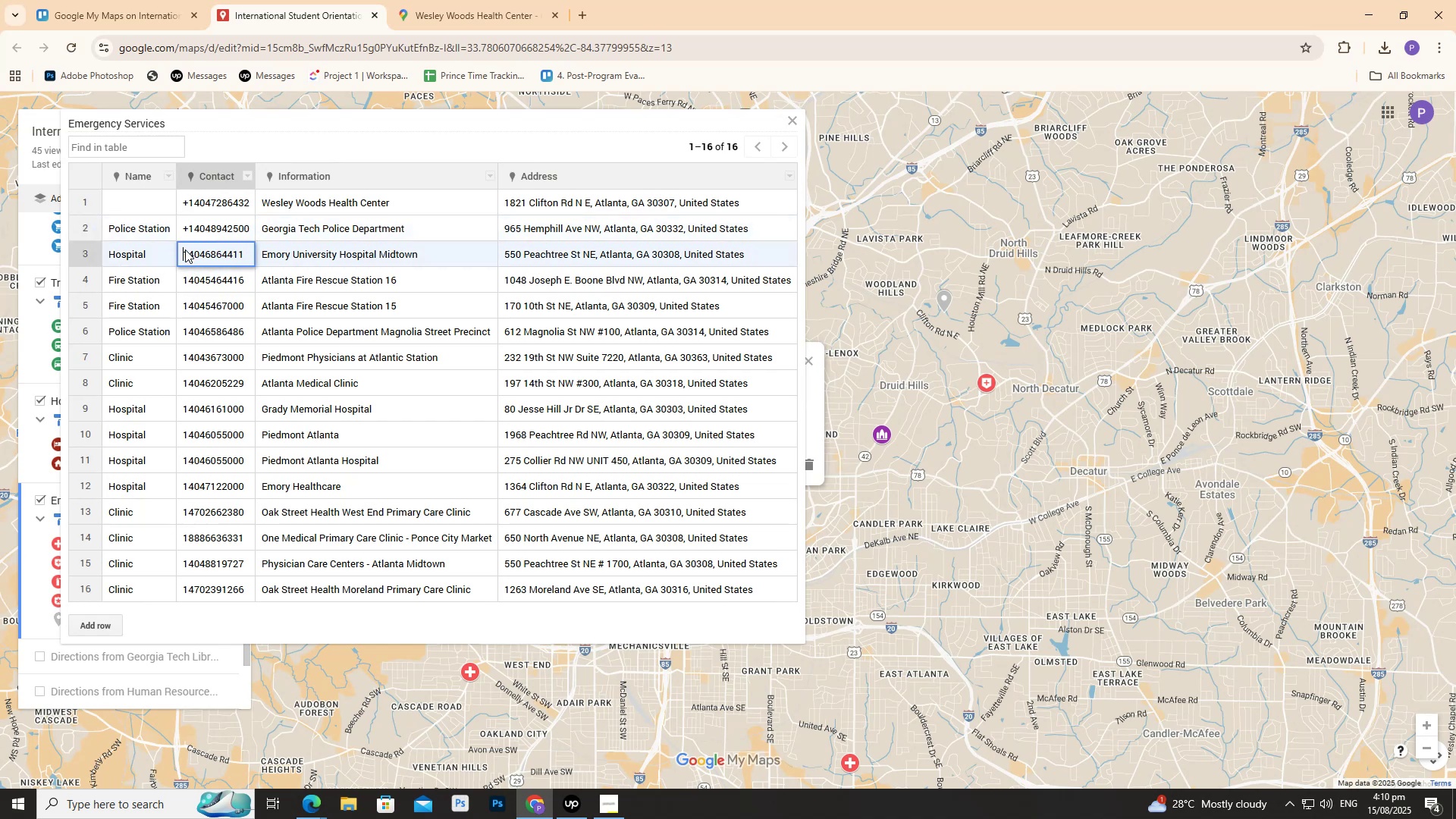 
key(Shift+Equal)
 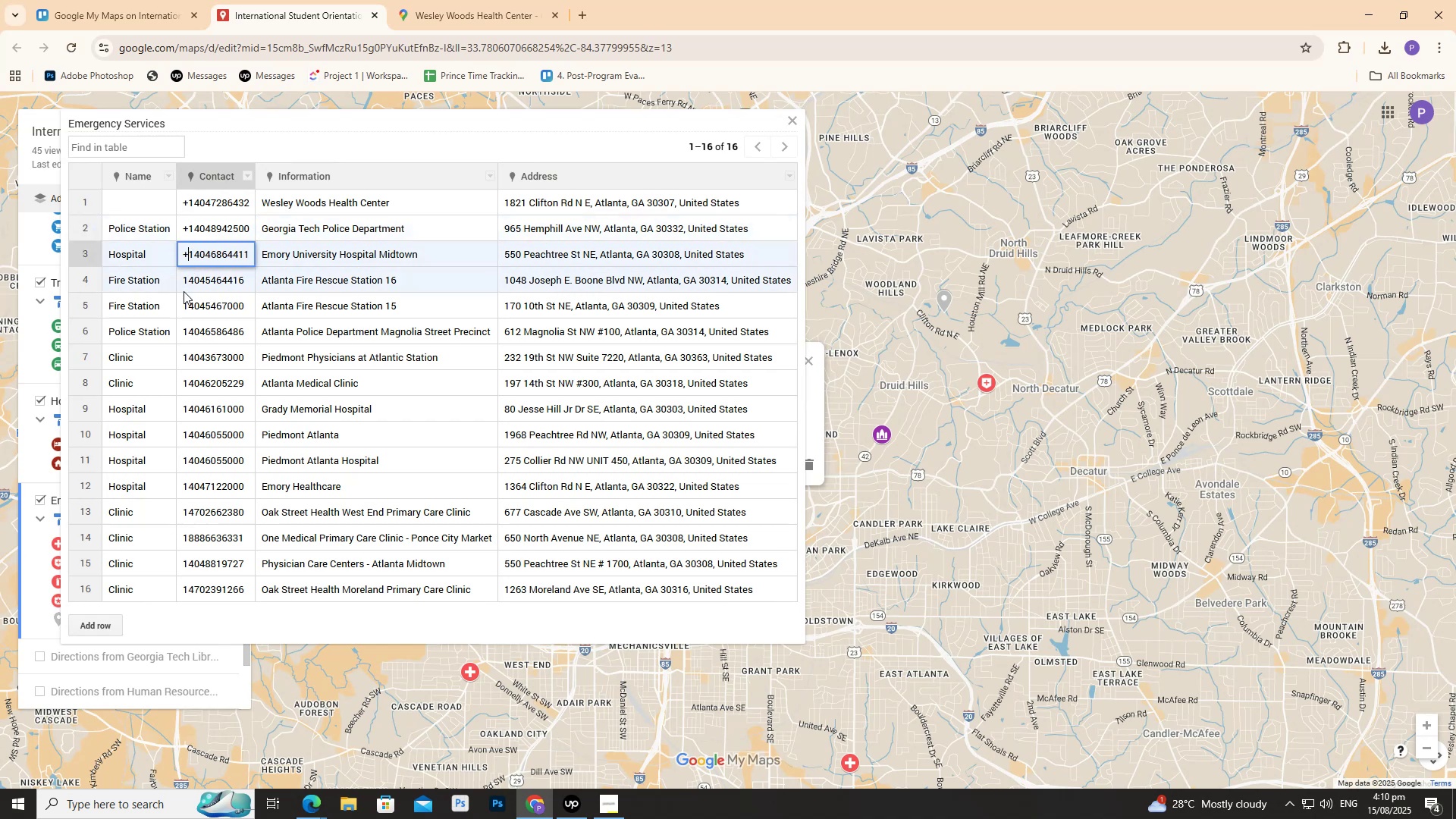 
left_click([184, 276])
 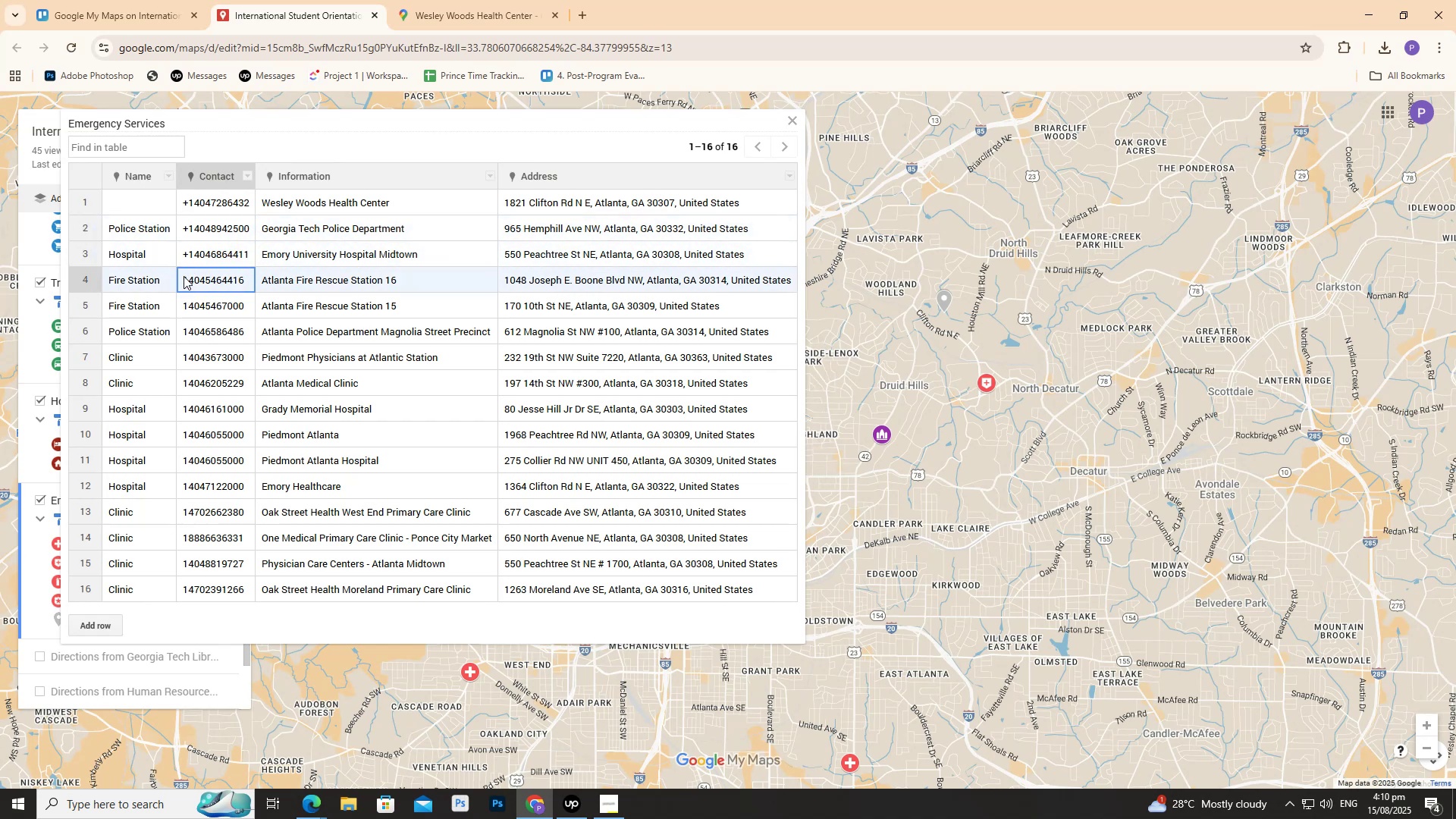 
double_click([184, 276])
 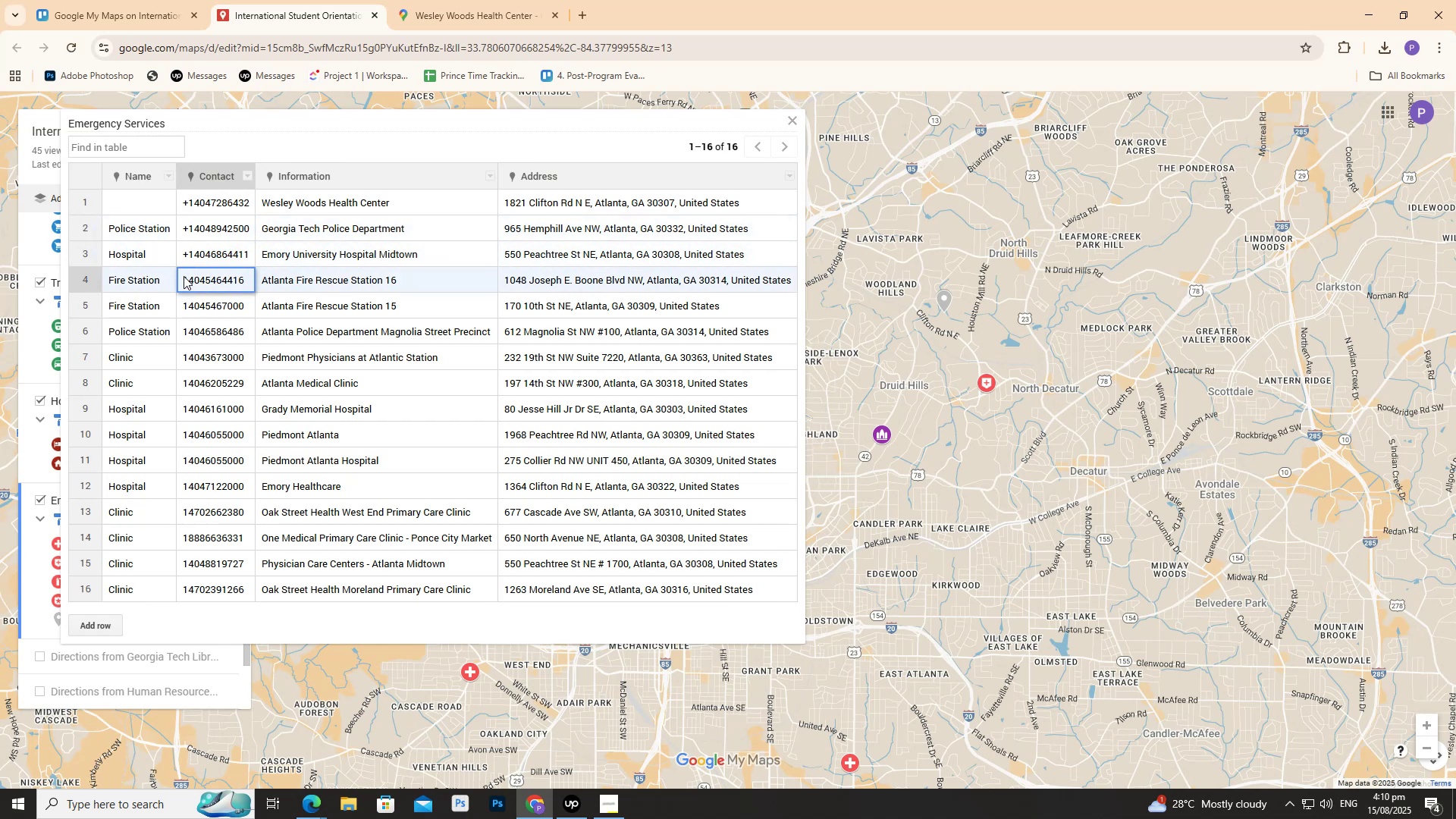 
key(ArrowRight)
 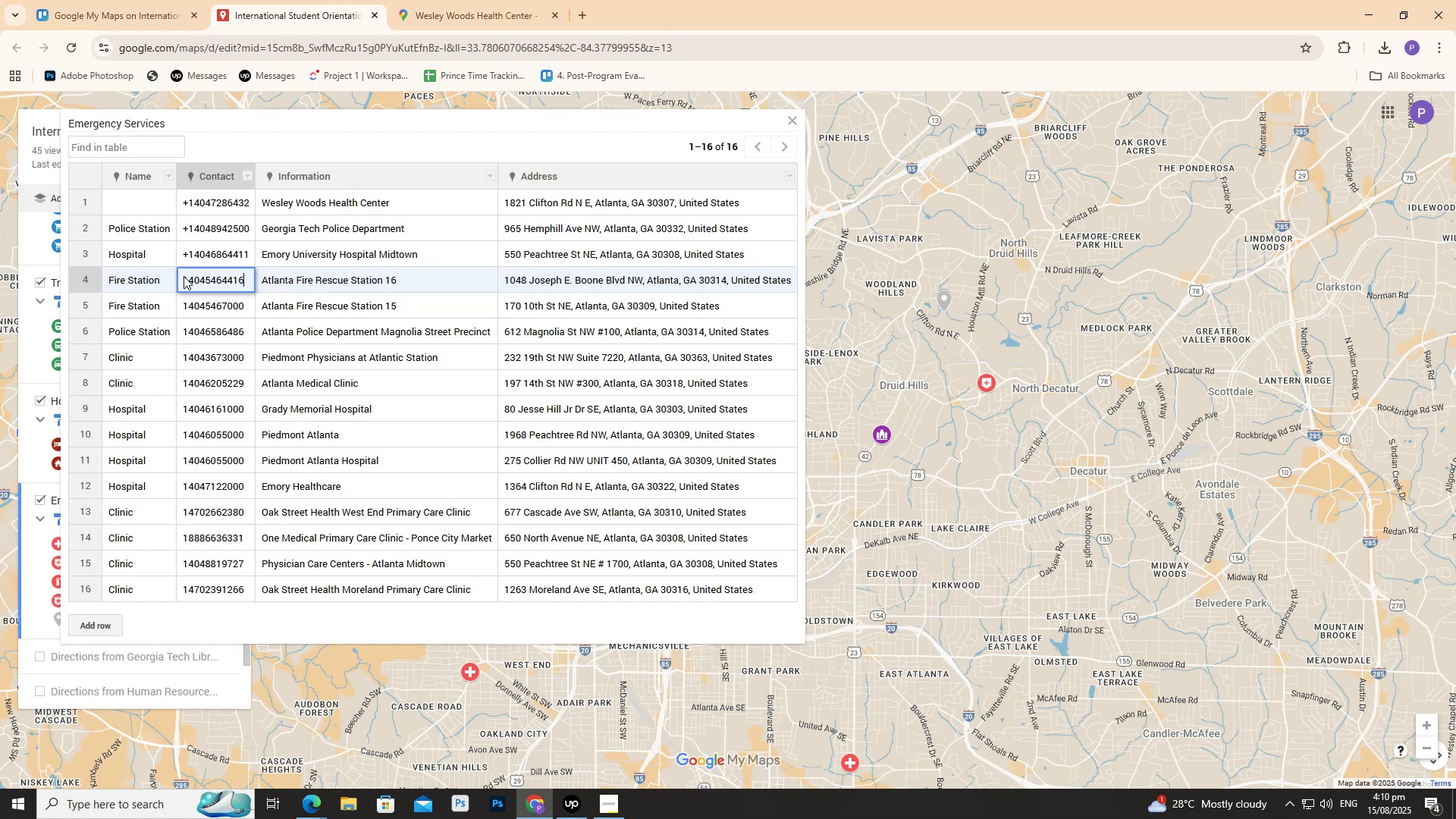 
hold_key(key=ArrowLeft, duration=0.91)
 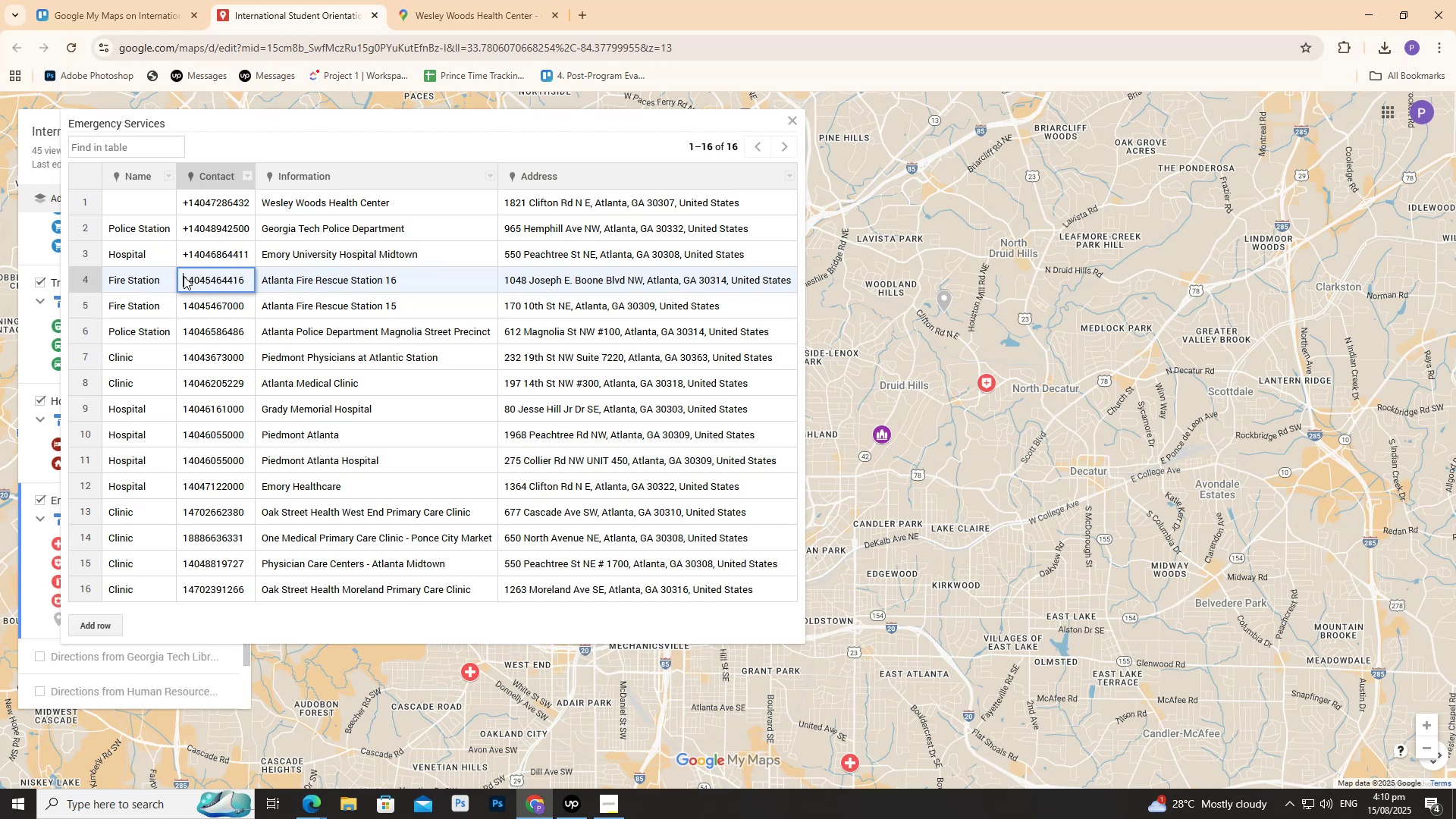 
key(Shift+Equal)
 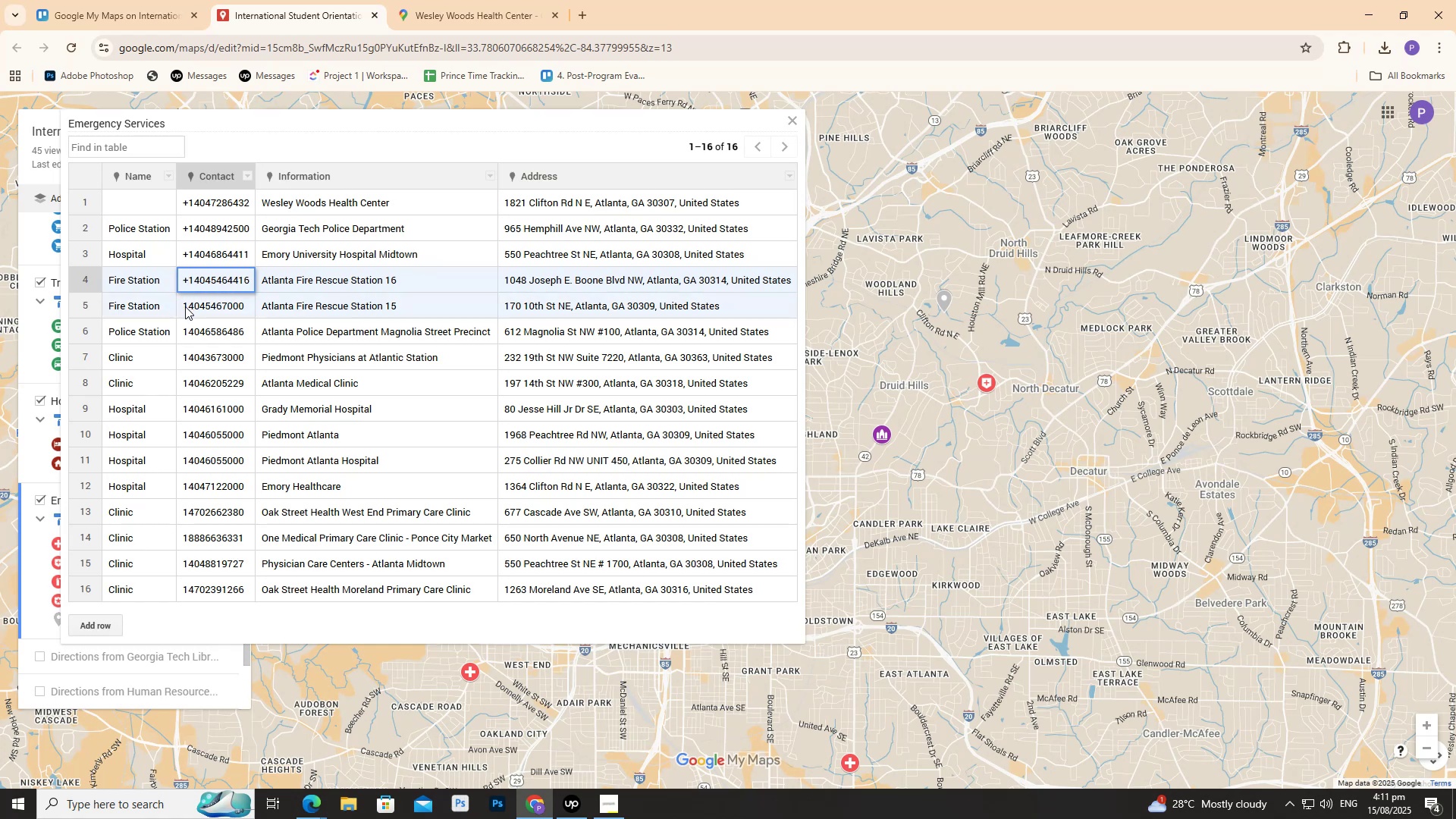 
double_click([184, 305])
 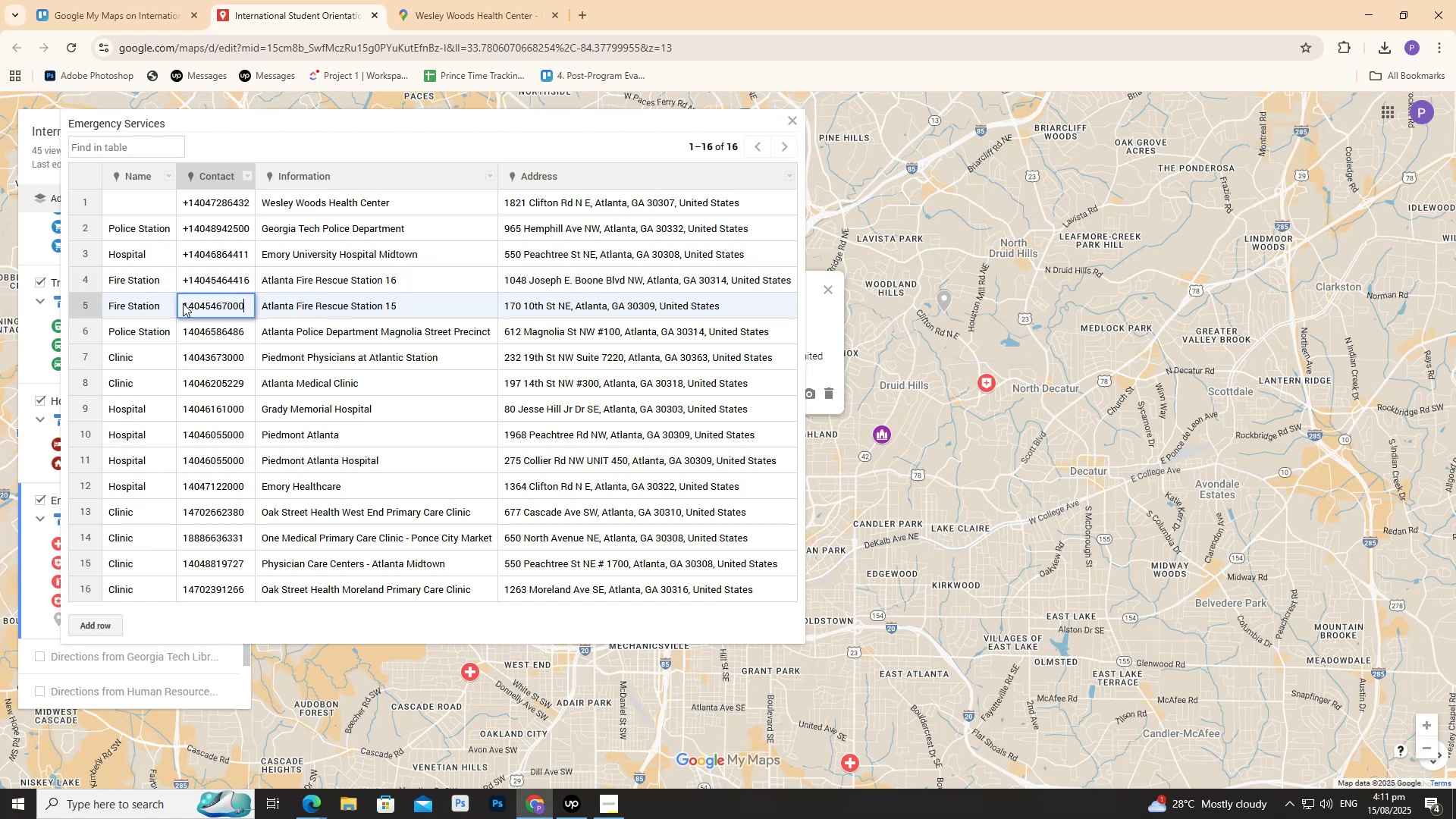 
triple_click([183, 303])
 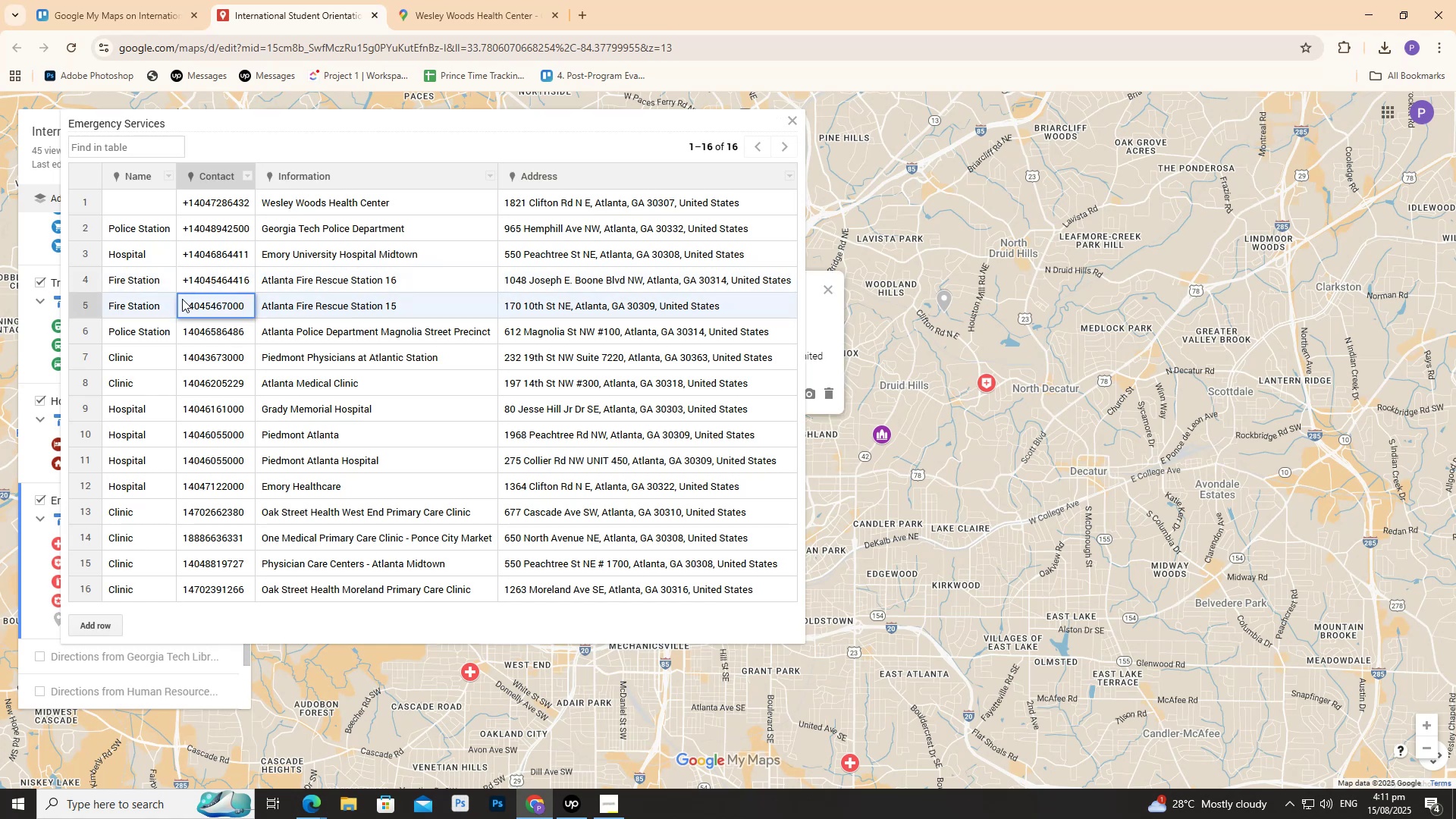 
key(Shift+Equal)
 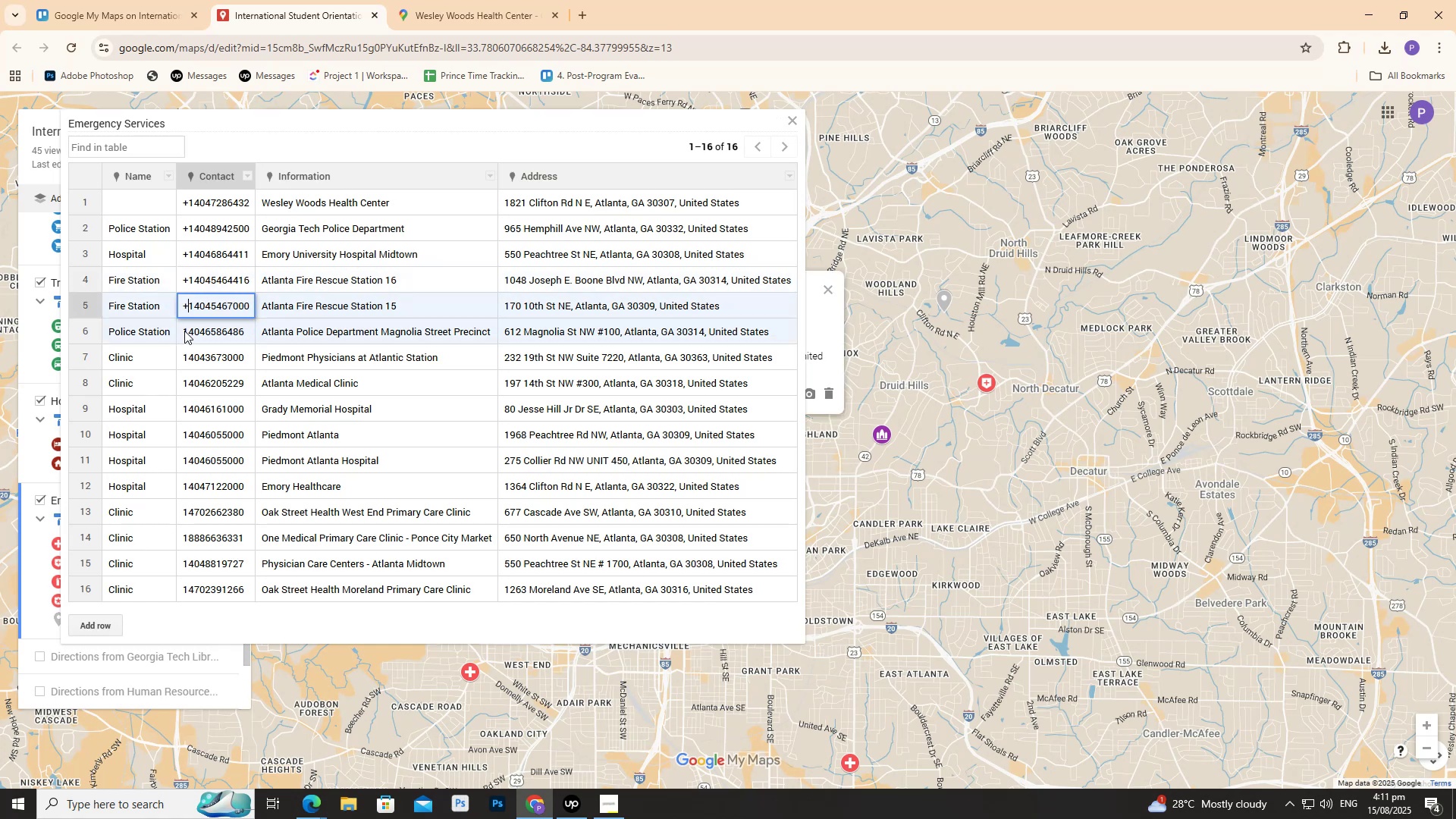 
double_click([184, 330])
 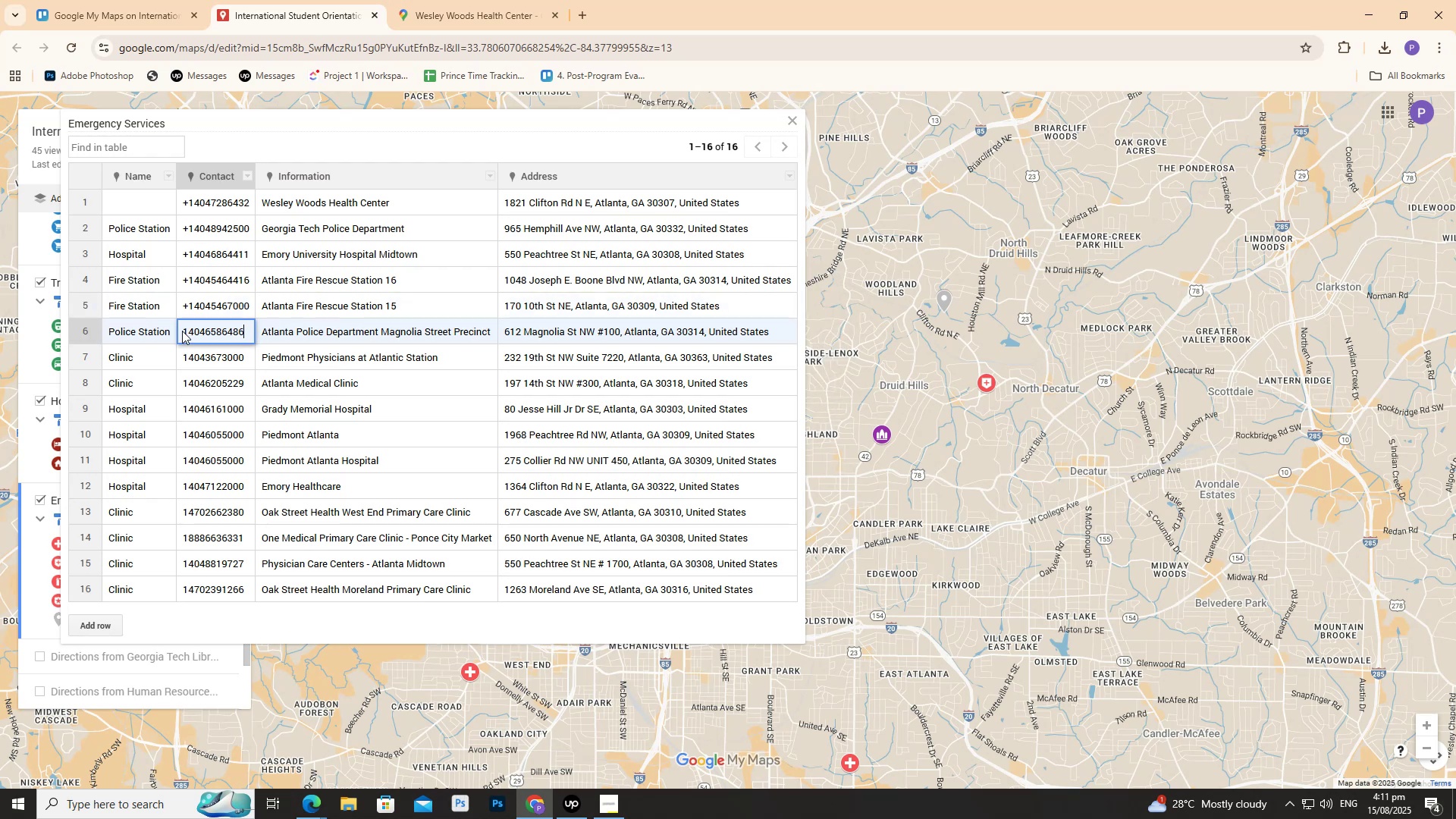 
triple_click([182, 331])
 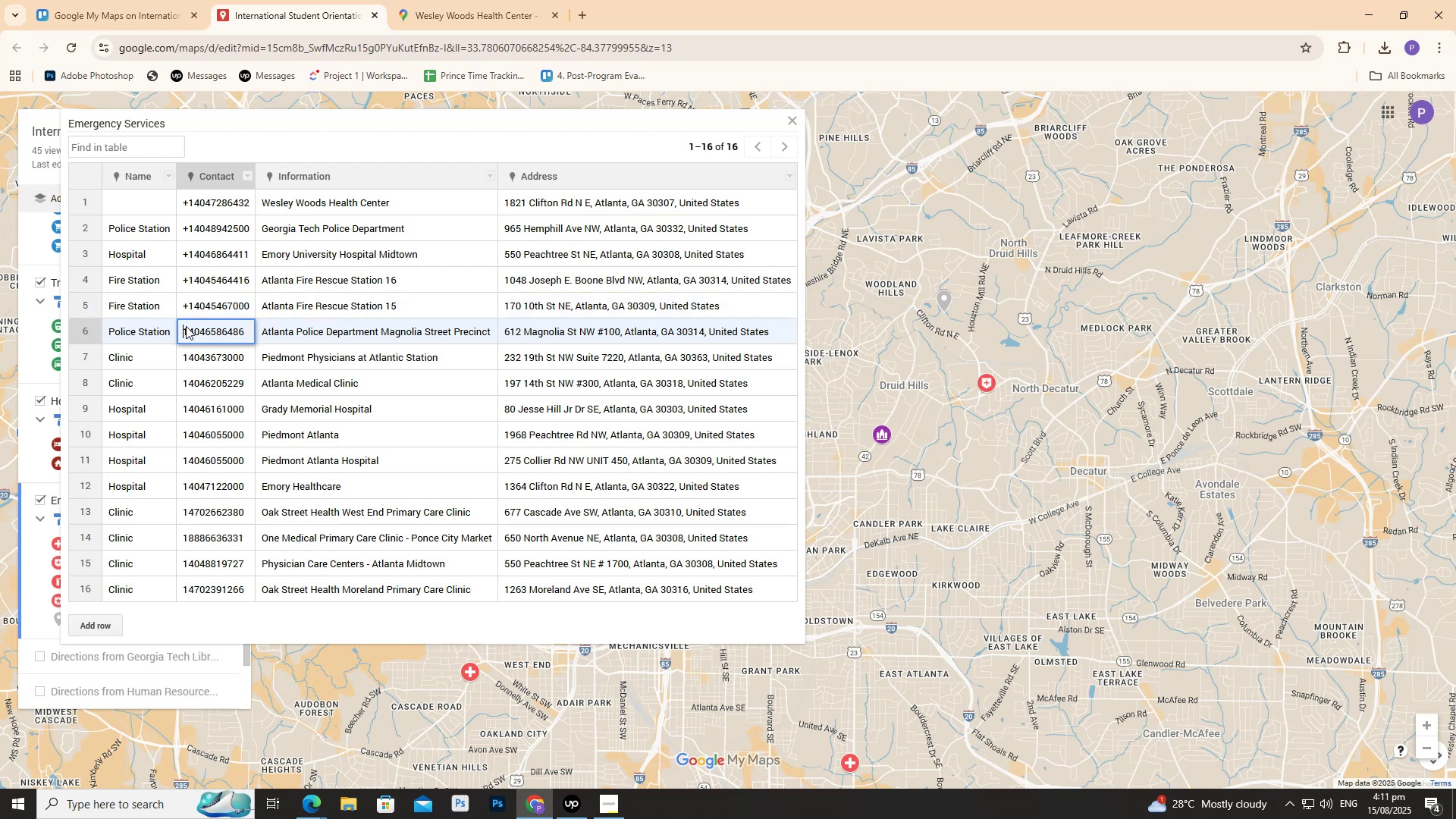 
key(Shift+Equal)
 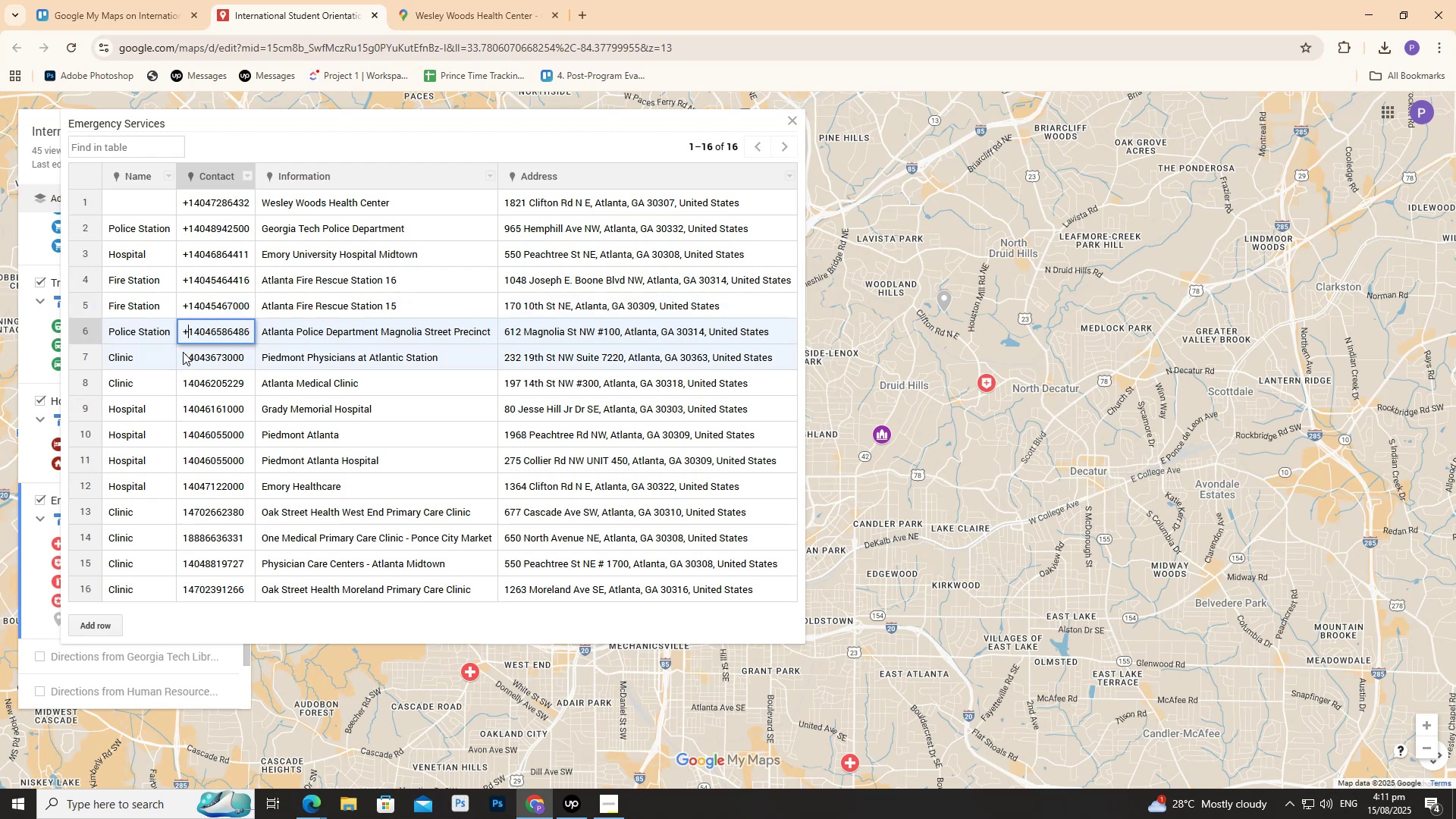 
left_click([177, 355])
 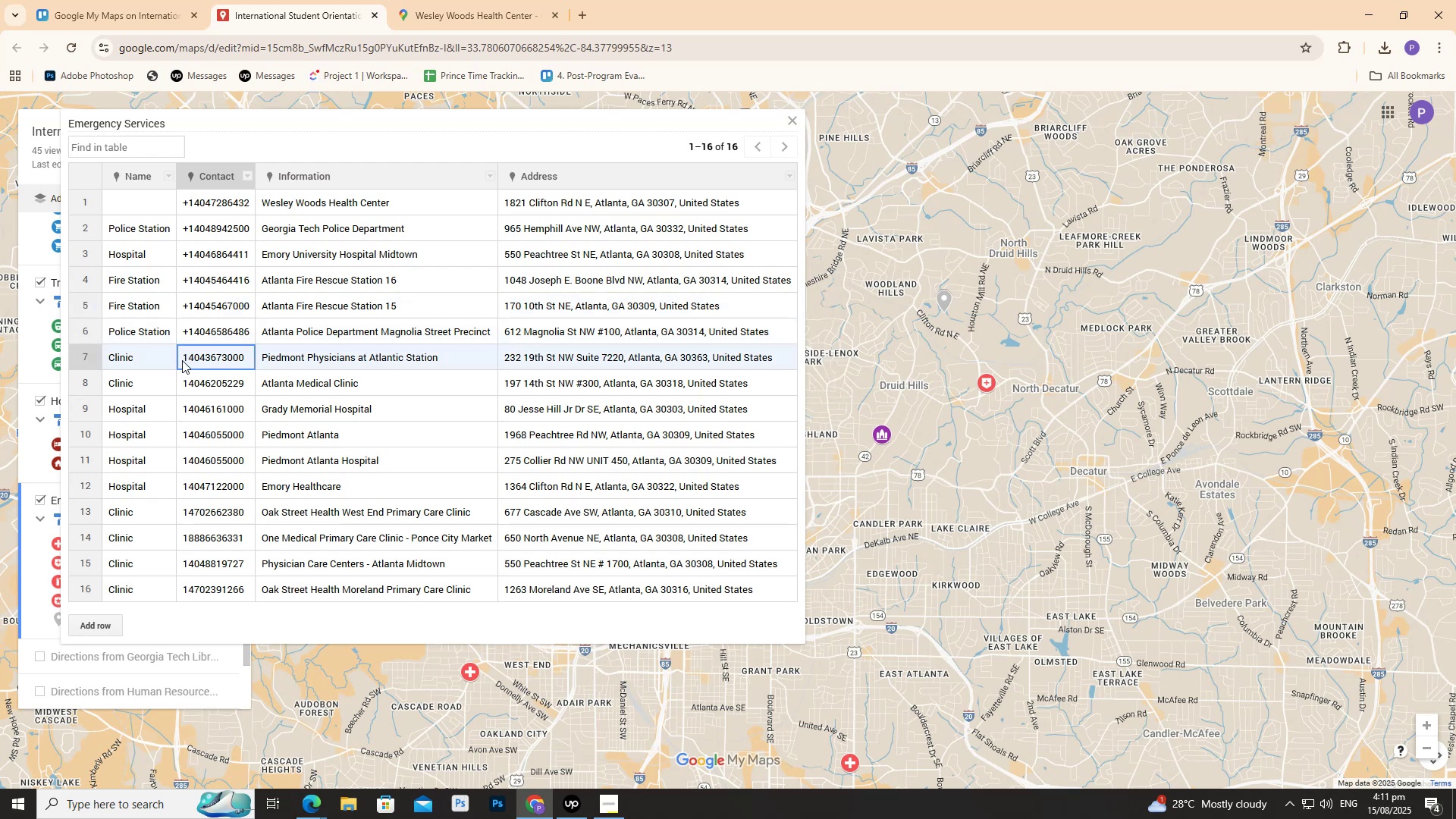 
double_click([182, 360])
 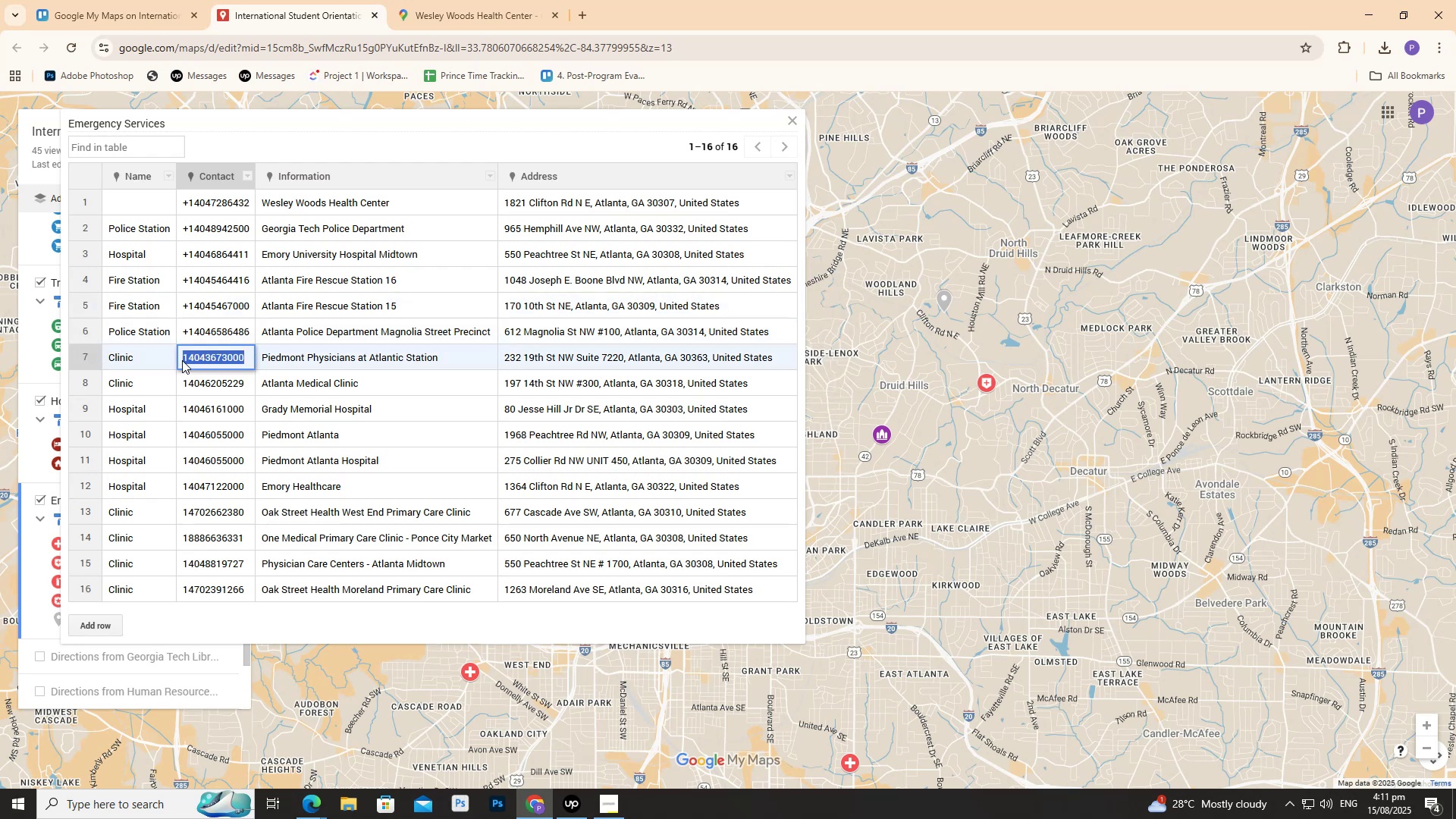 
triple_click([182, 360])
 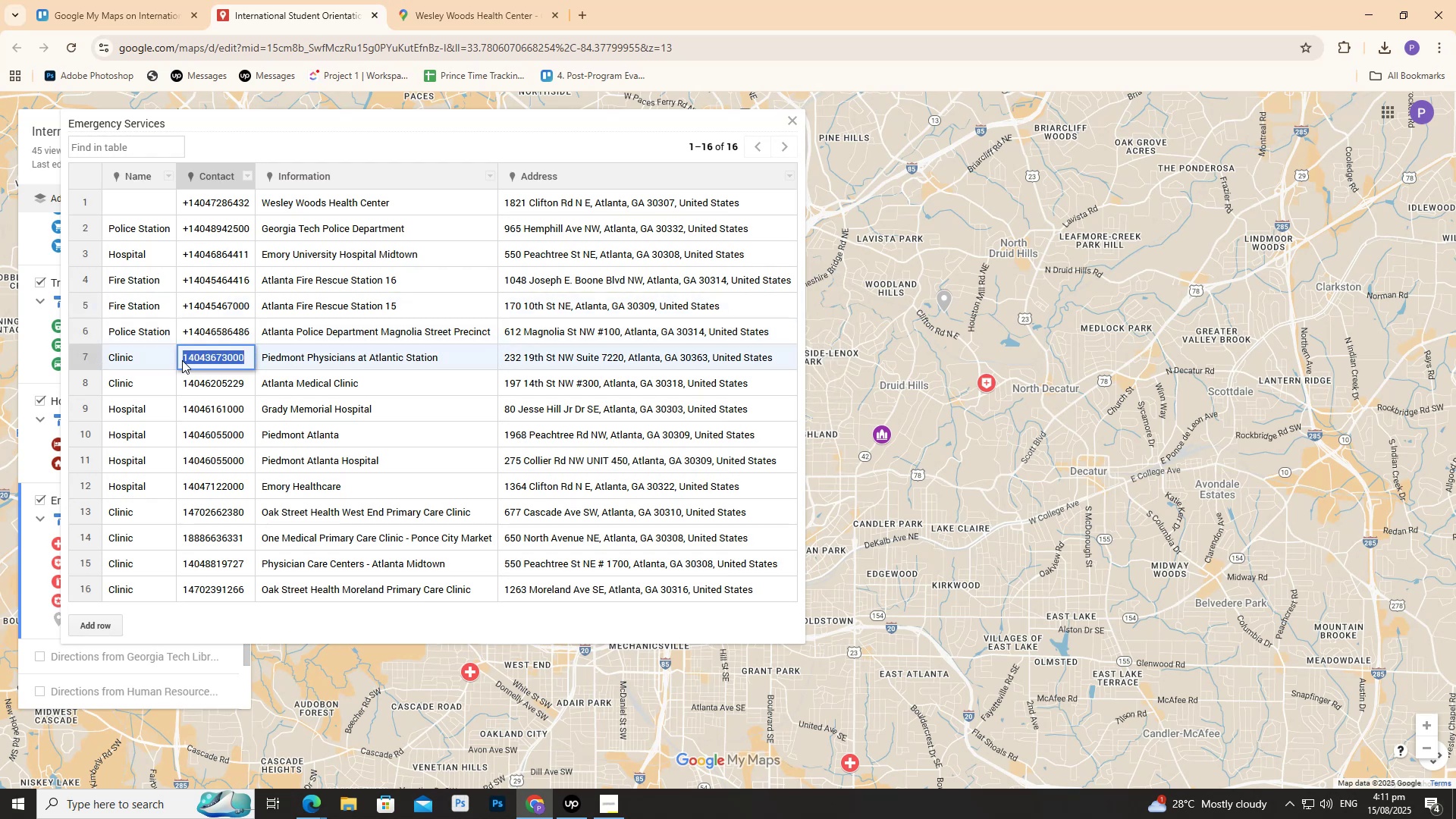 
triple_click([182, 360])
 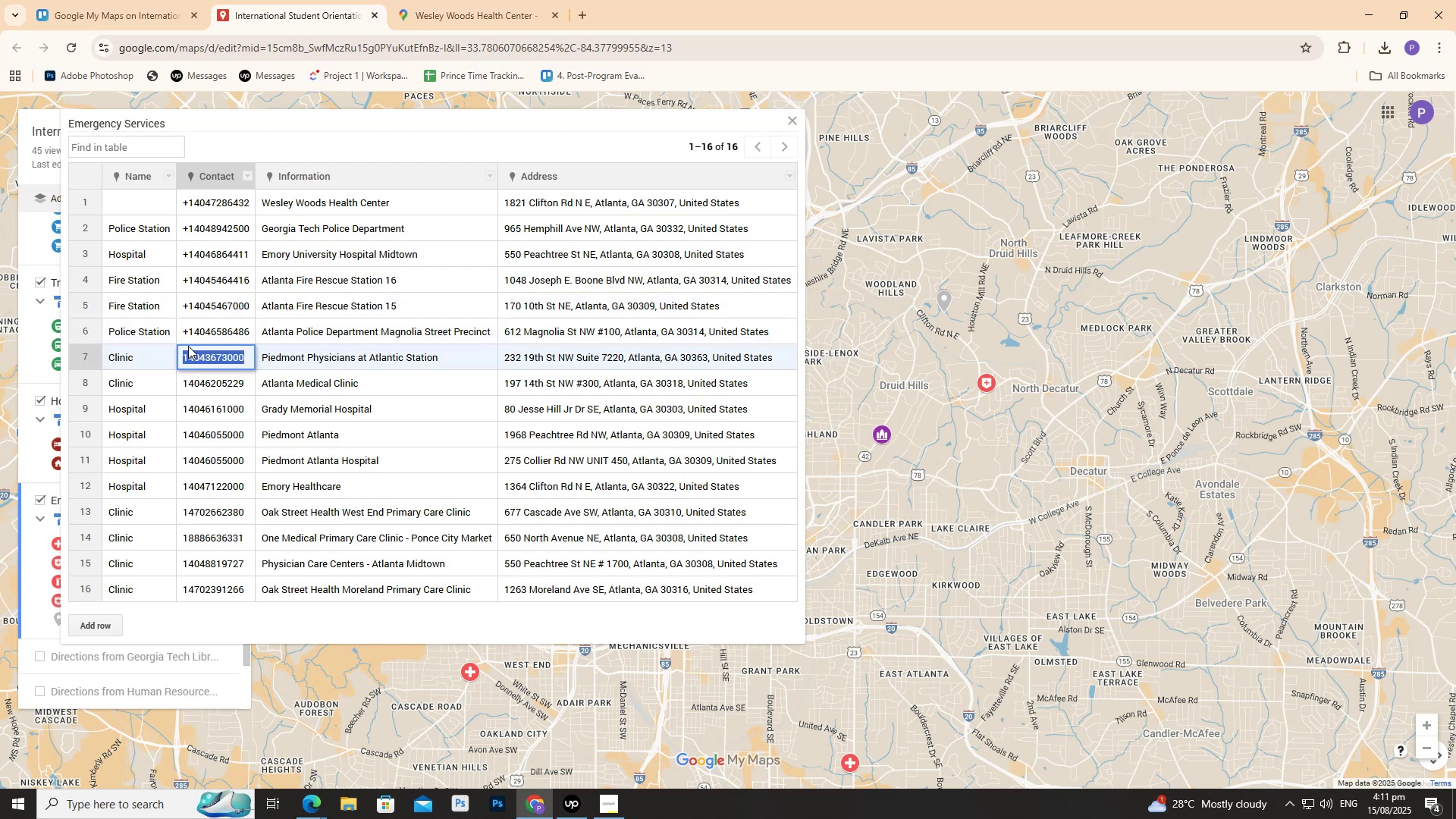 
triple_click([188, 346])
 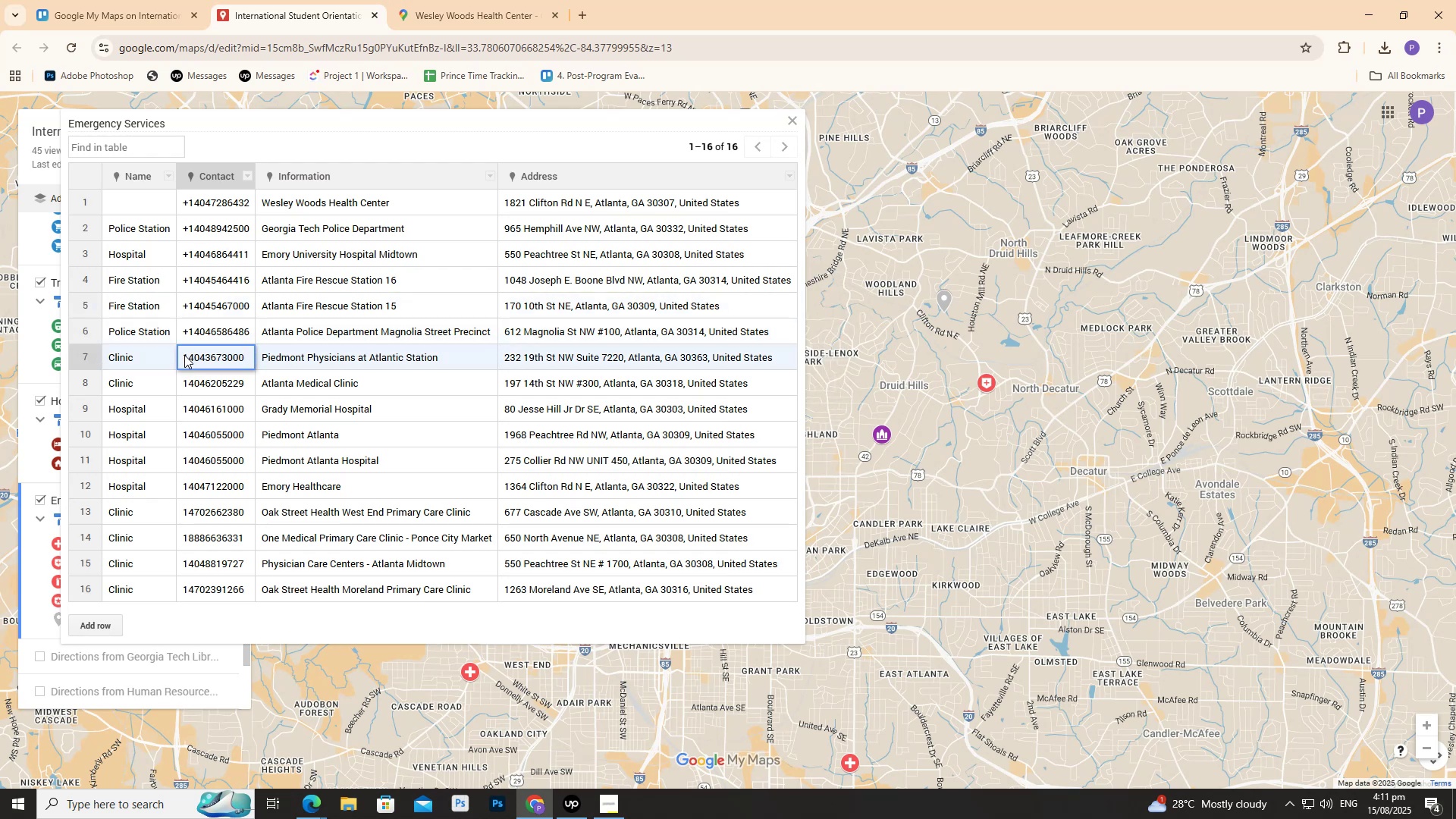 
left_click([184, 355])
 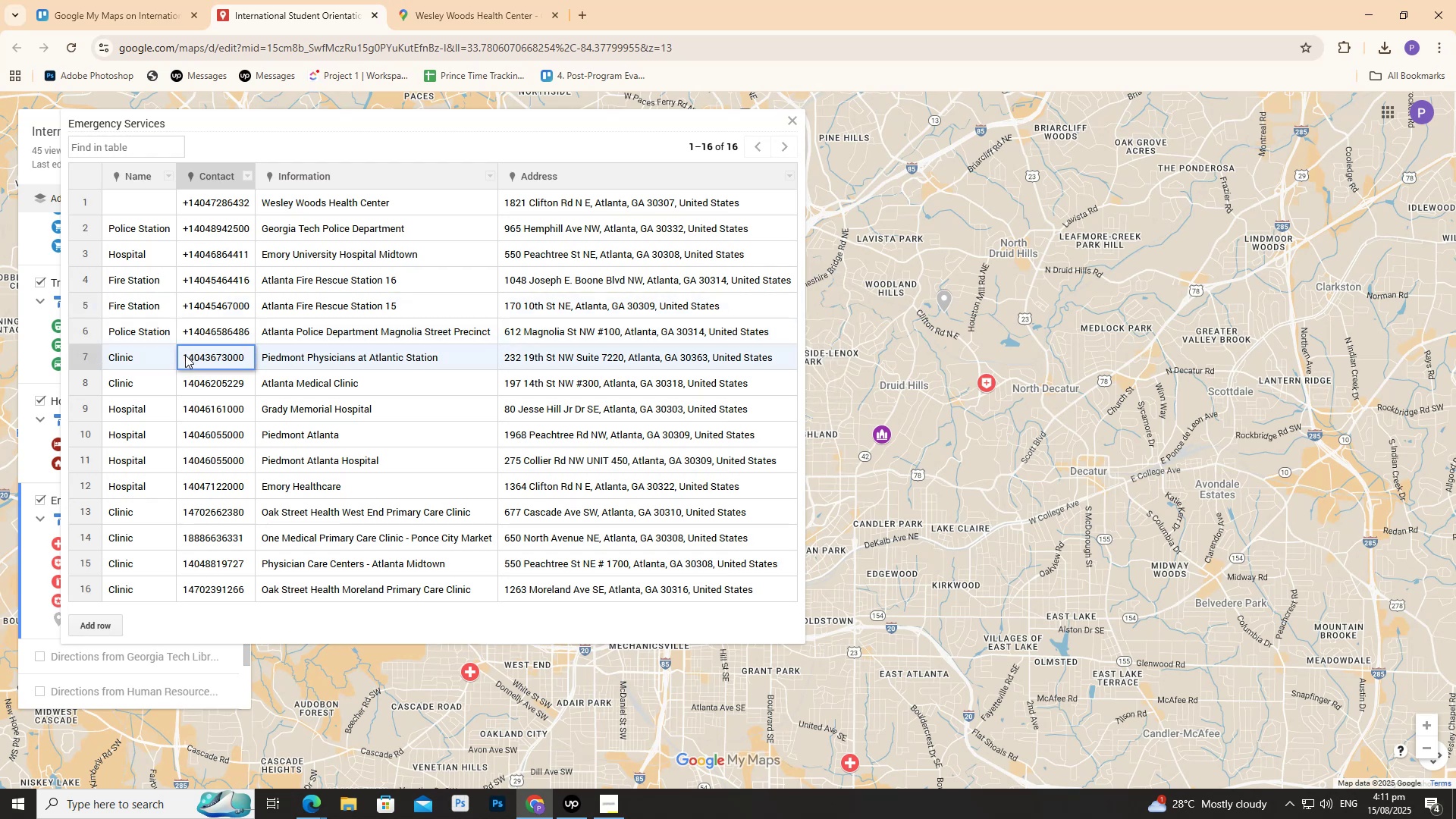 
key(Shift+Equal)
 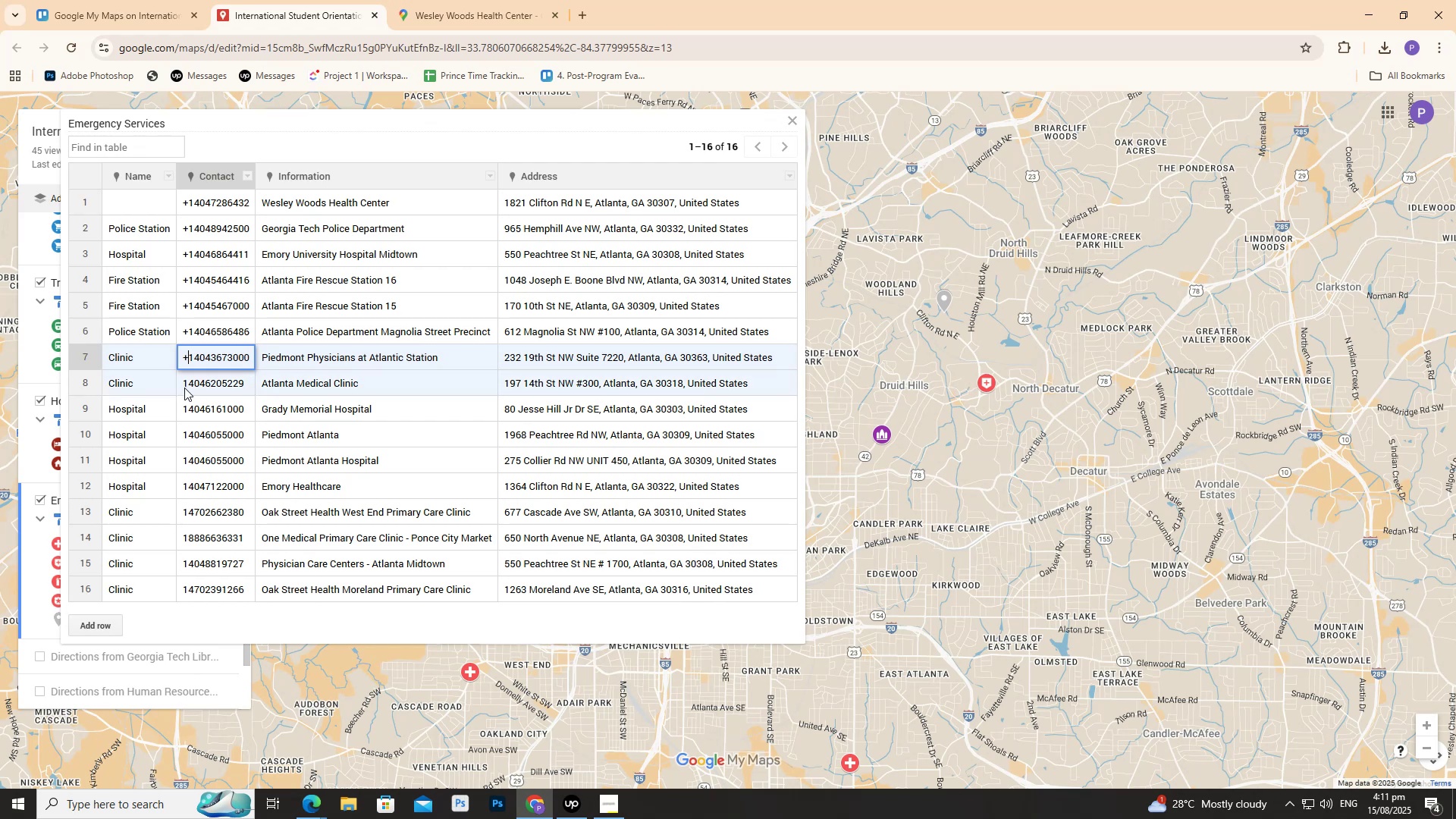 
left_click([178, 383])
 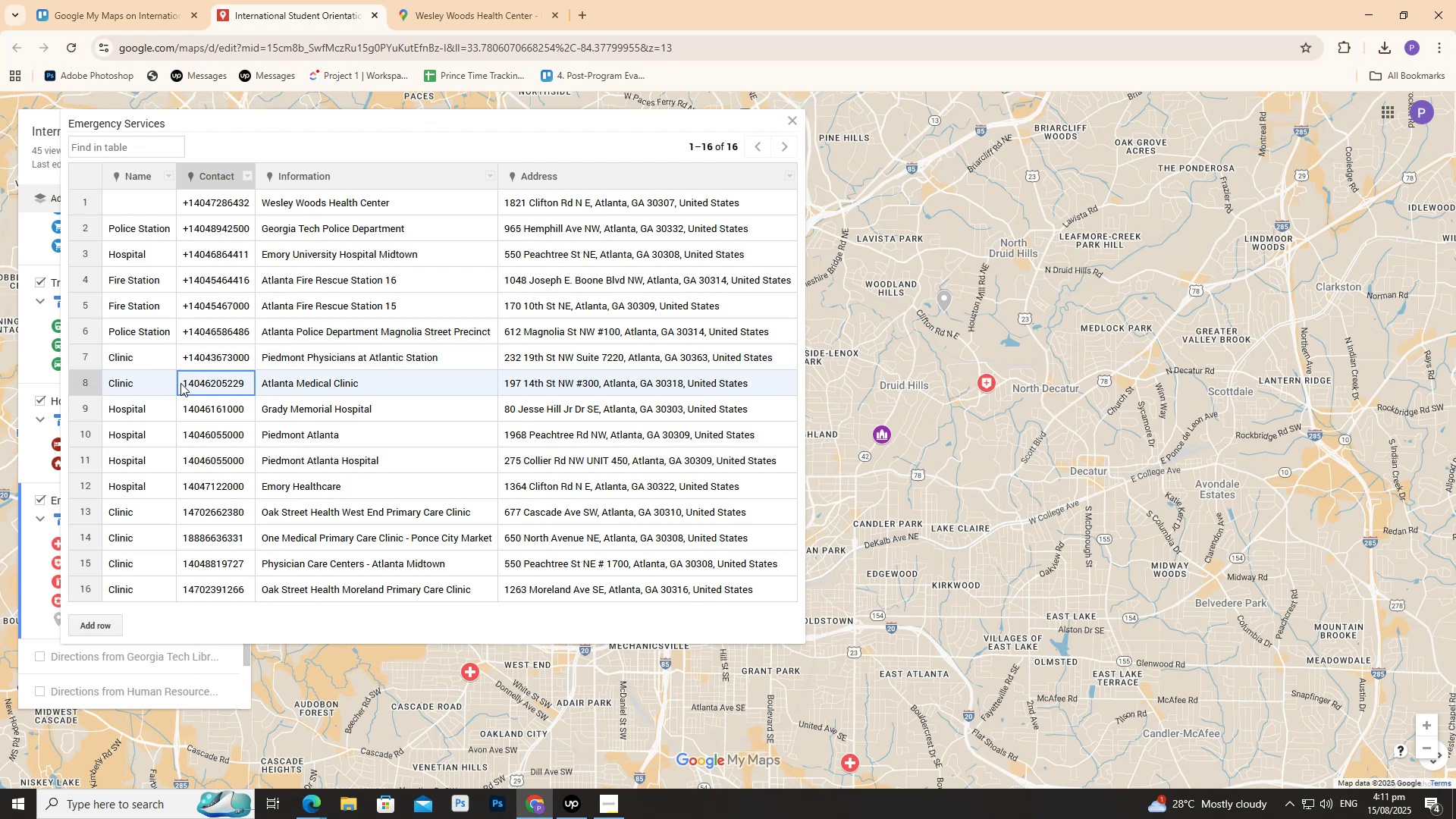 
double_click([180, 383])
 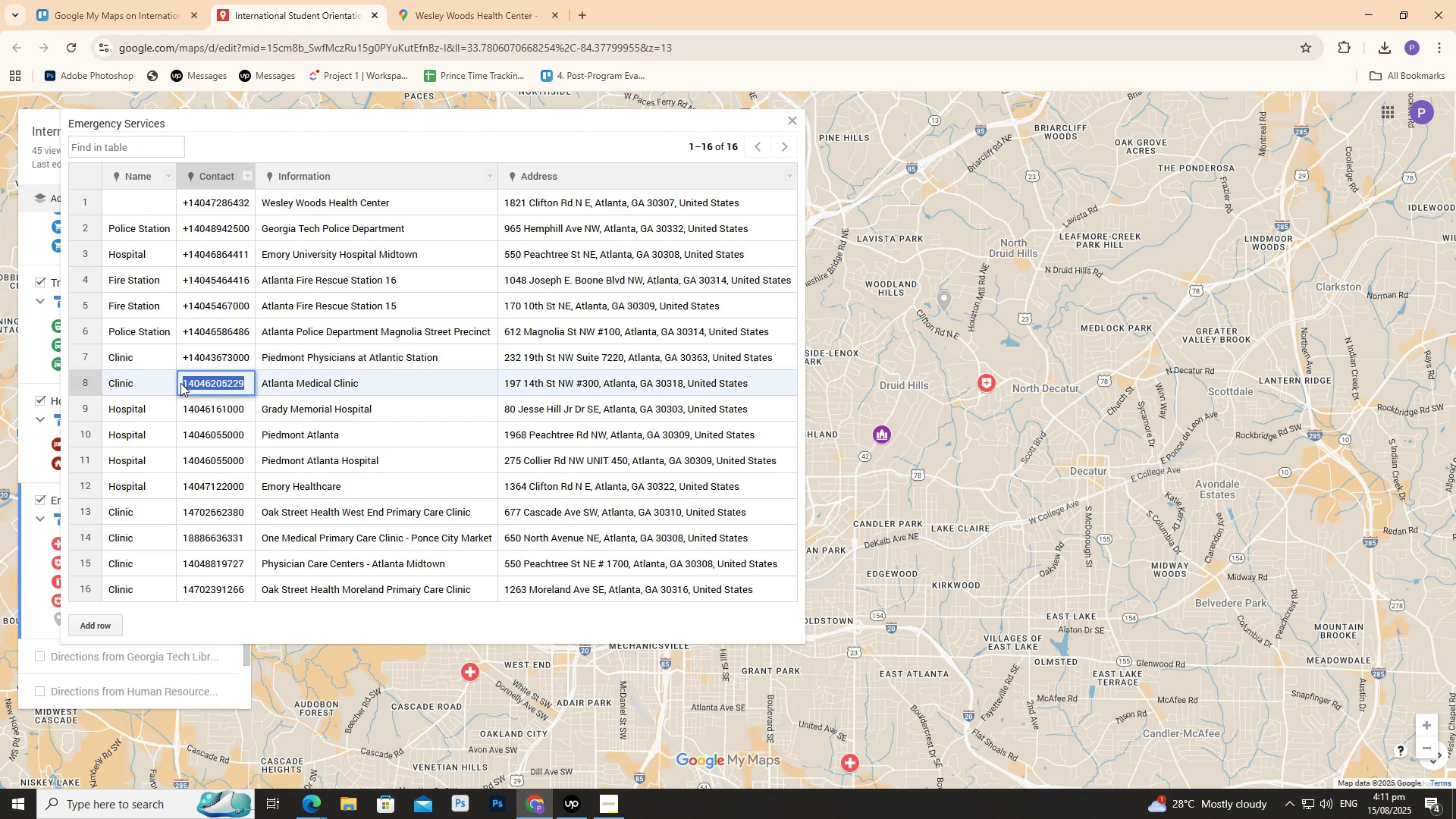 
triple_click([180, 383])
 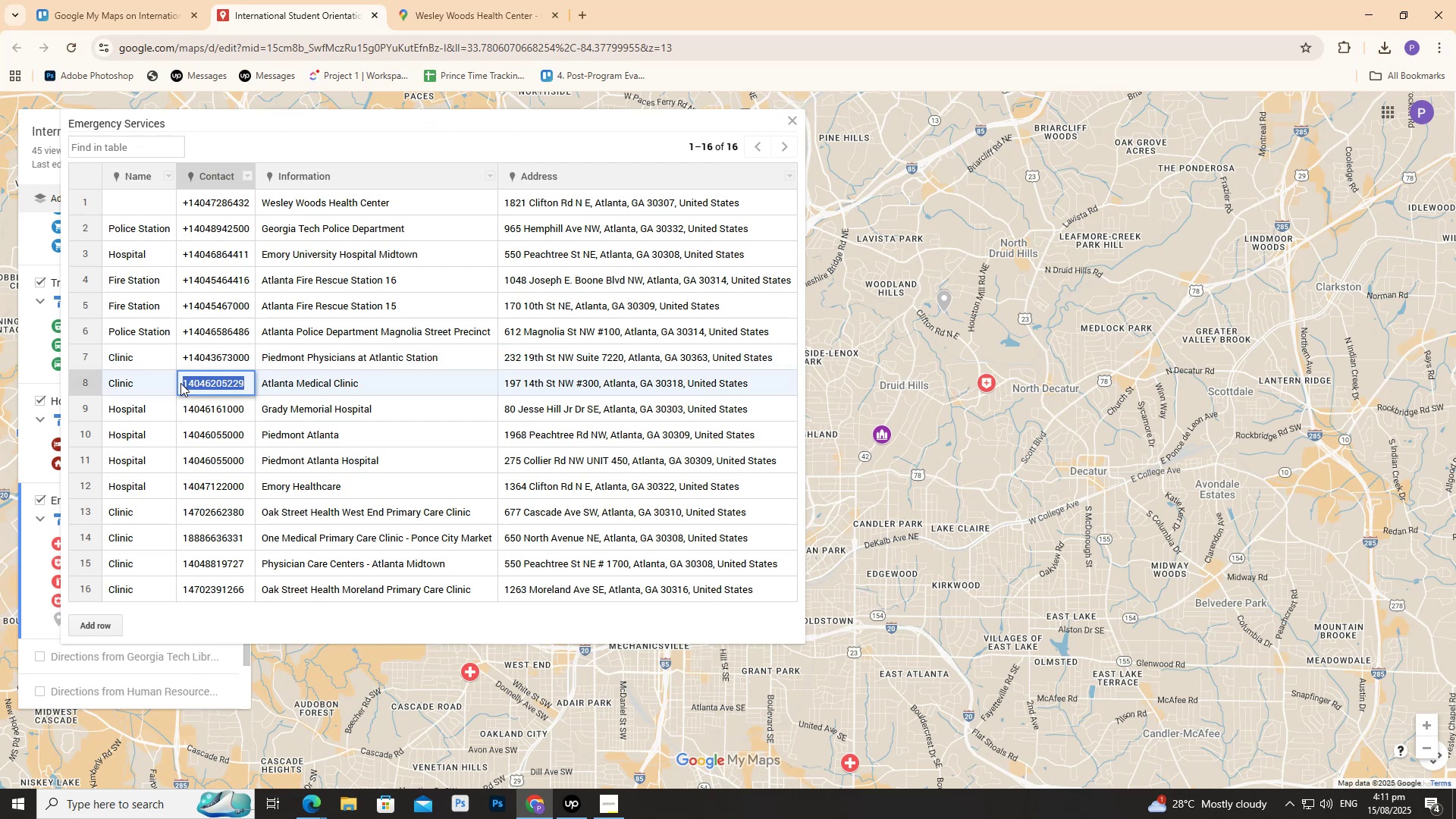 
triple_click([180, 383])
 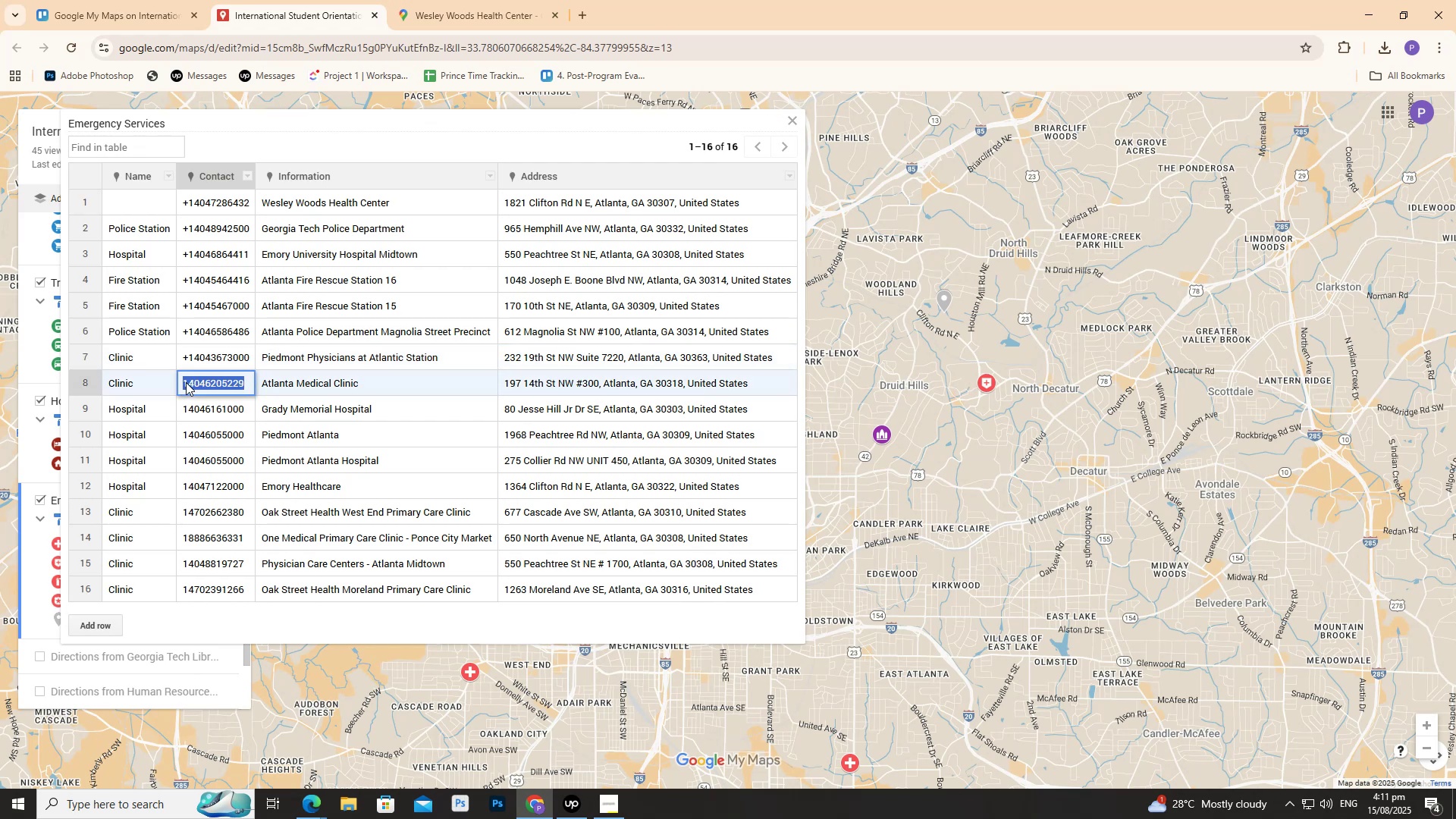 
triple_click([186, 382])
 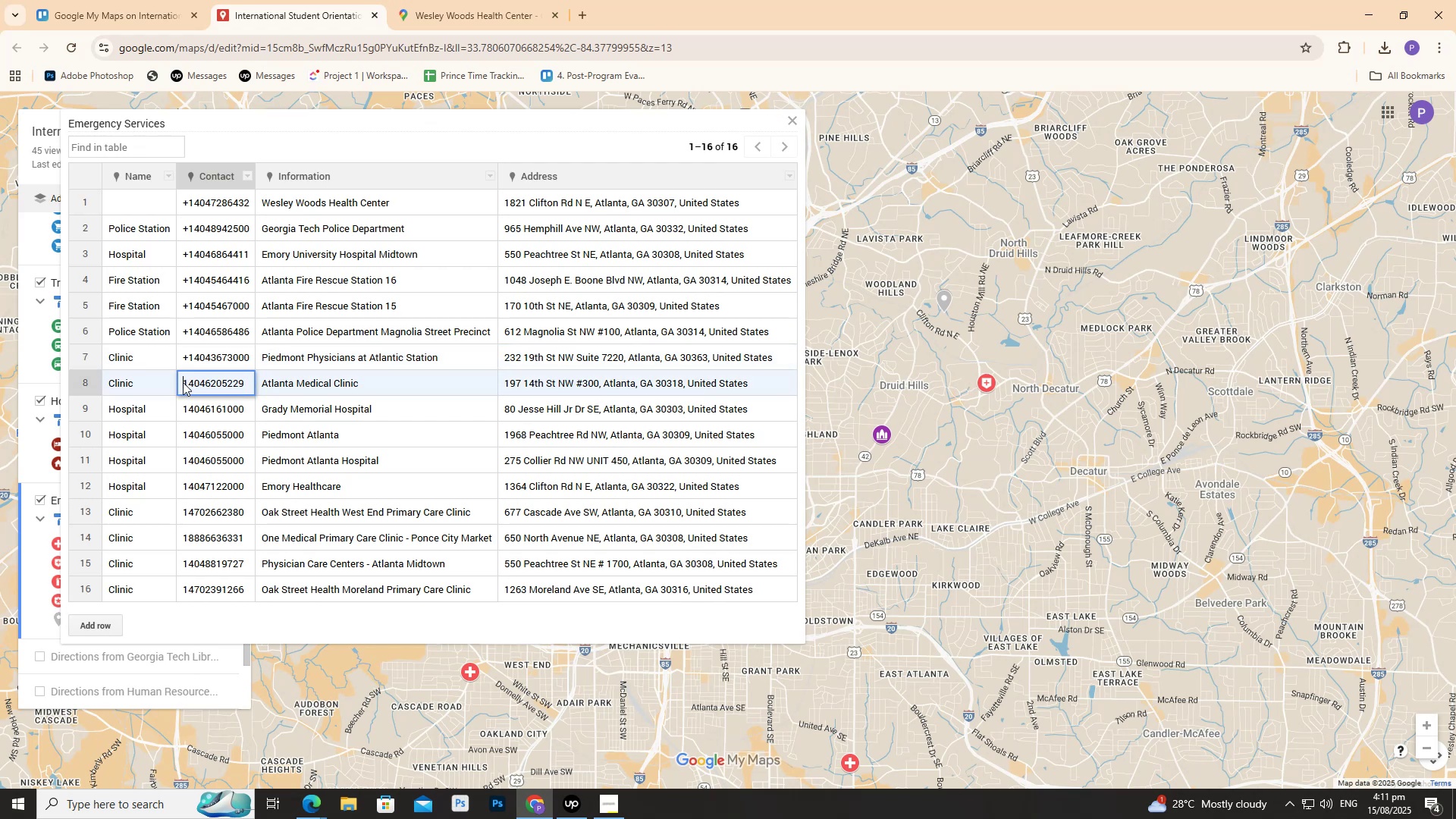 
triple_click([183, 382])
 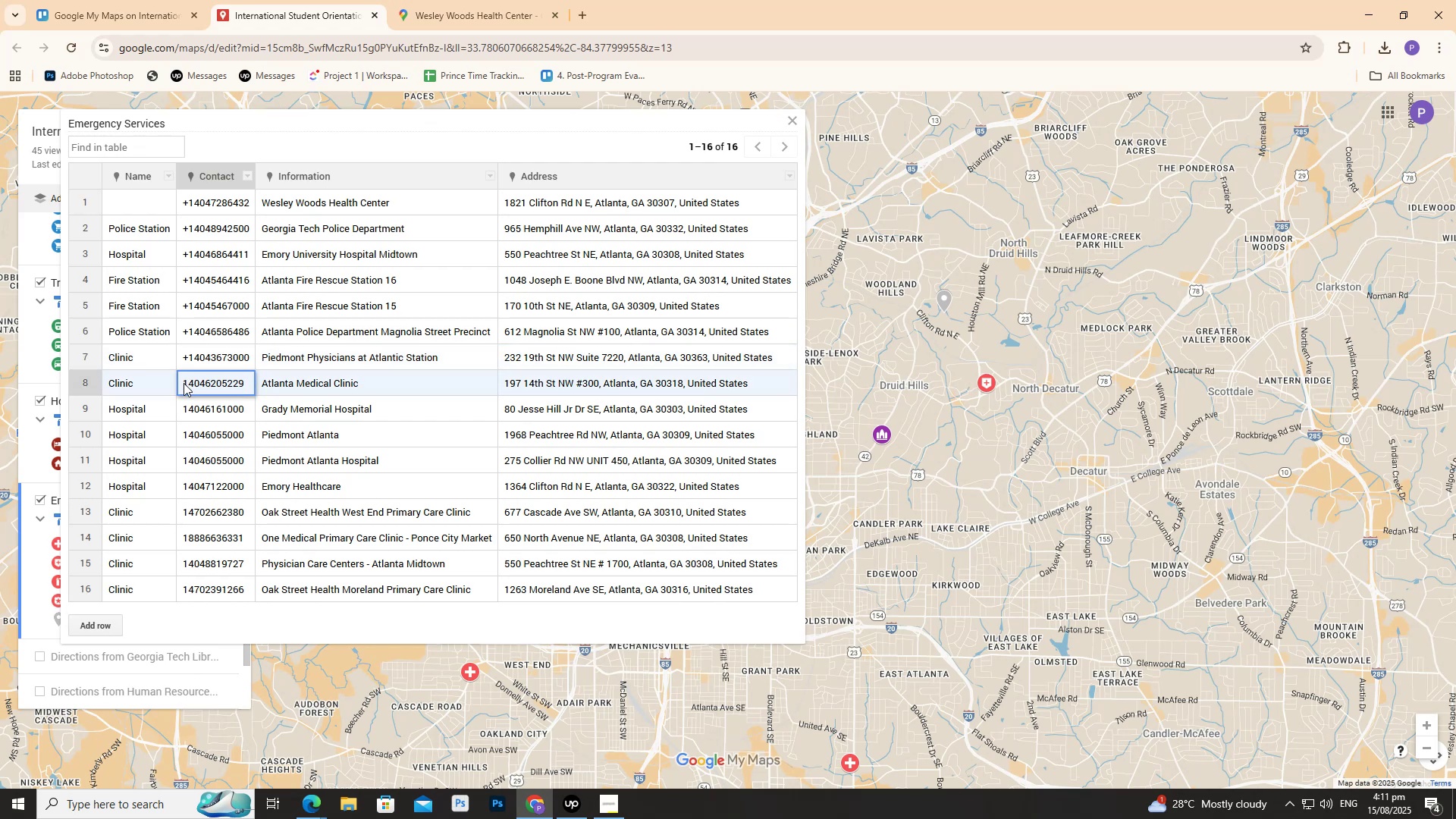 
key(Shift+Equal)
 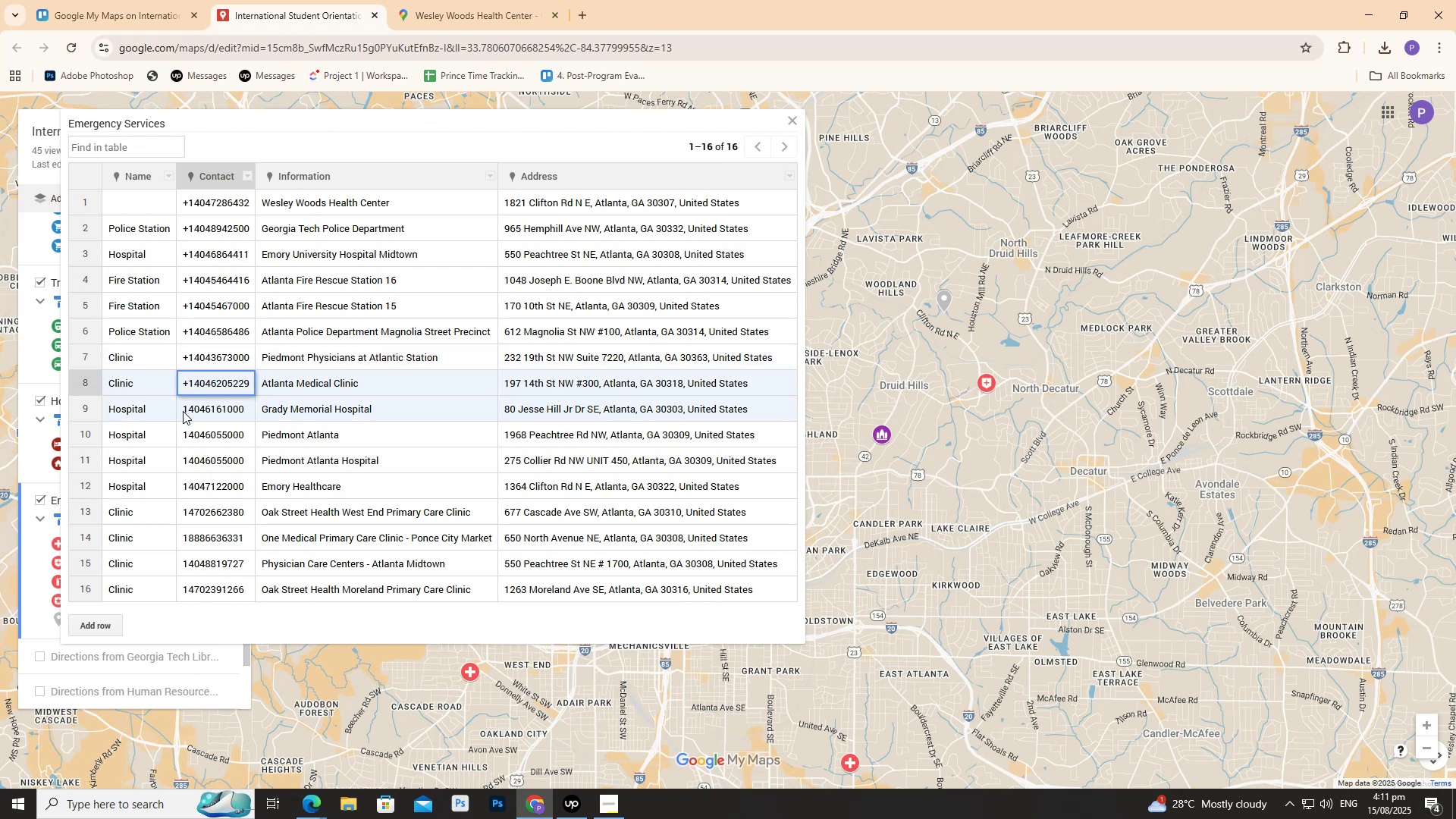 
double_click([183, 411])
 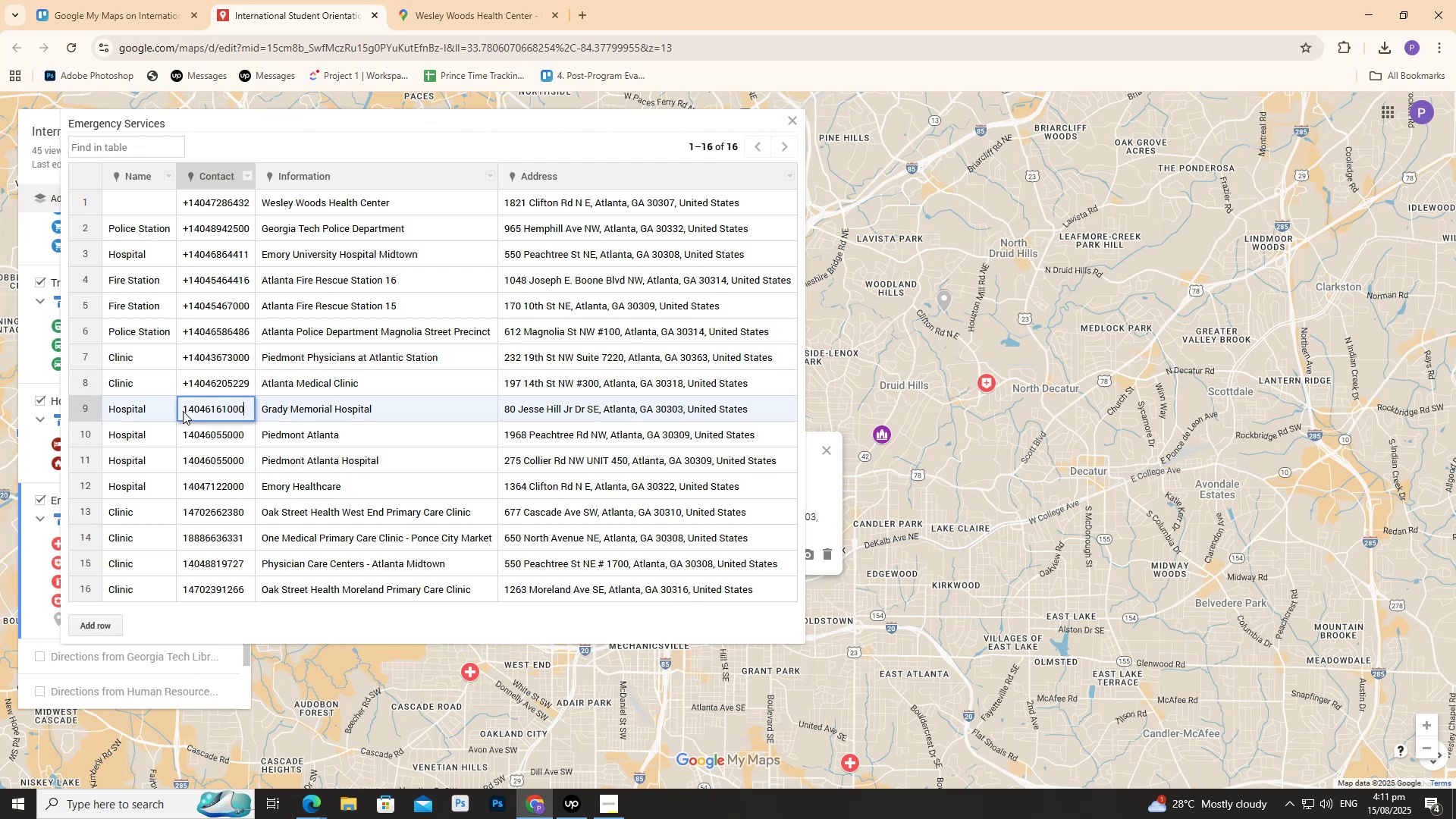 
triple_click([183, 411])
 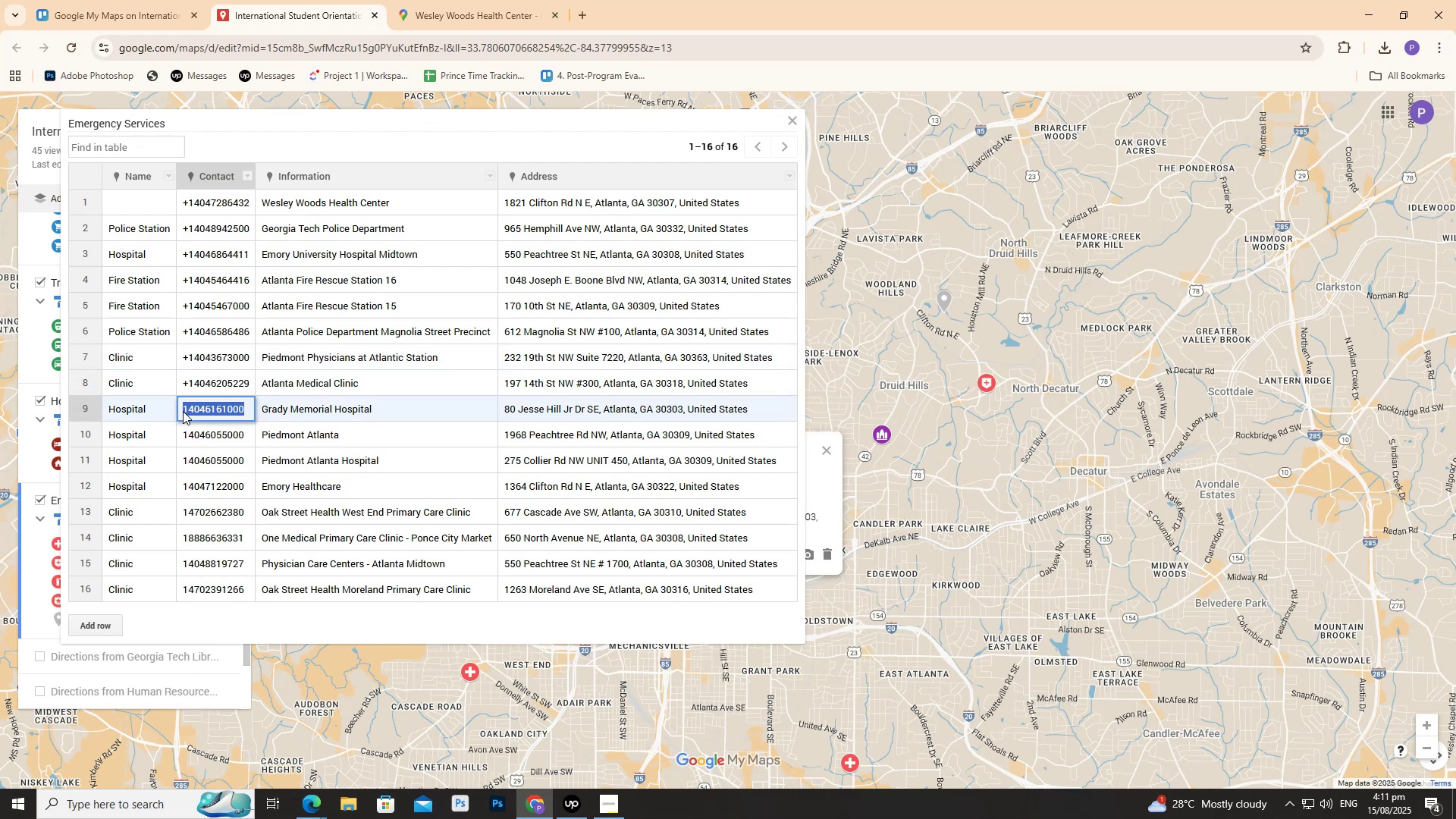 
triple_click([183, 411])
 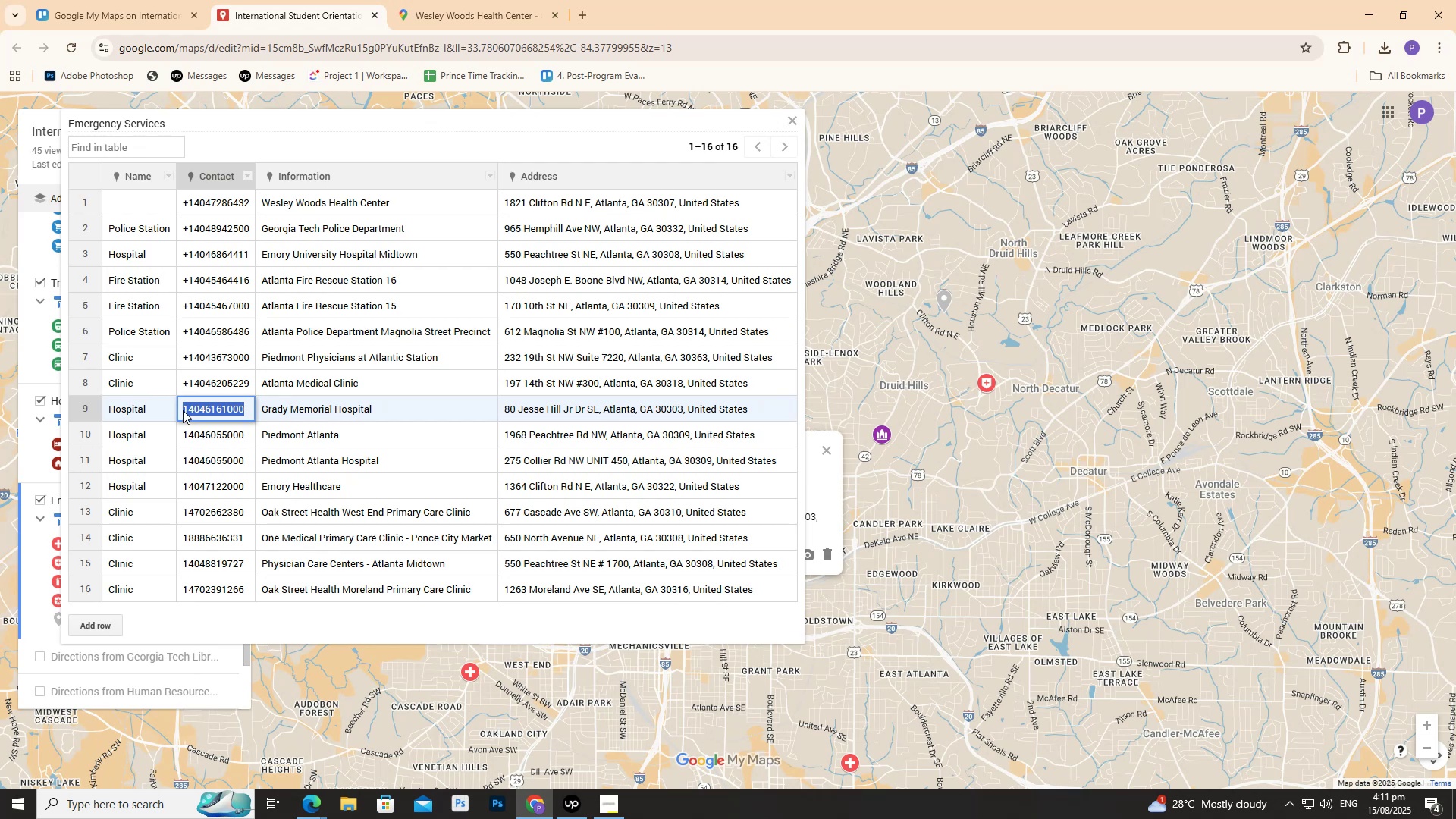 
triple_click([183, 410])
 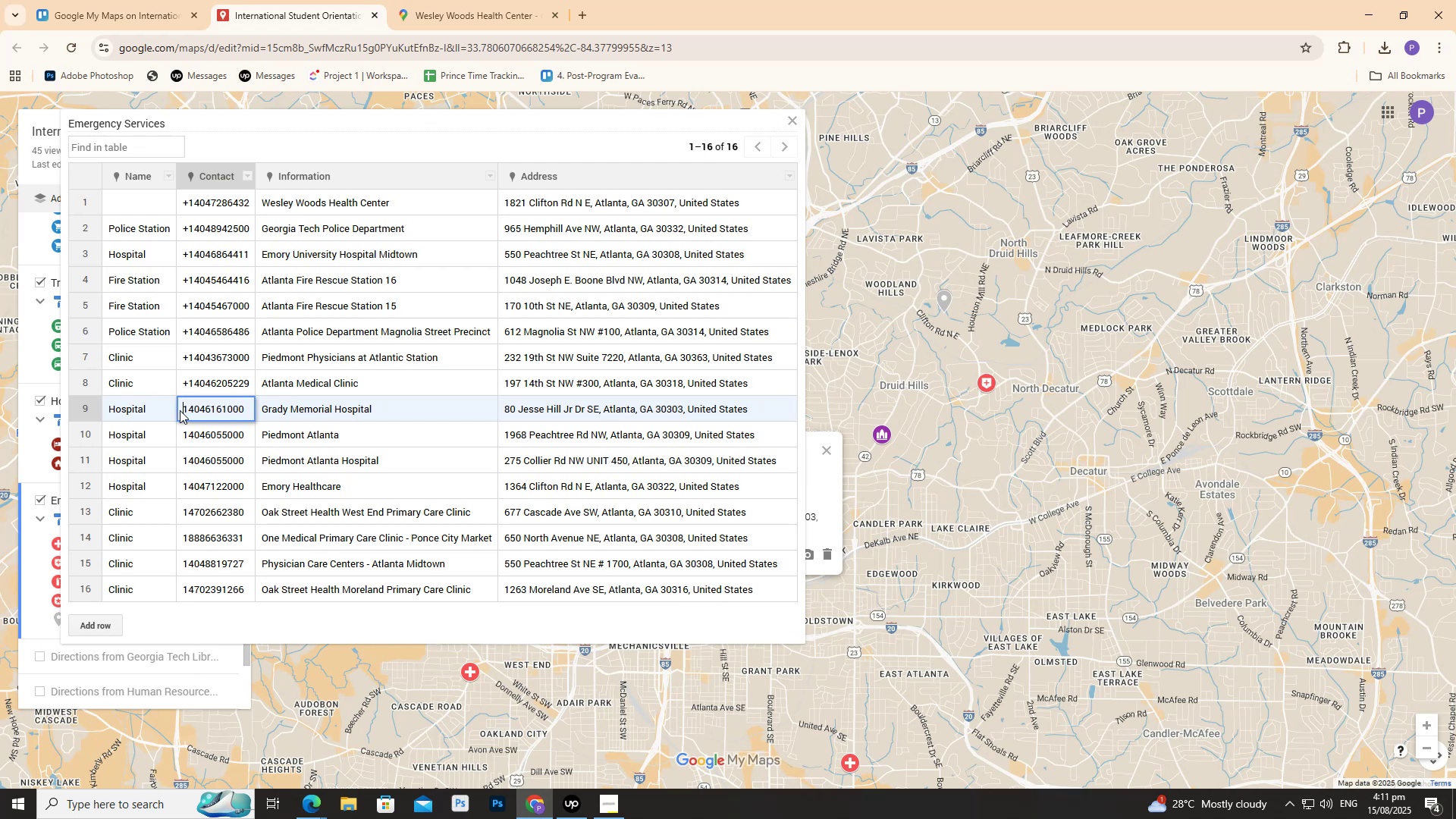 
double_click([180, 410])
 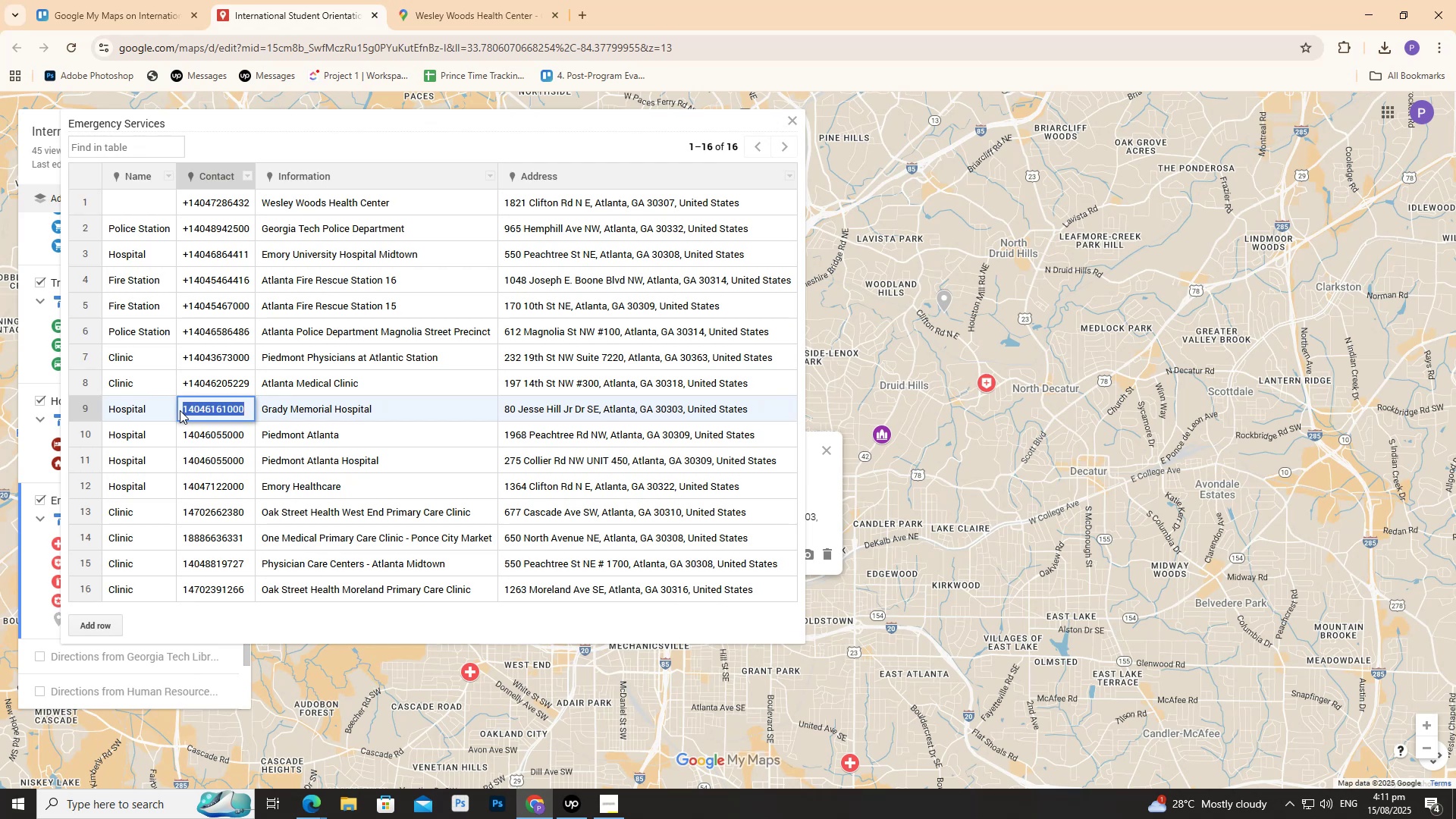 
triple_click([180, 410])
 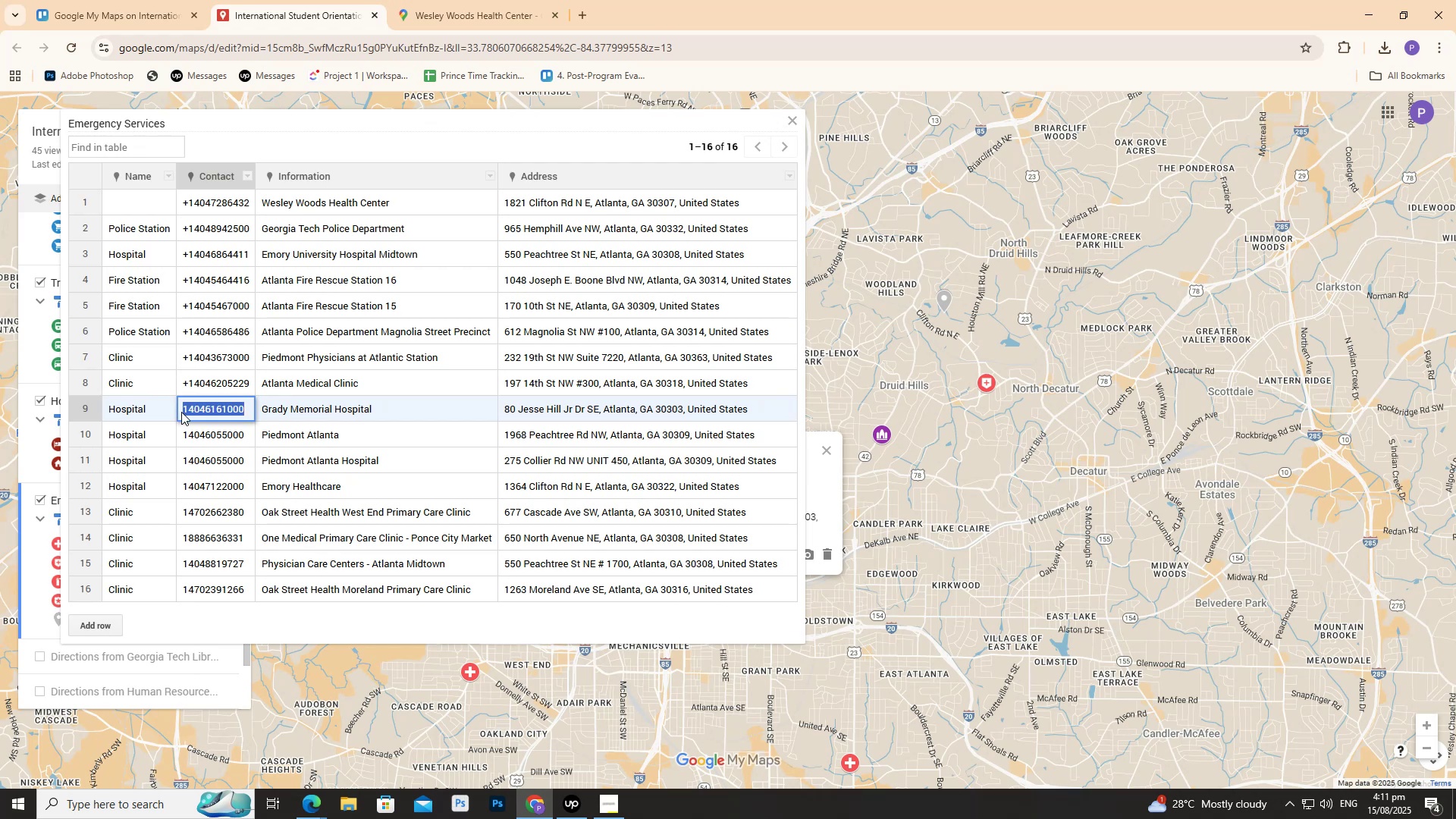 
triple_click([181, 412])
 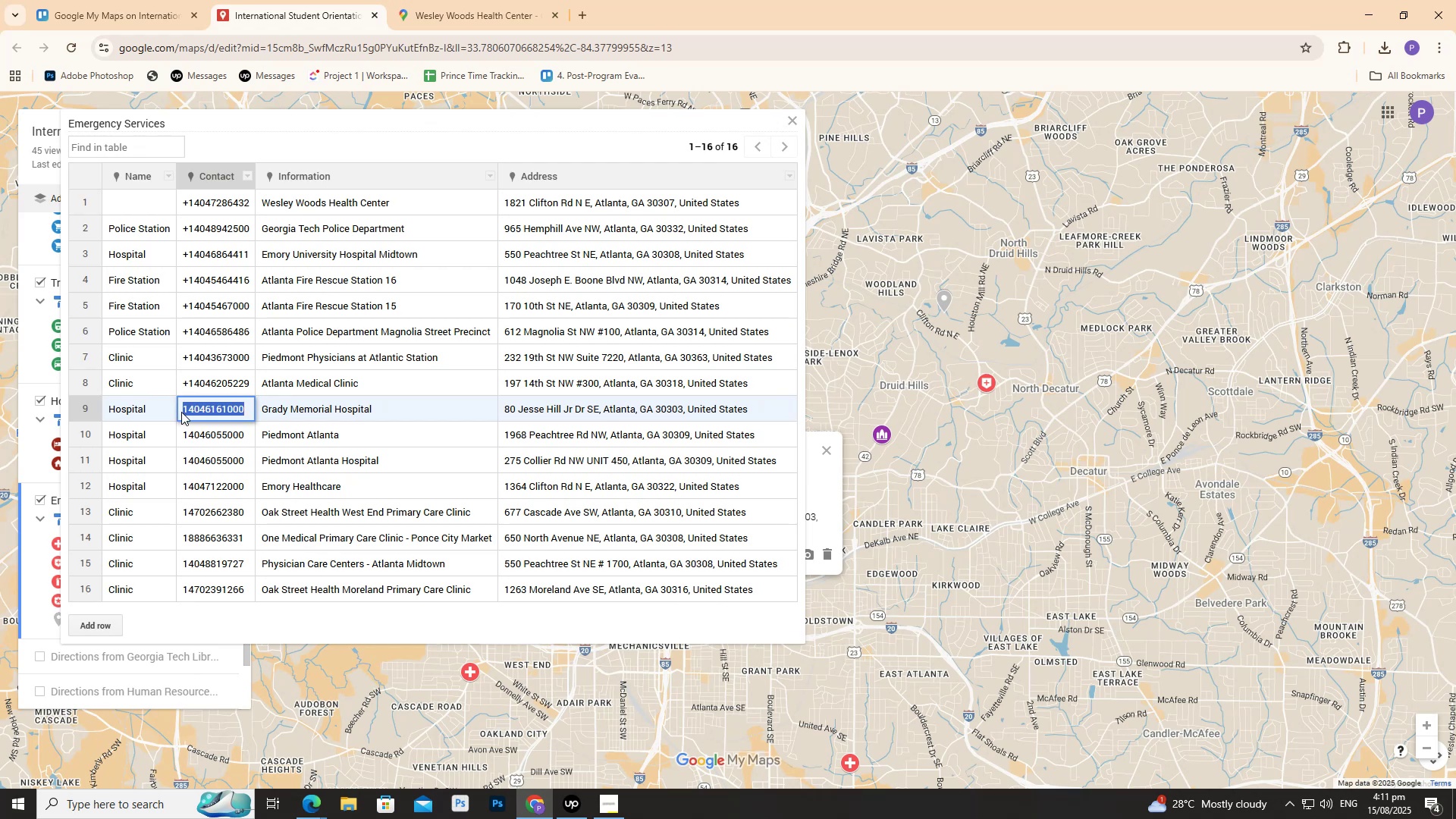 
triple_click([181, 412])
 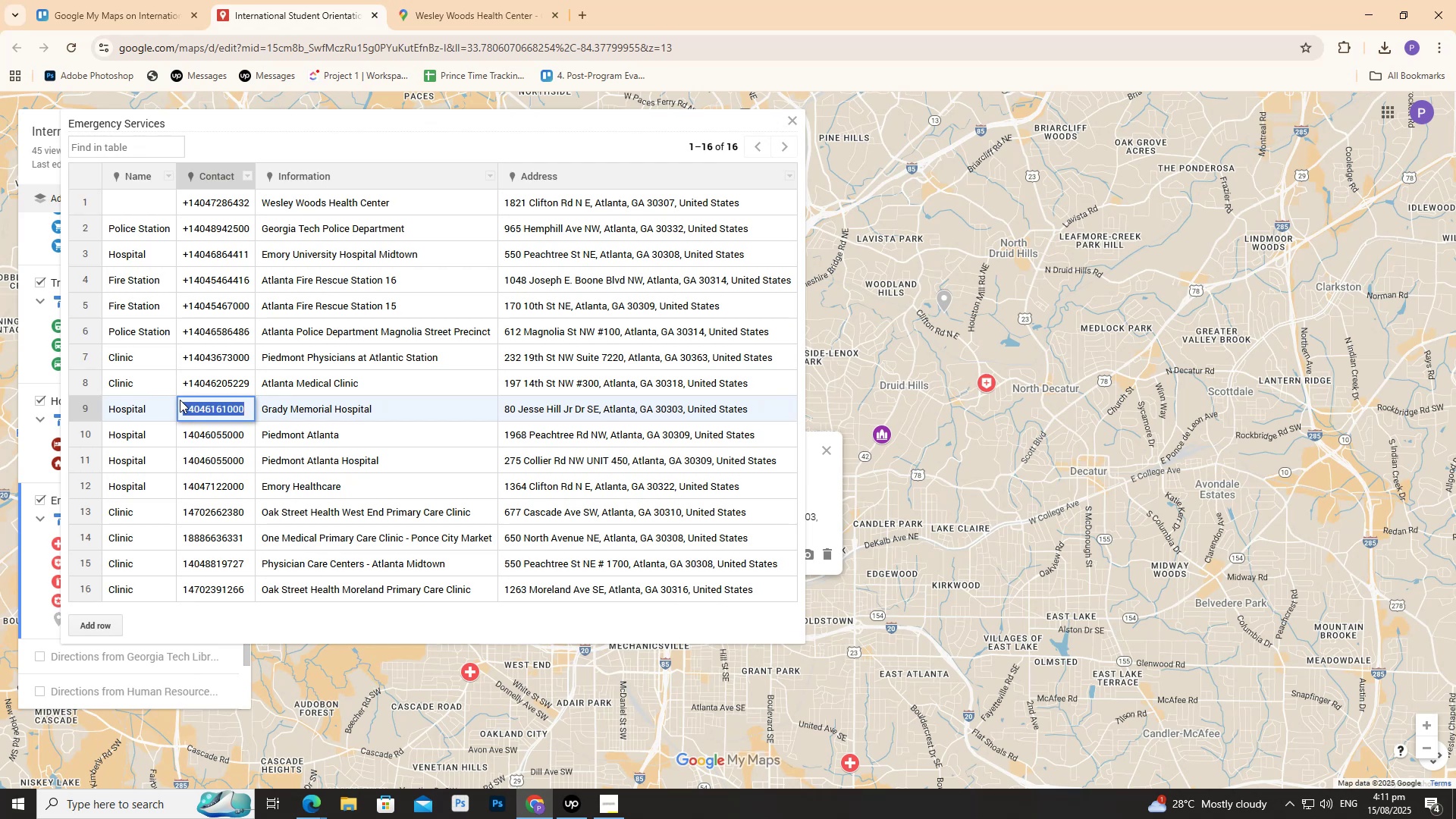 
triple_click([180, 400])
 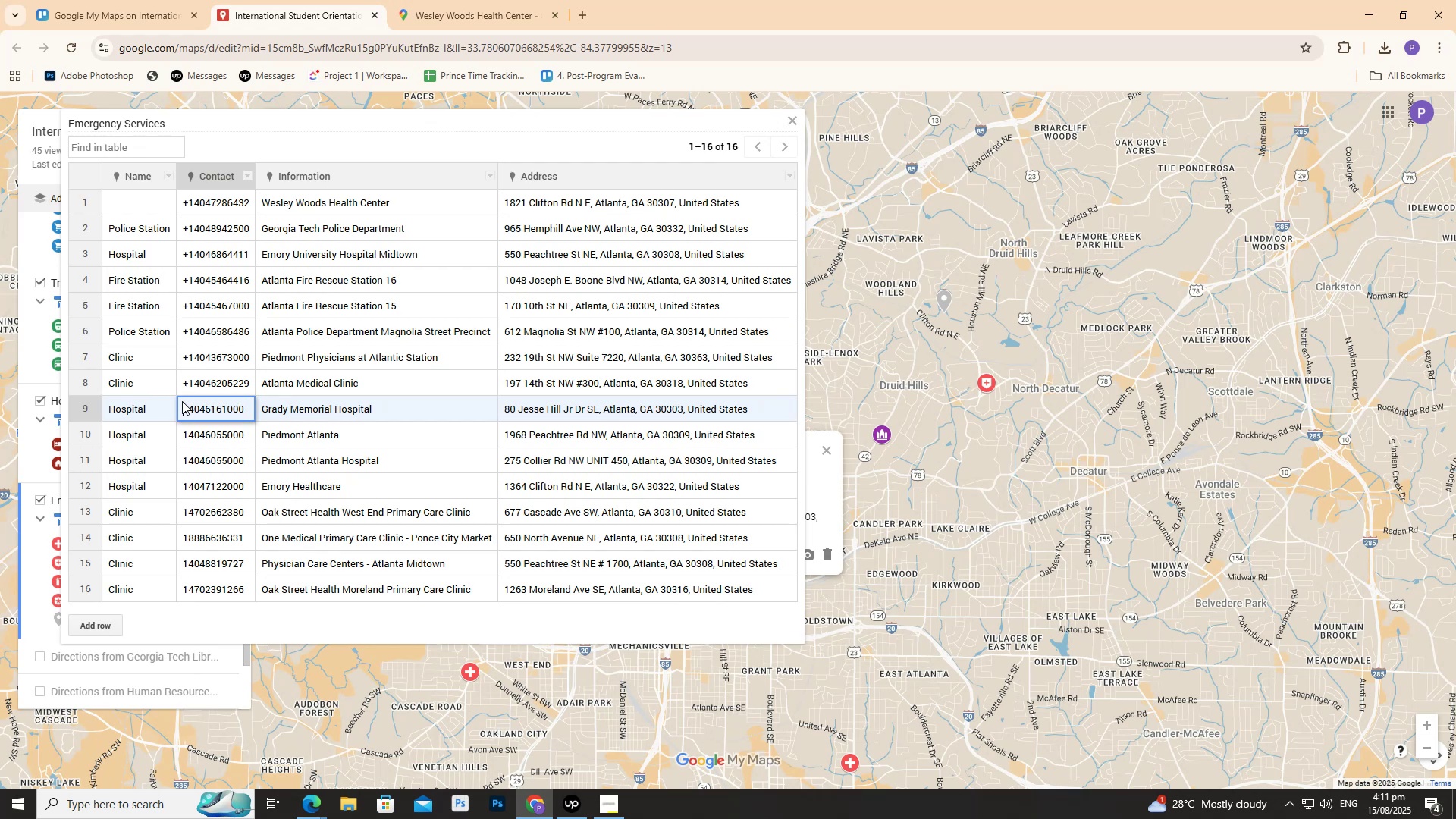 
key(Shift+Equal)
 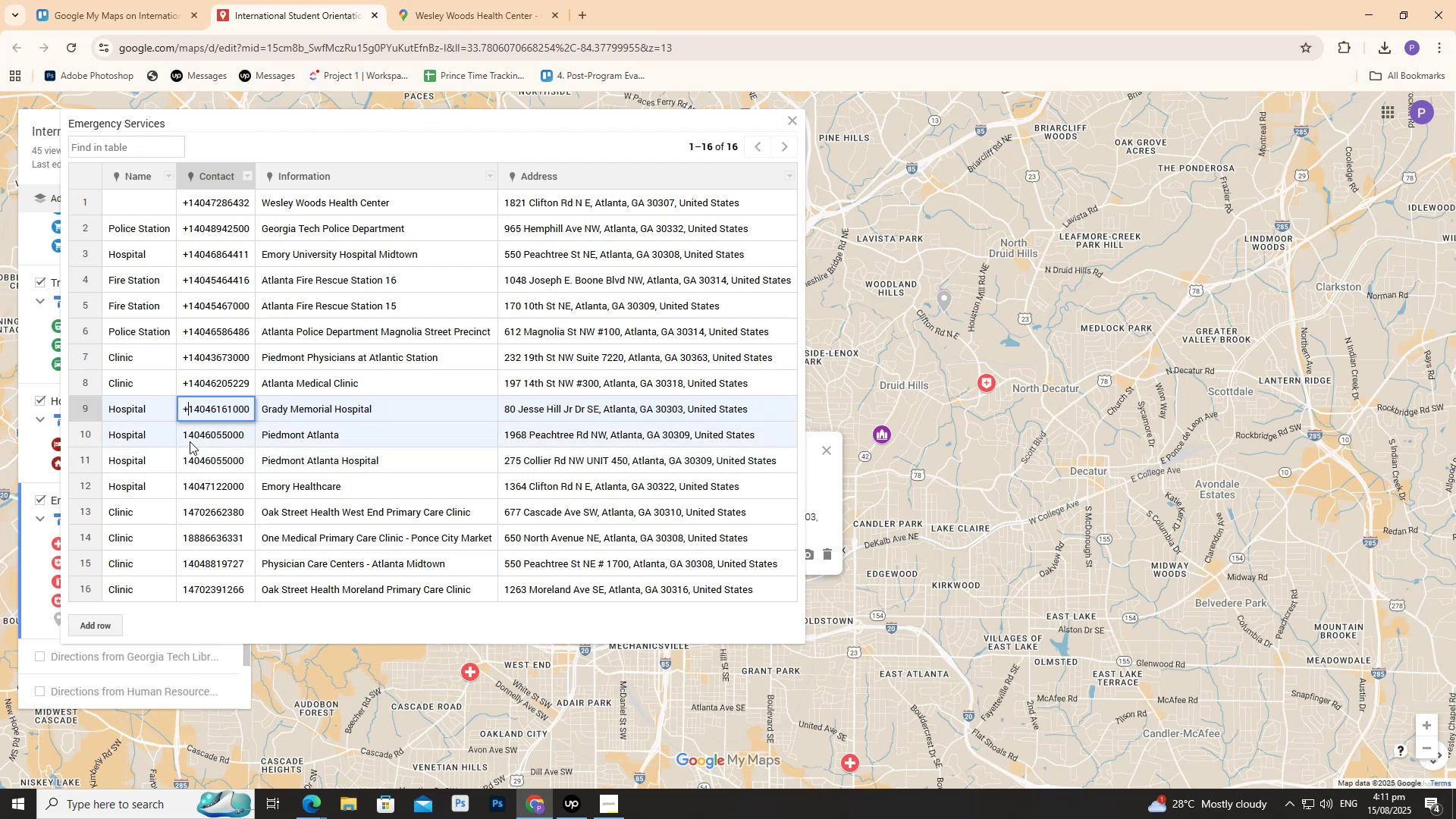 
left_click([190, 440])
 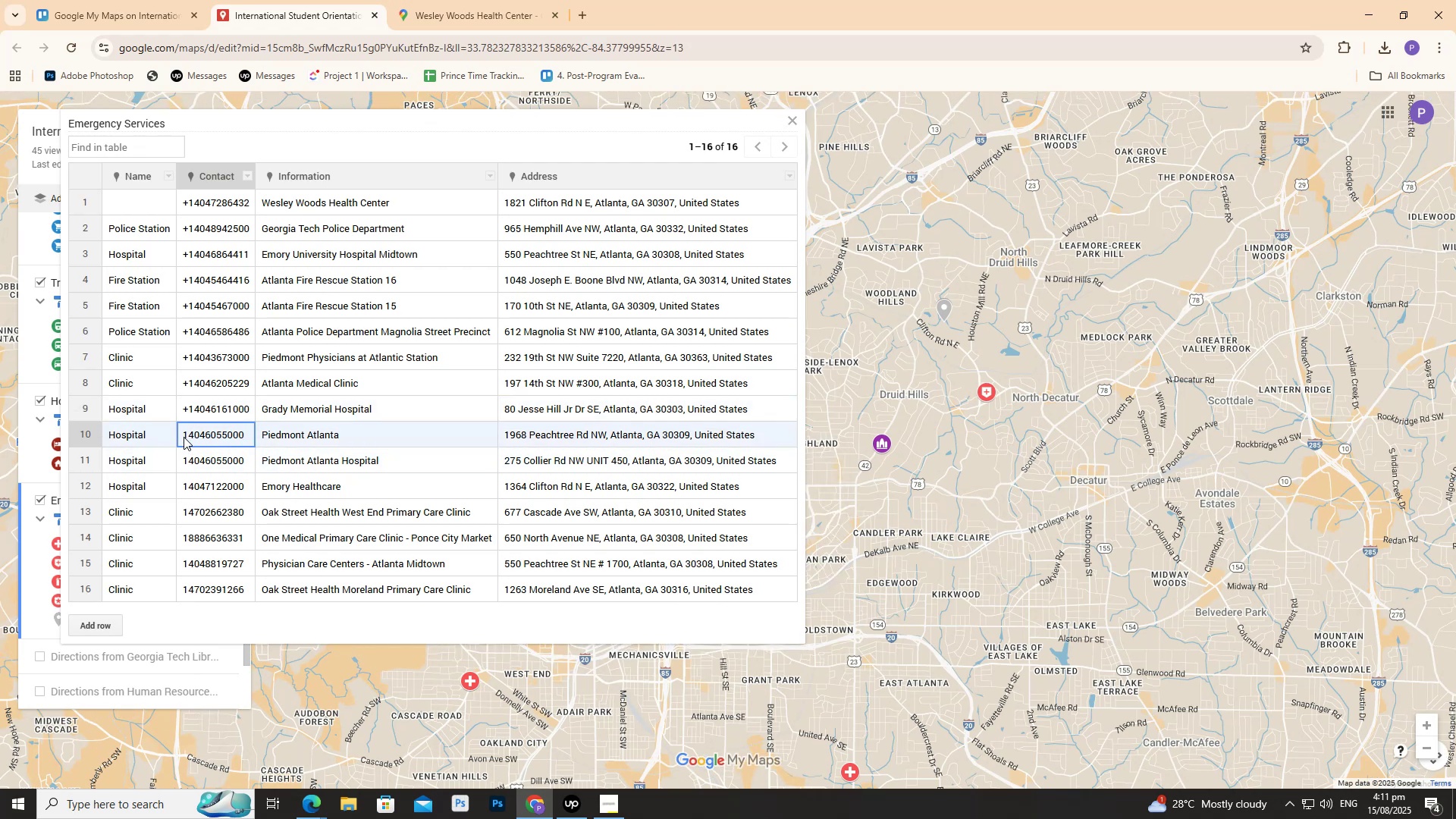 
left_click([184, 436])
 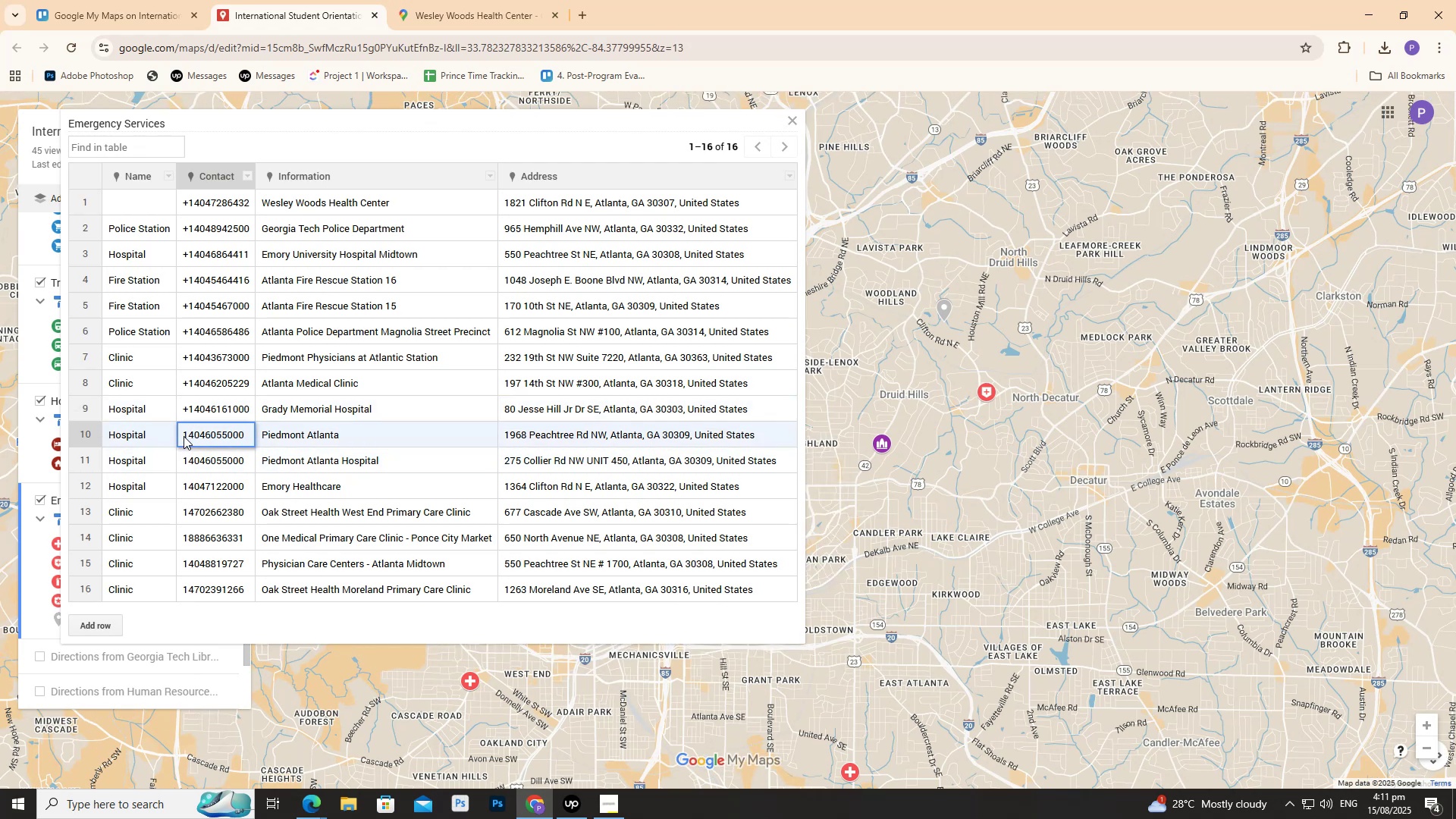 
left_click([184, 436])
 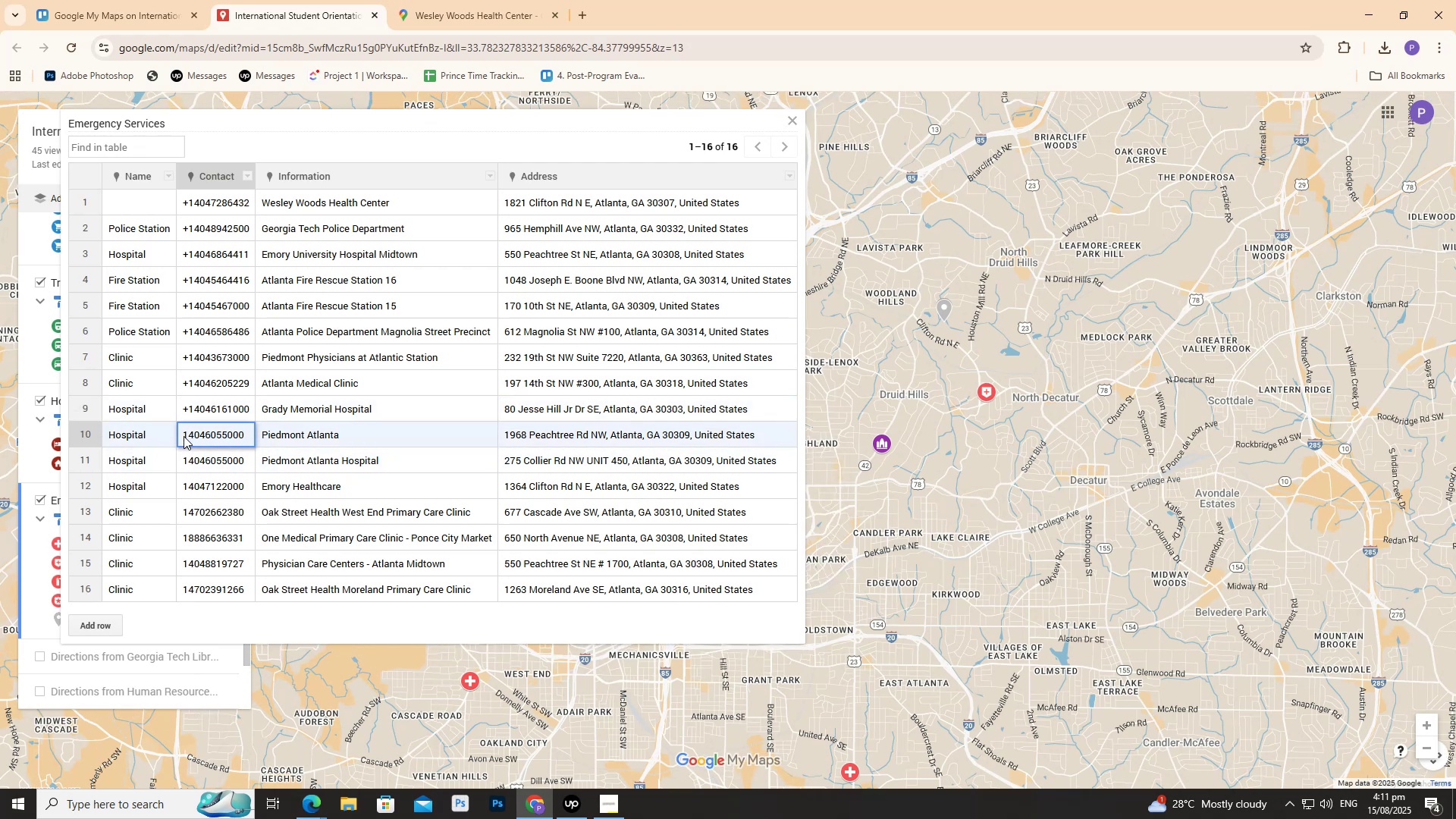 
key(Shift+Equal)
 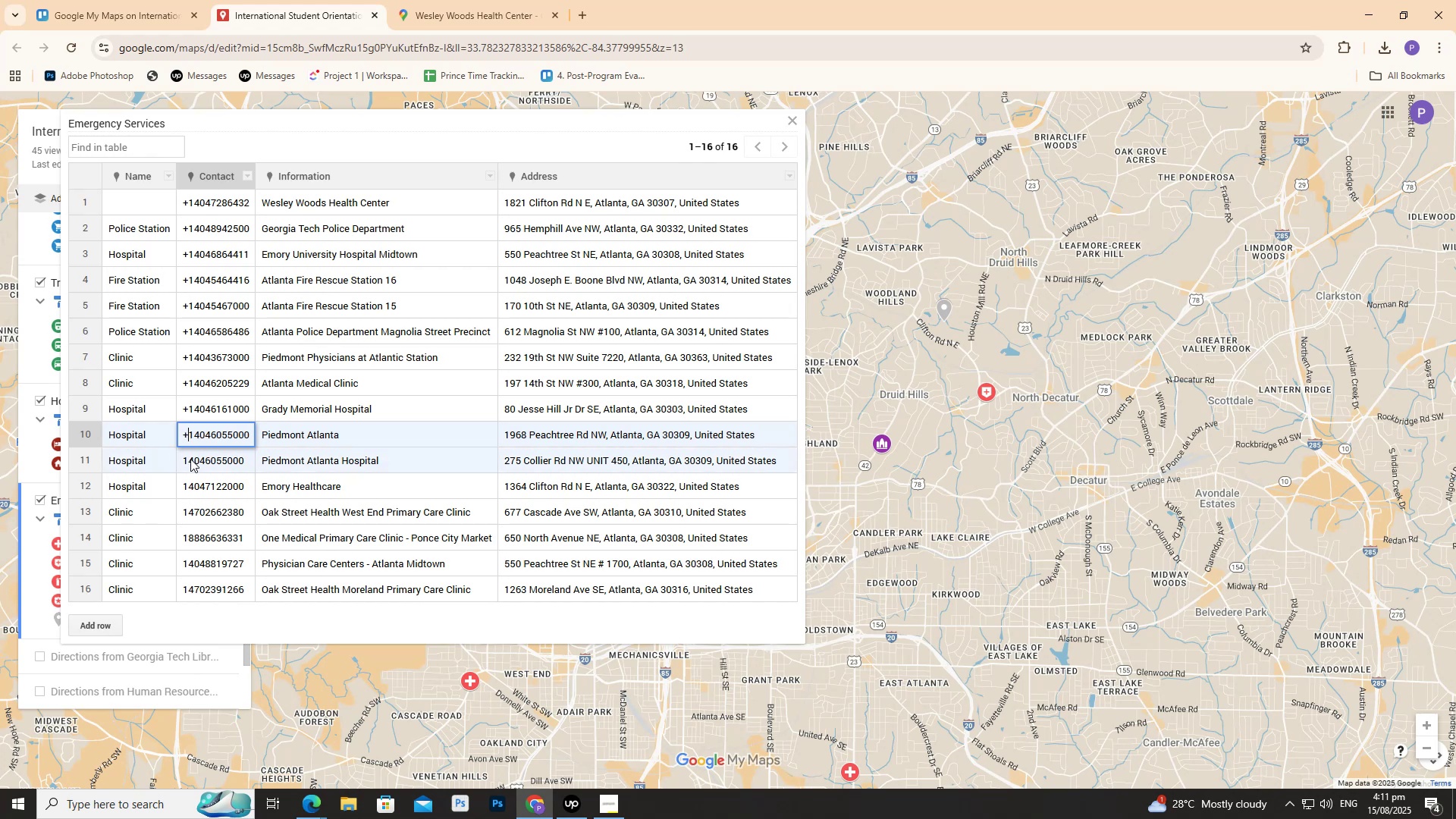 
left_click([182, 461])
 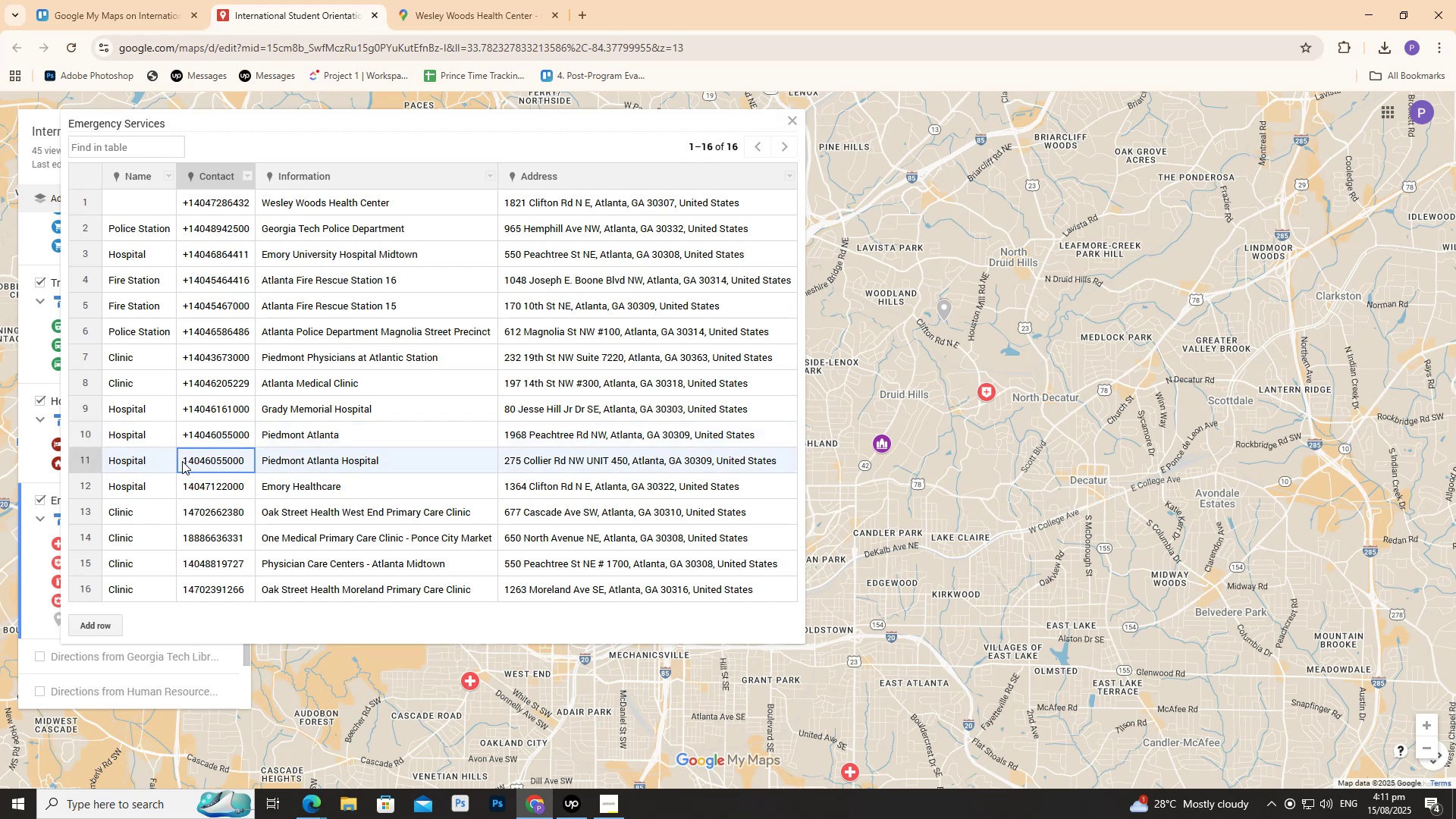 
double_click([182, 461])
 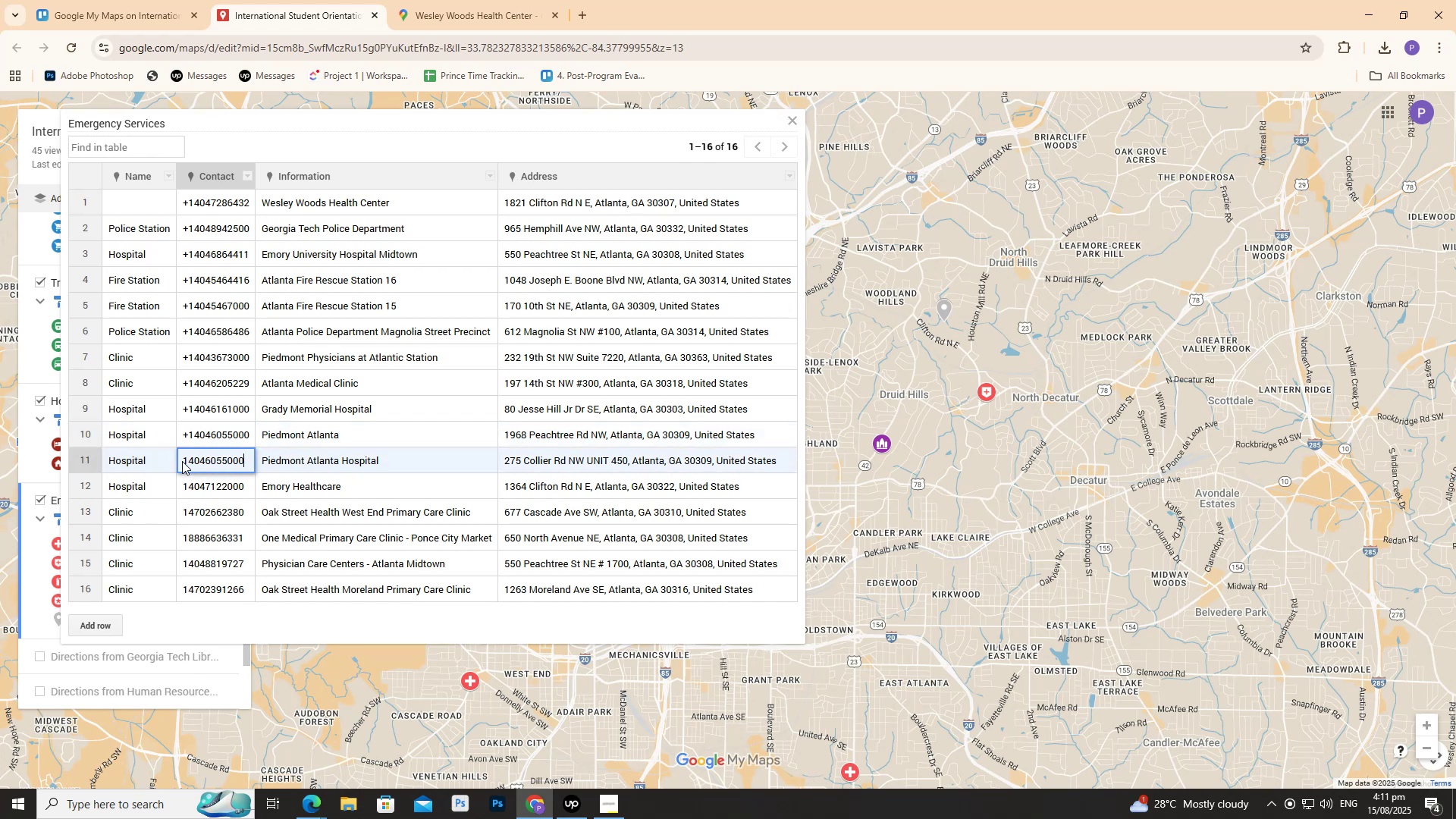 
triple_click([182, 461])
 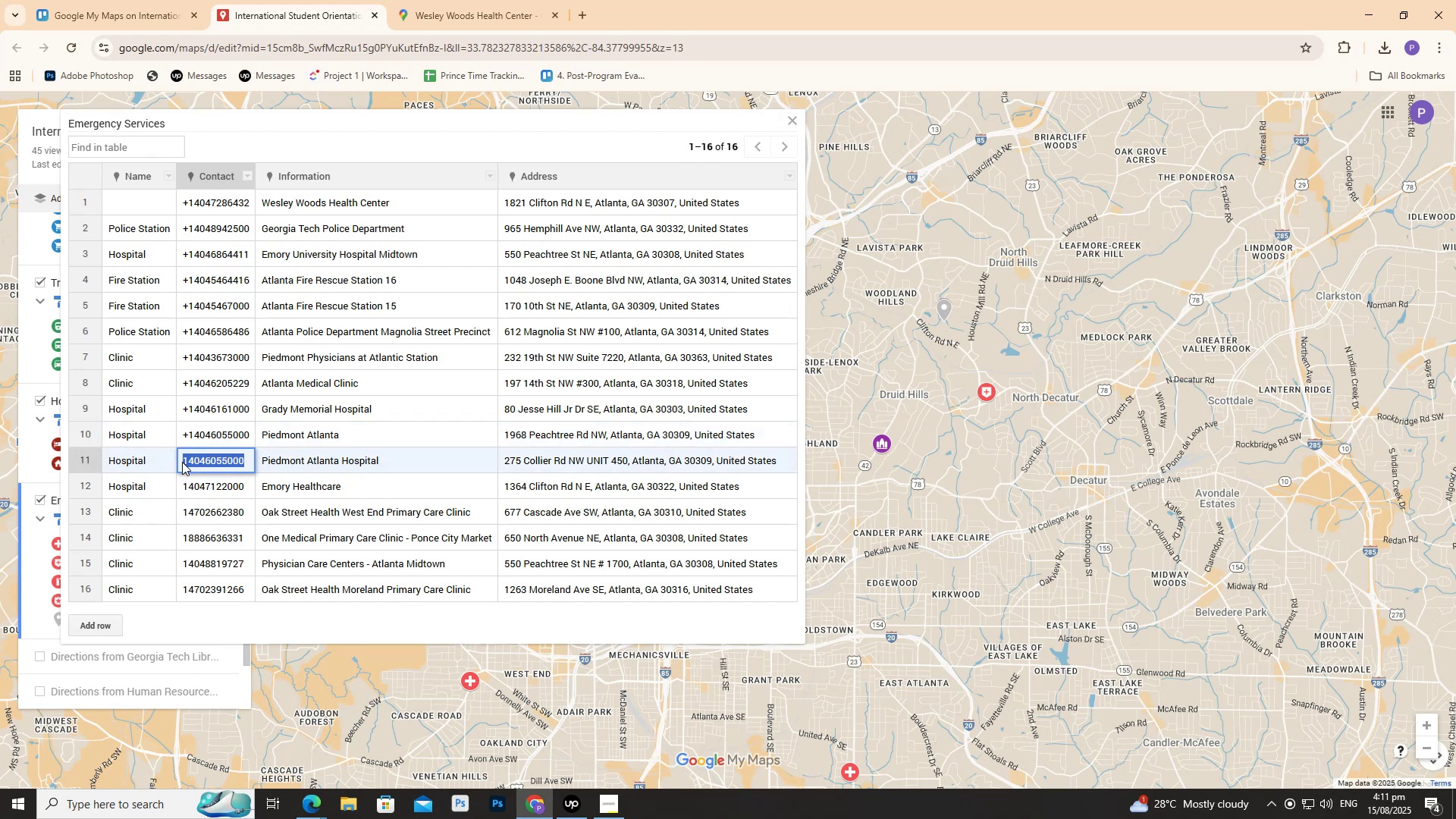 
left_click([180, 463])
 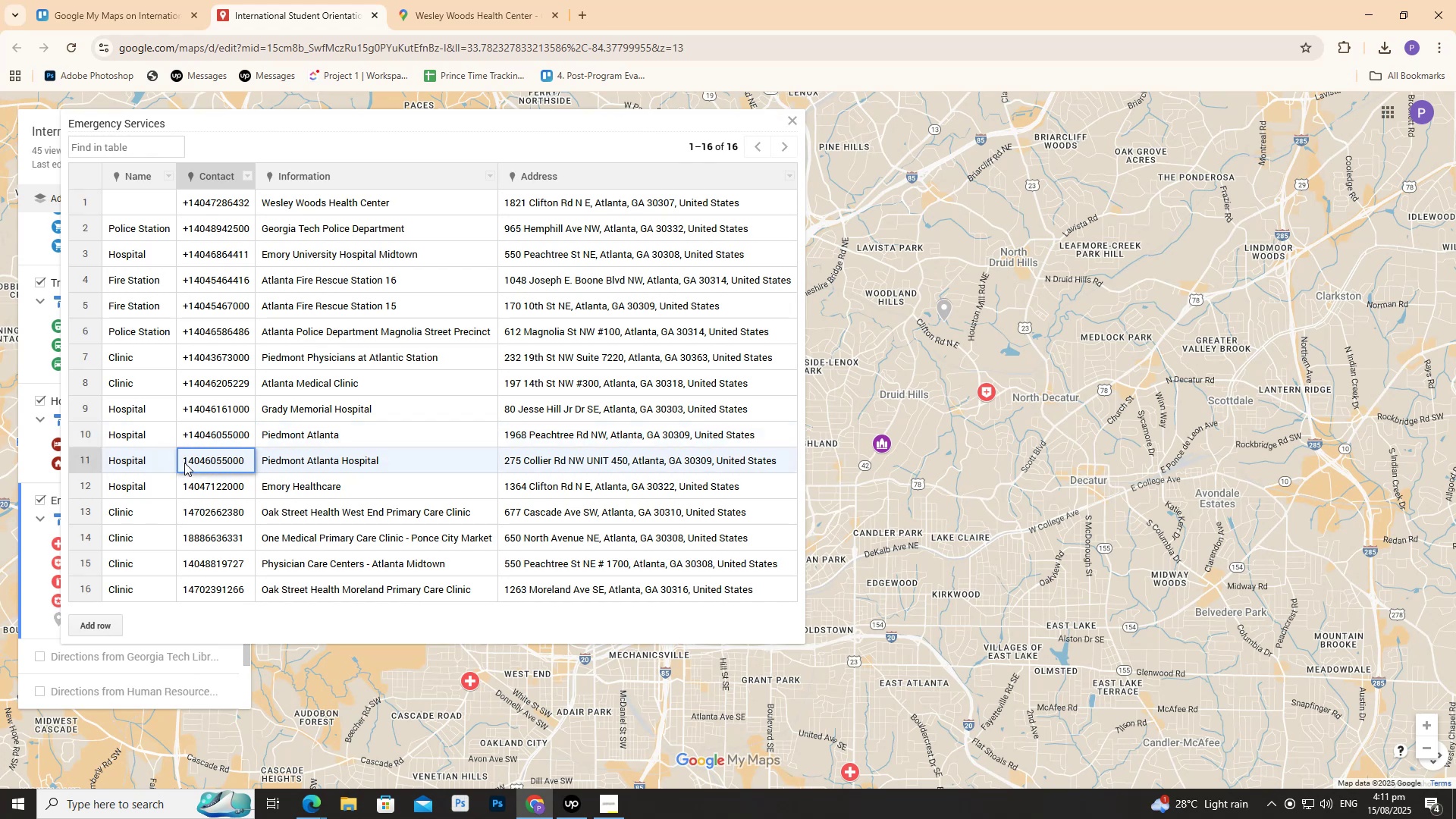 
key(Shift+Equal)
 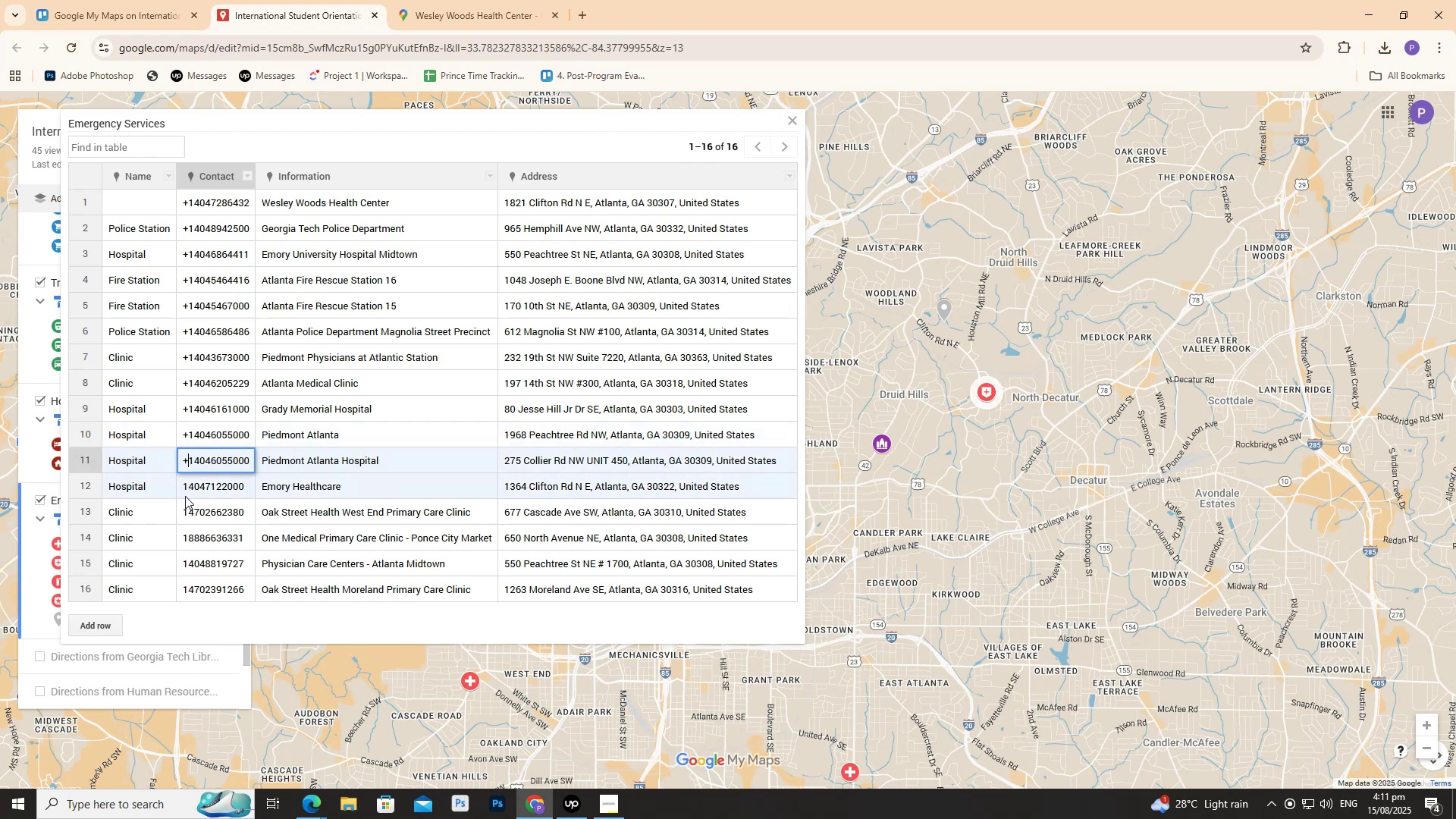 
left_click([182, 490])
 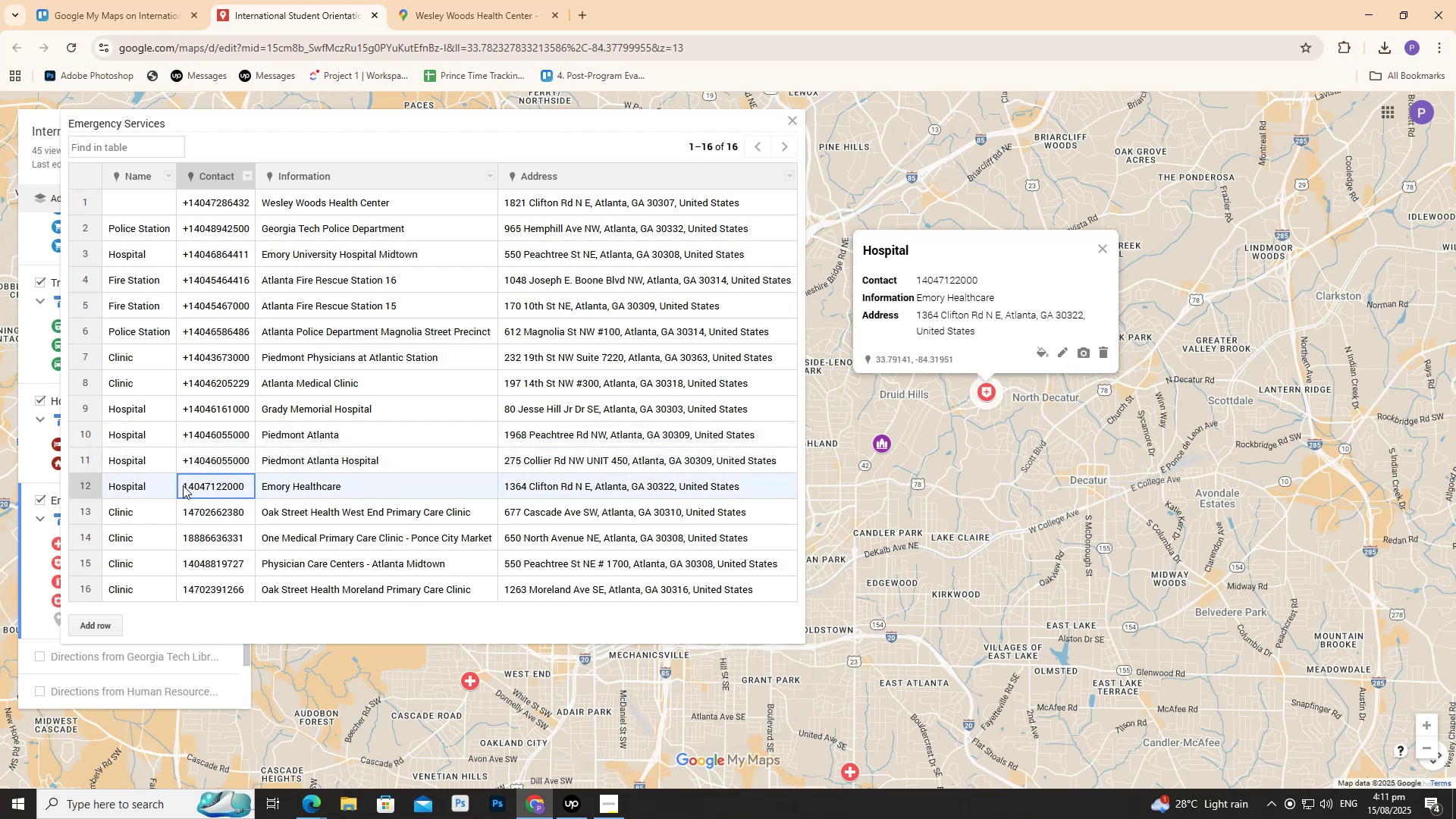 
left_click([183, 485])
 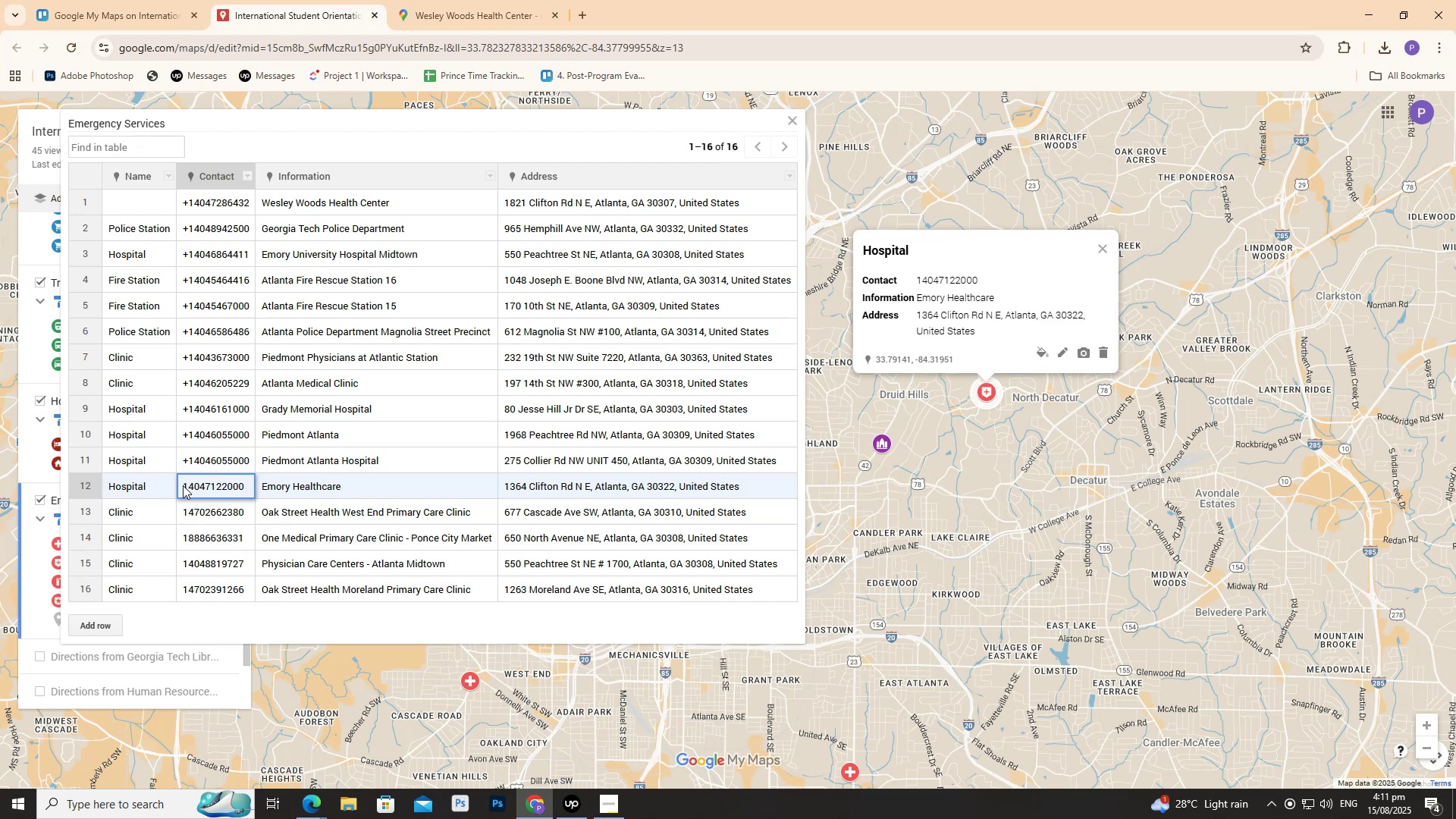 
left_click([183, 485])
 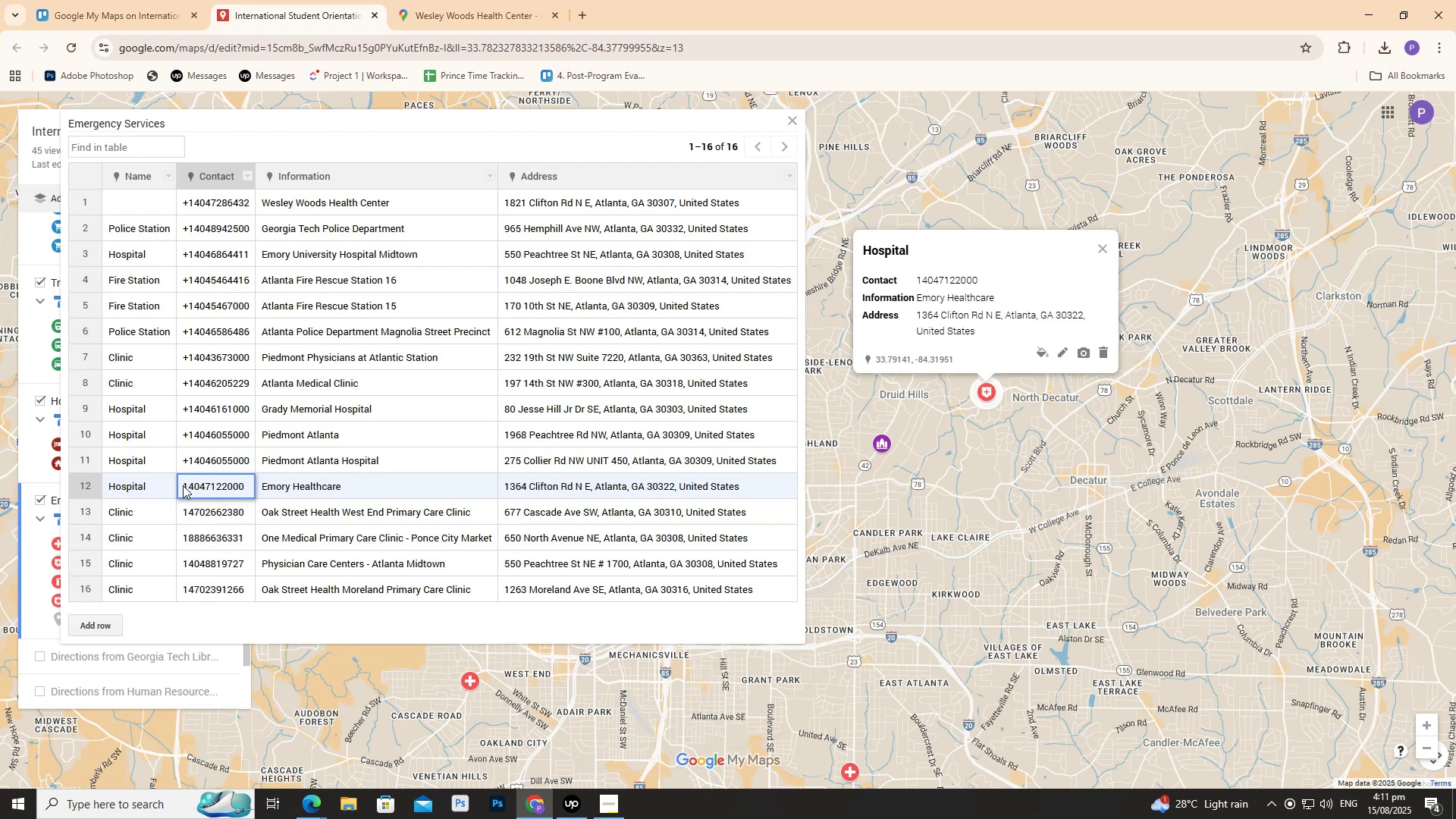 
key(Shift+Equal)
 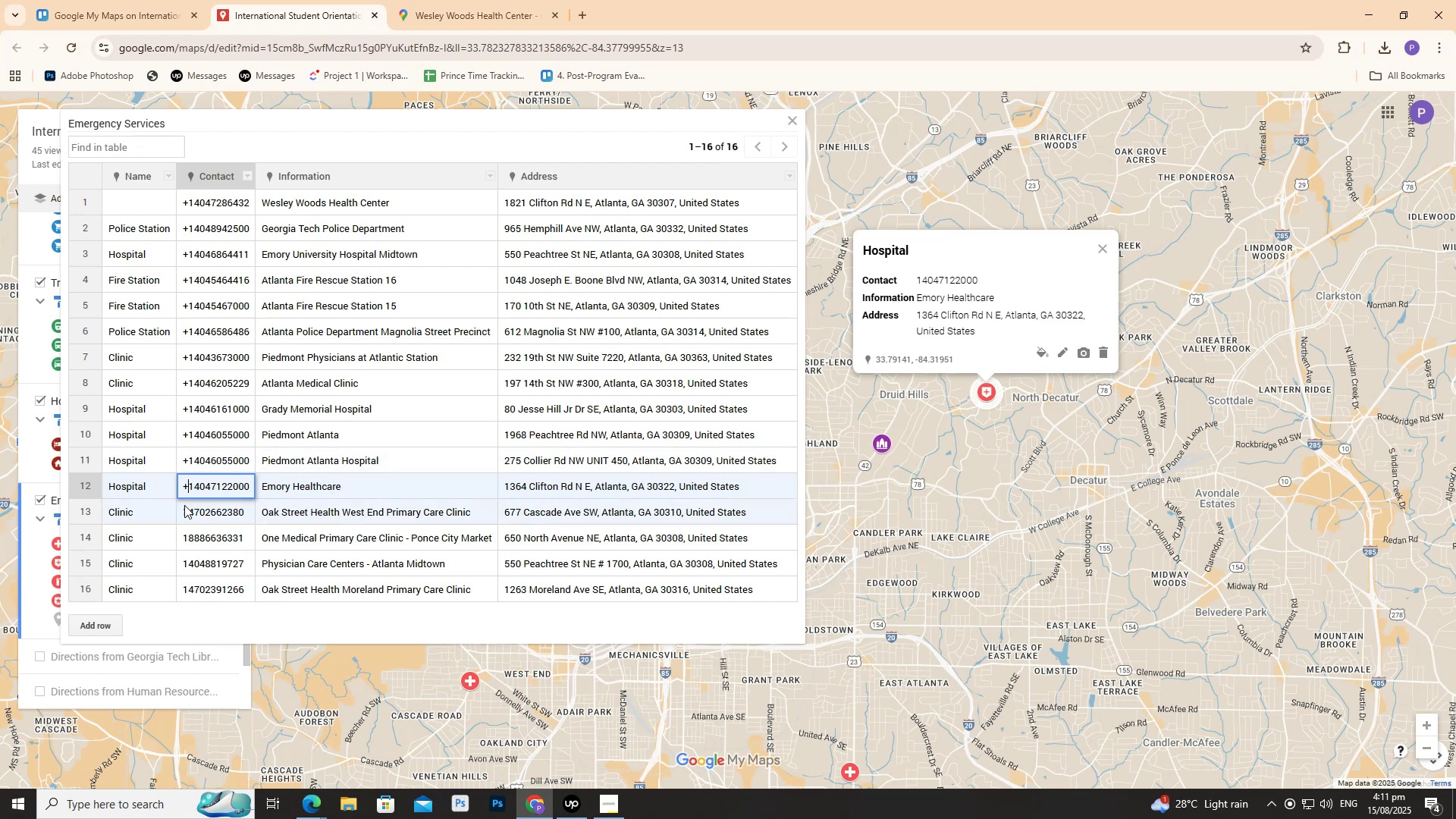 
left_click([181, 517])
 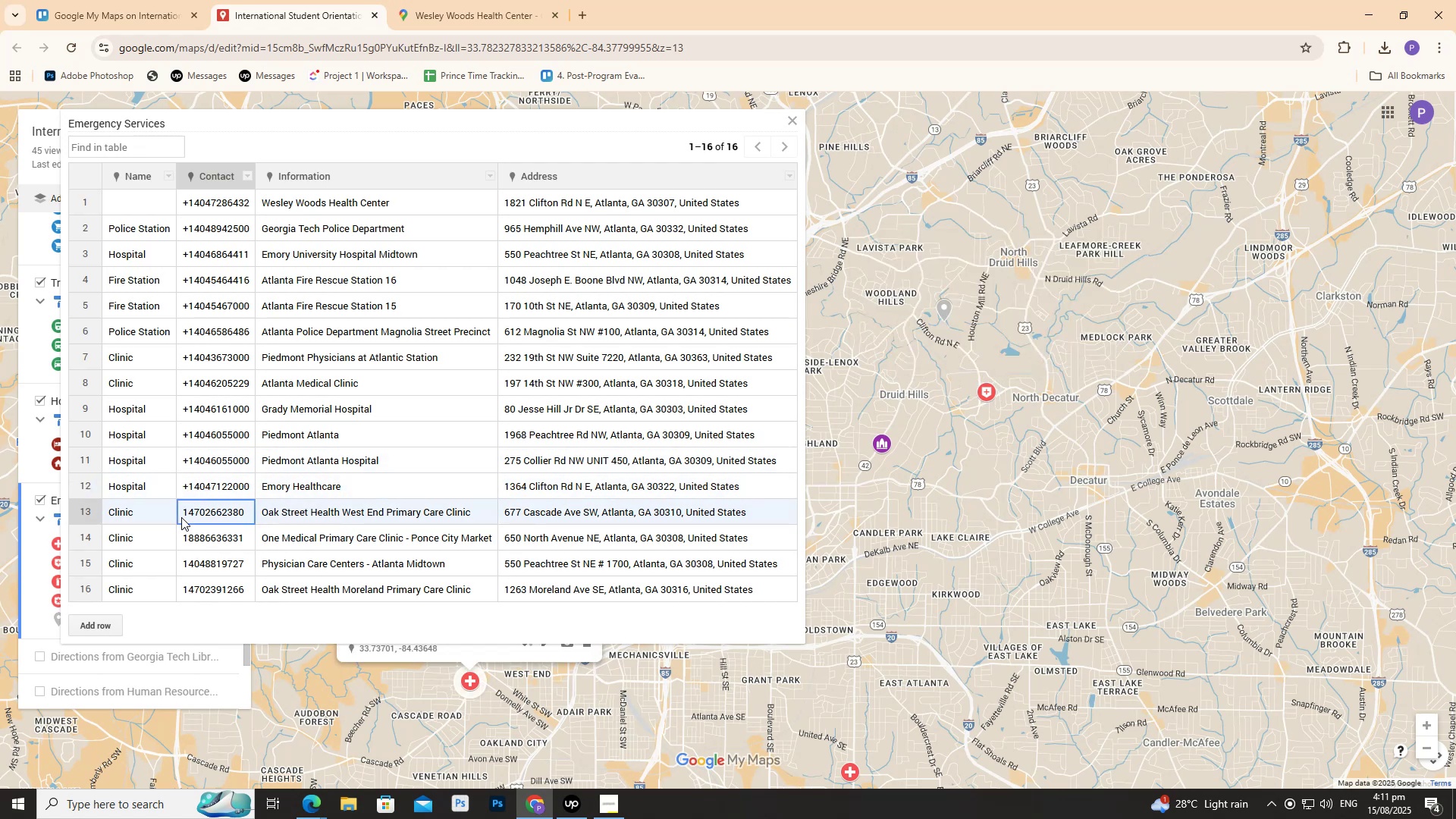 
left_click([181, 517])
 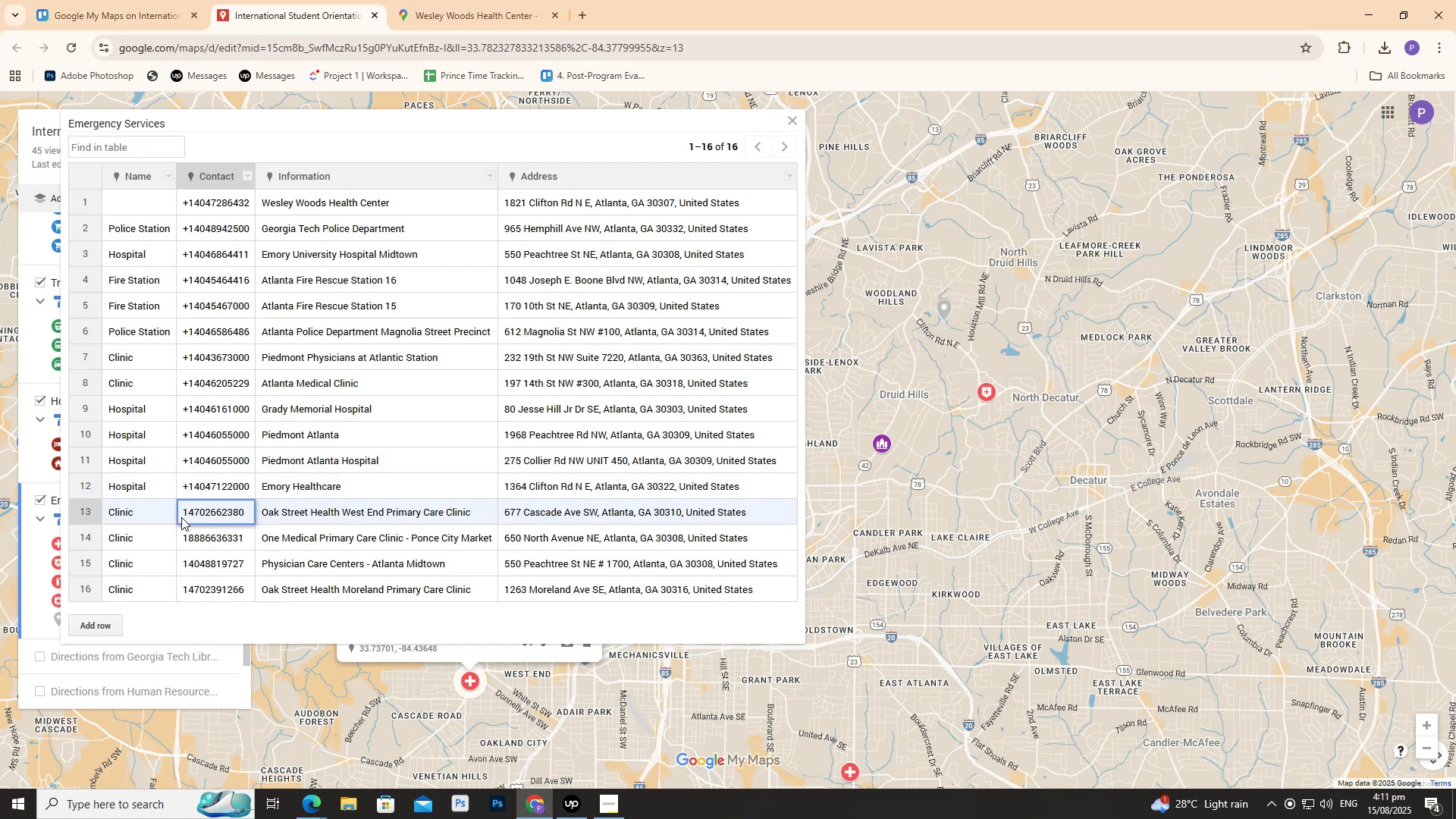 
left_click([181, 517])
 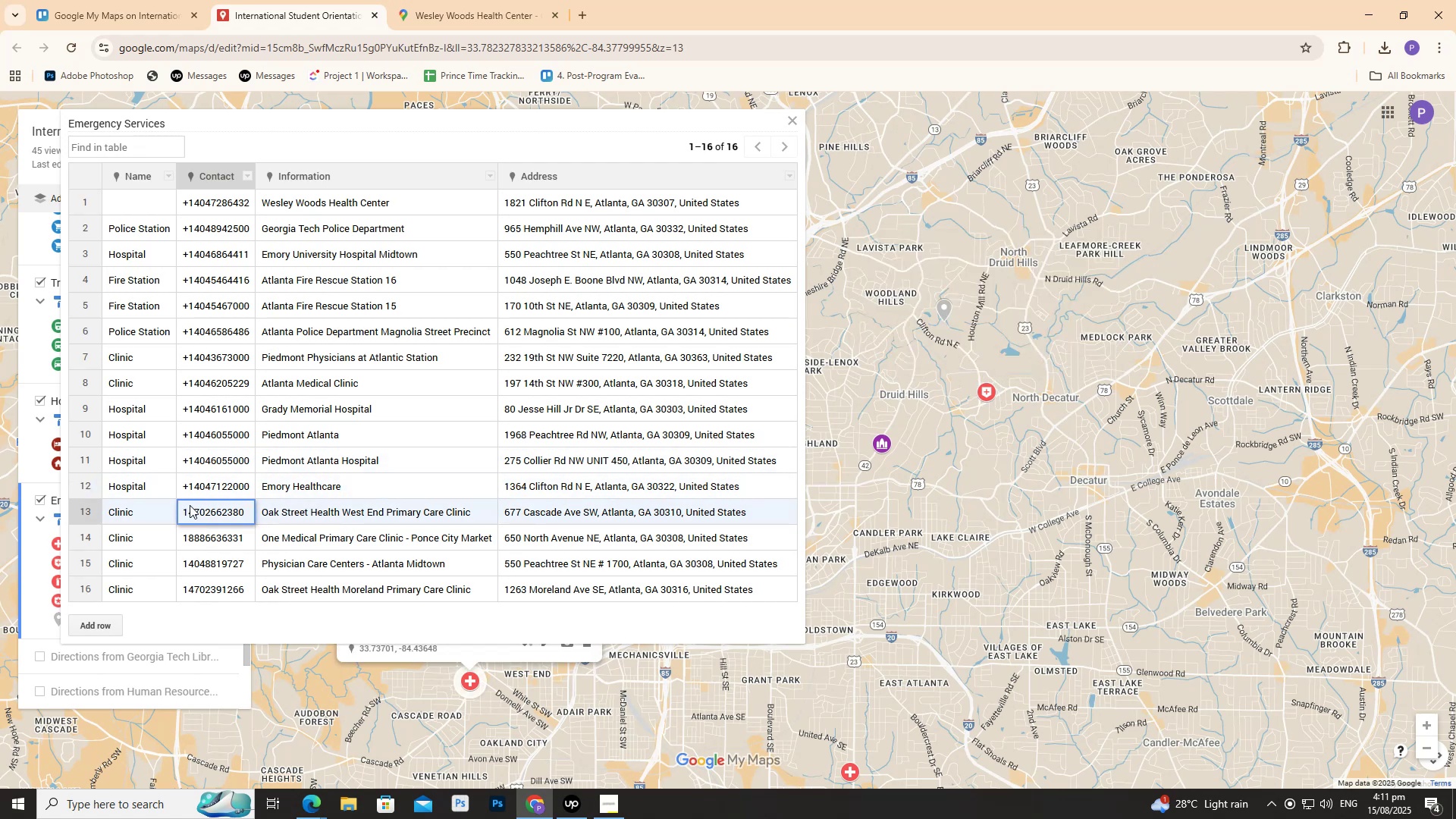 
key(Shift+Equal)
 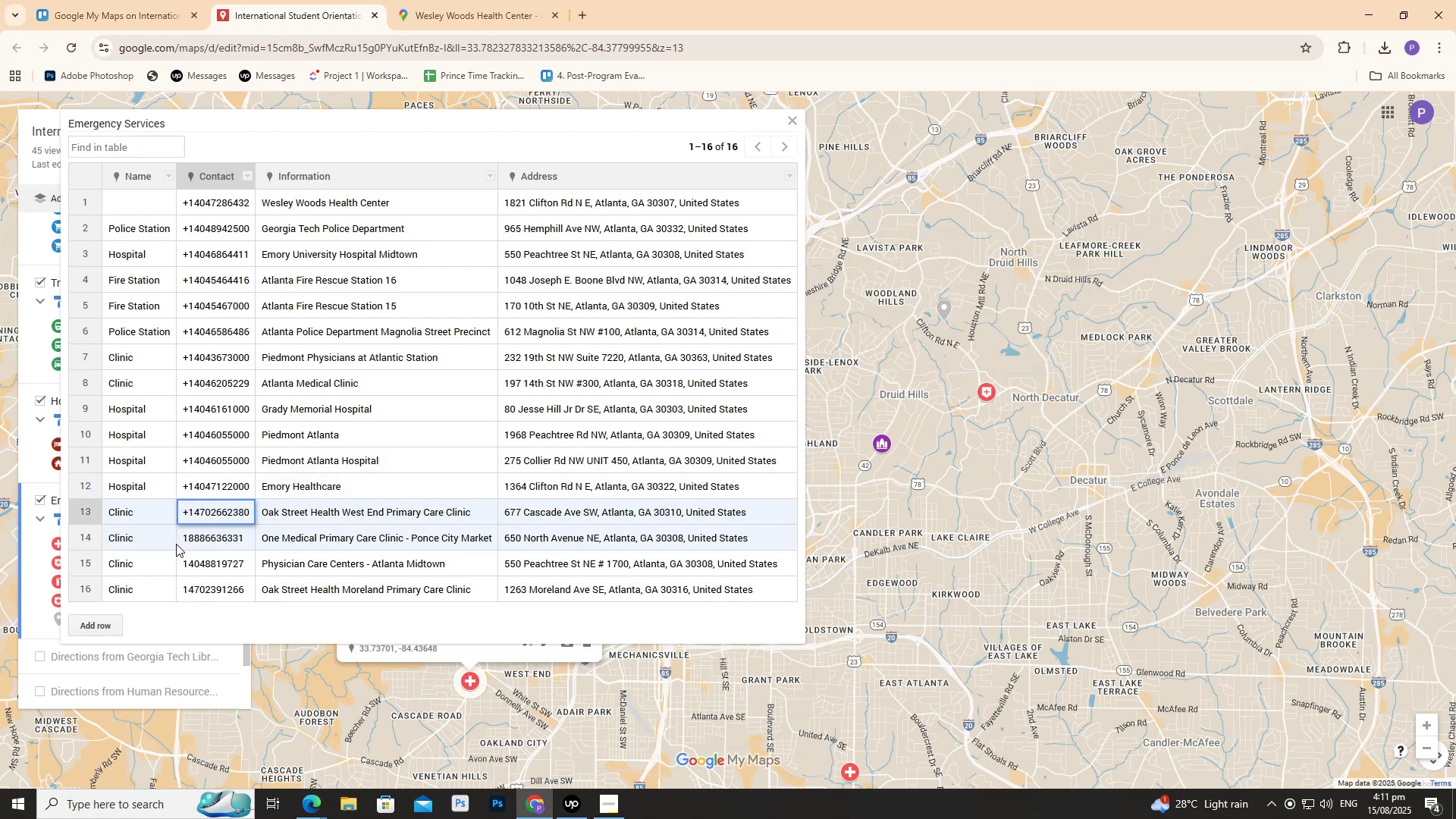 
left_click([184, 541])
 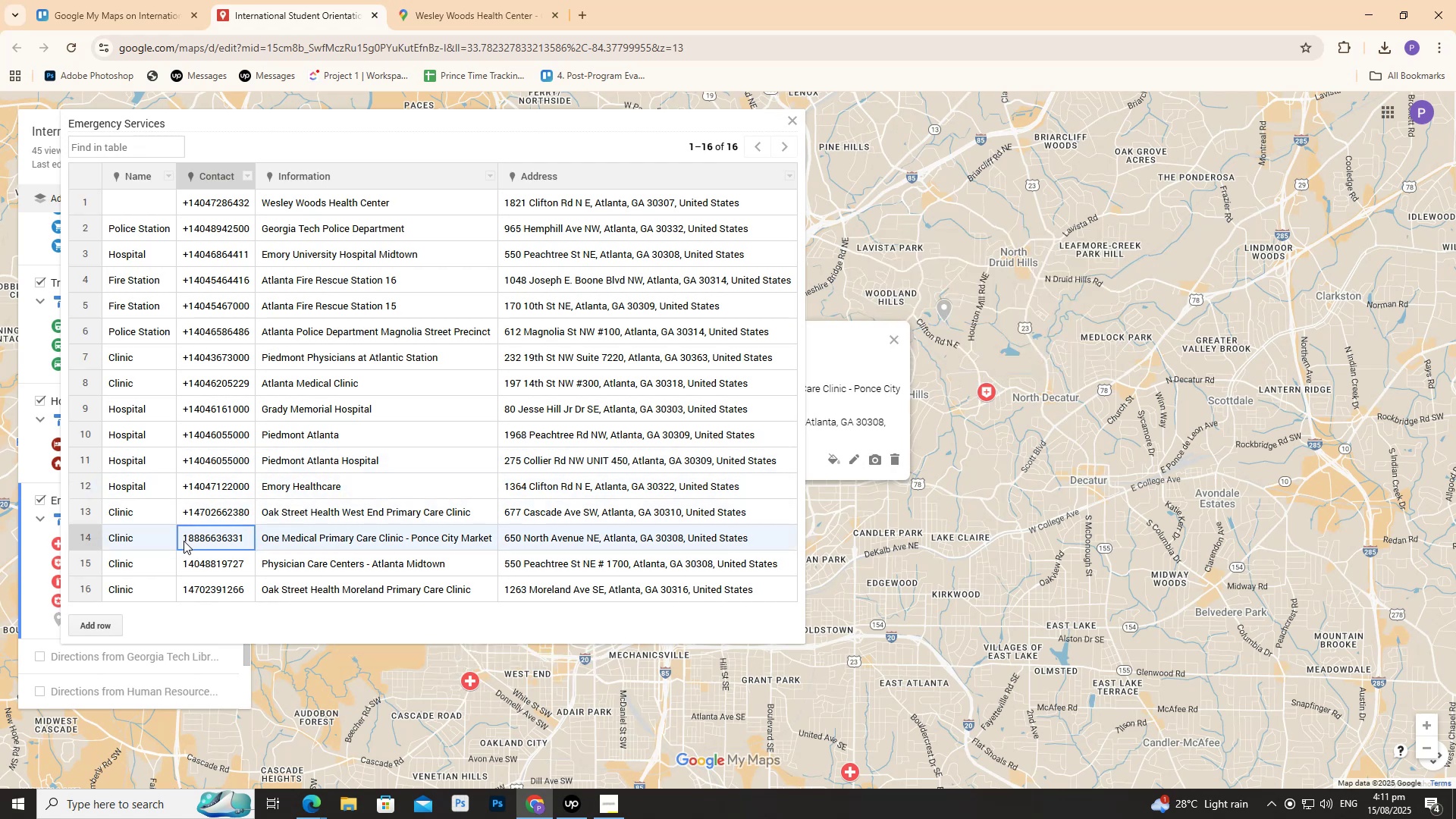 
double_click([184, 541])
 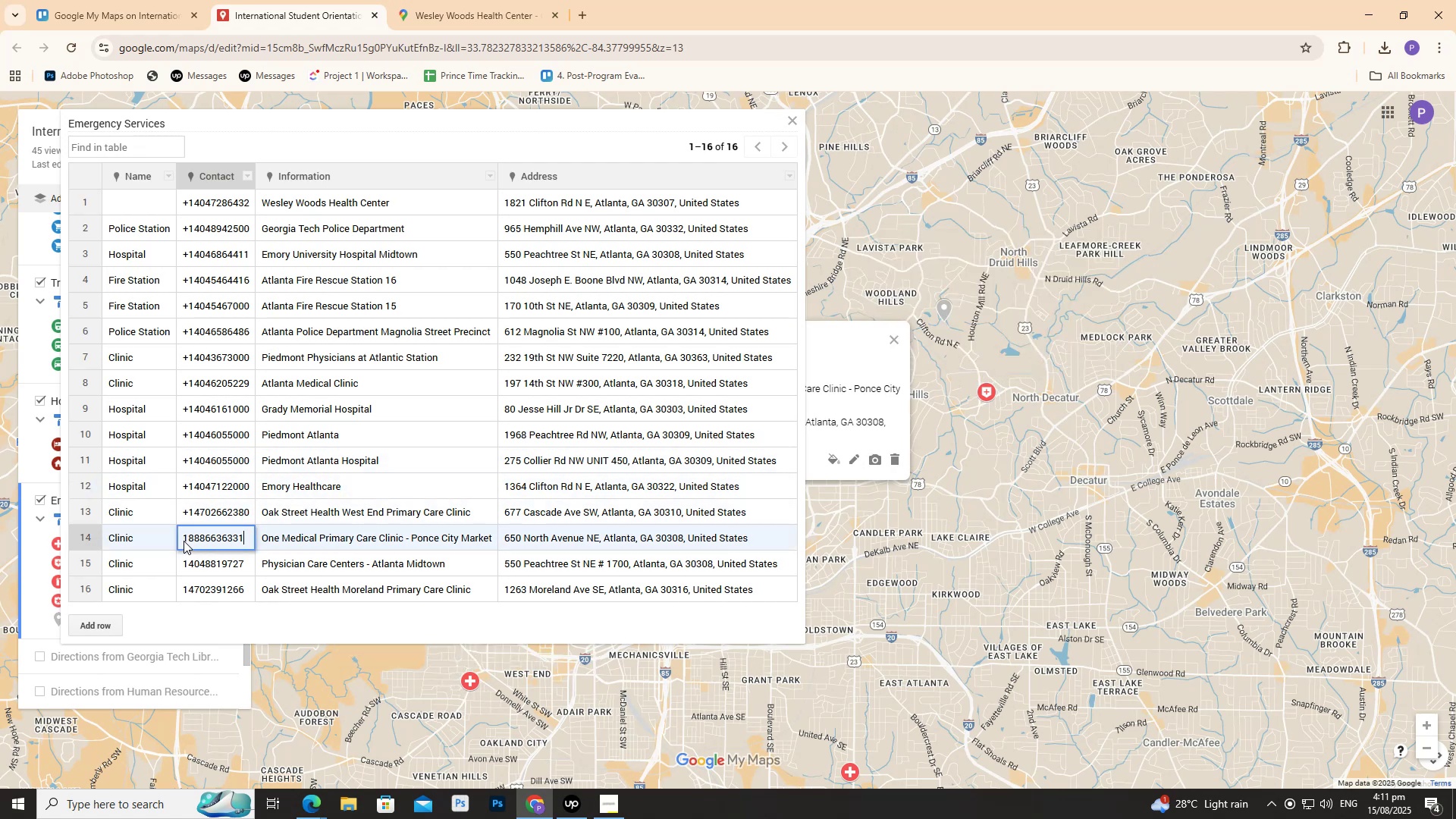 
left_click([184, 541])
 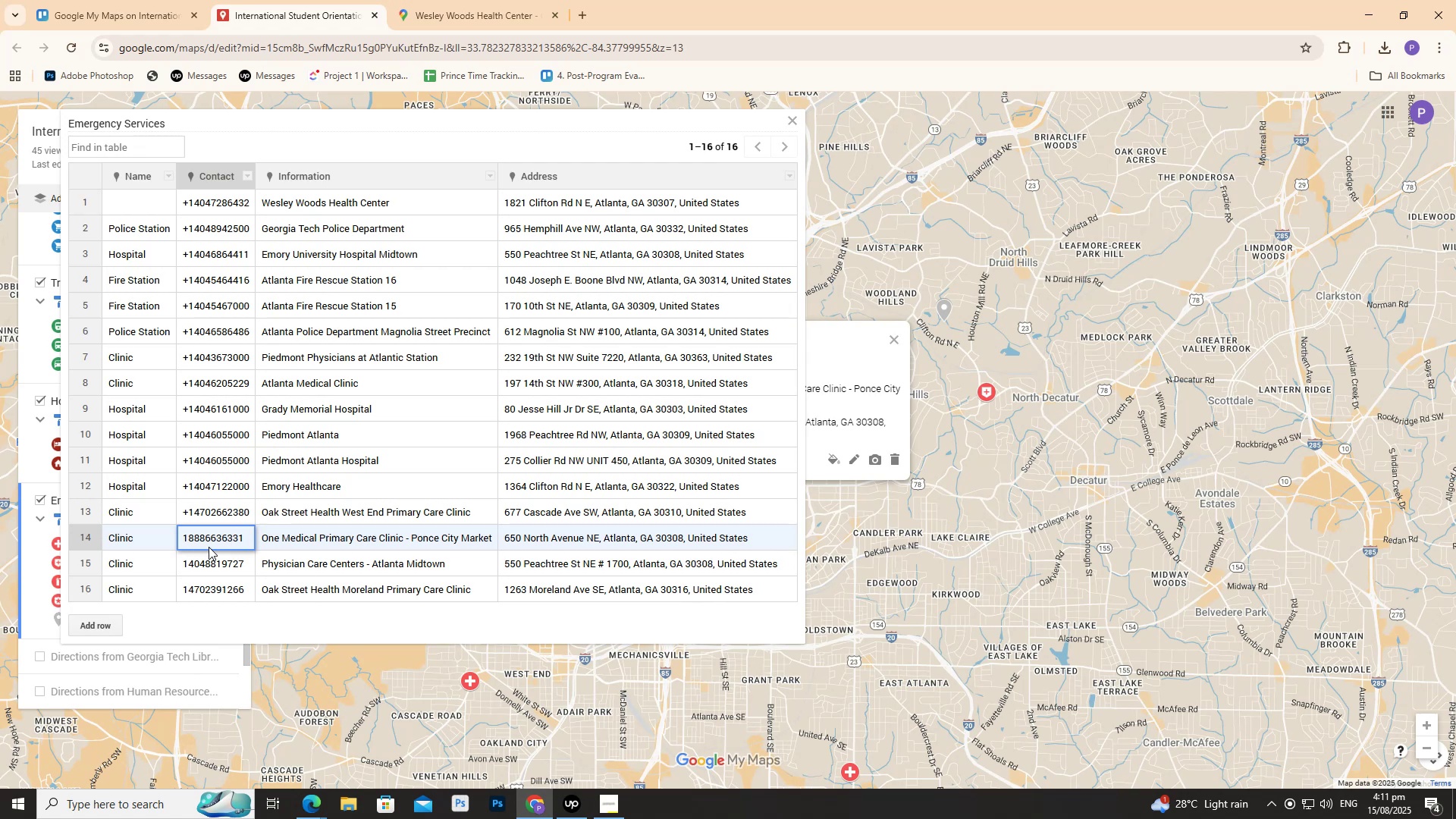 
key(Shift+Equal)
 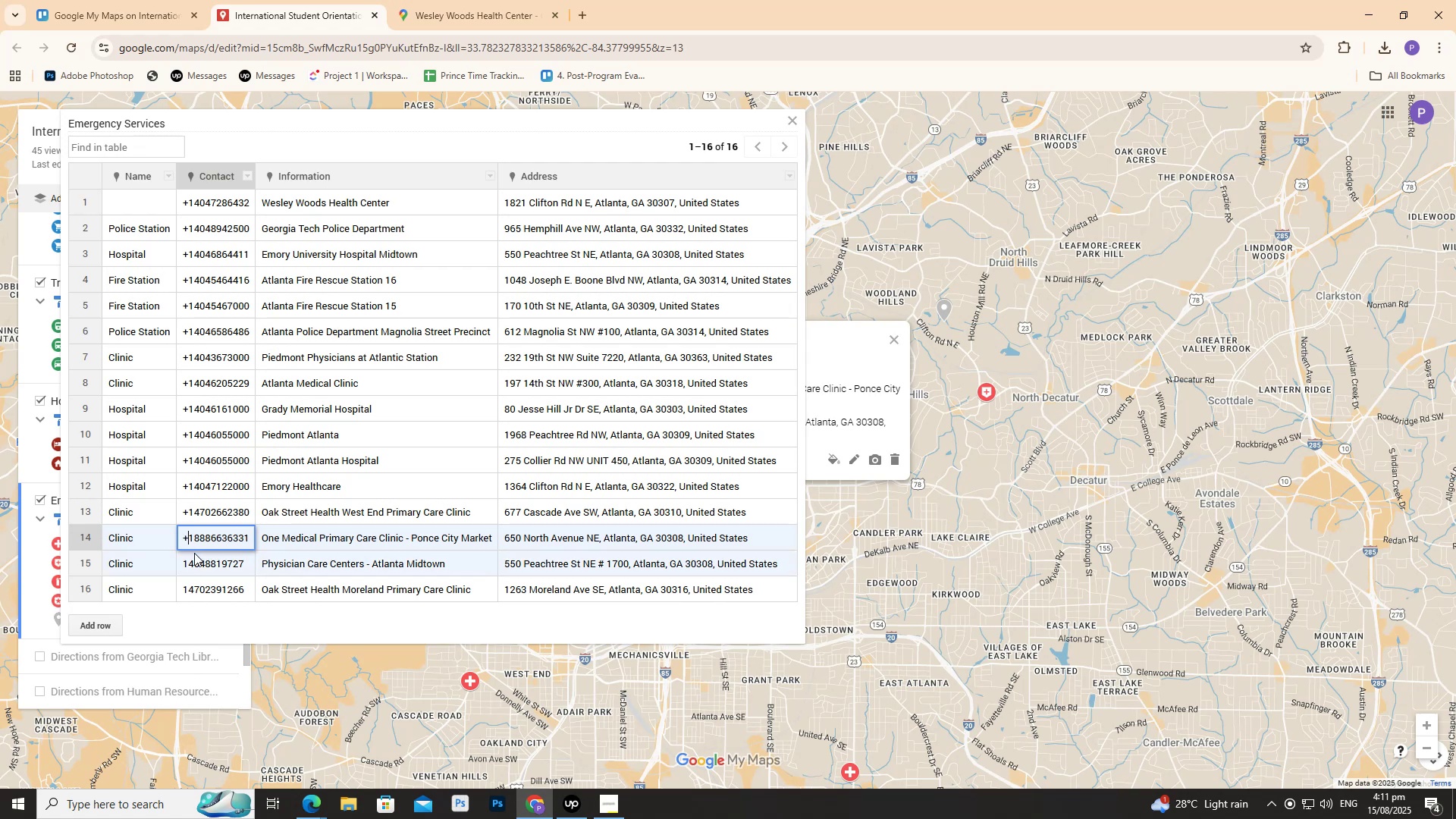 
left_click([184, 560])
 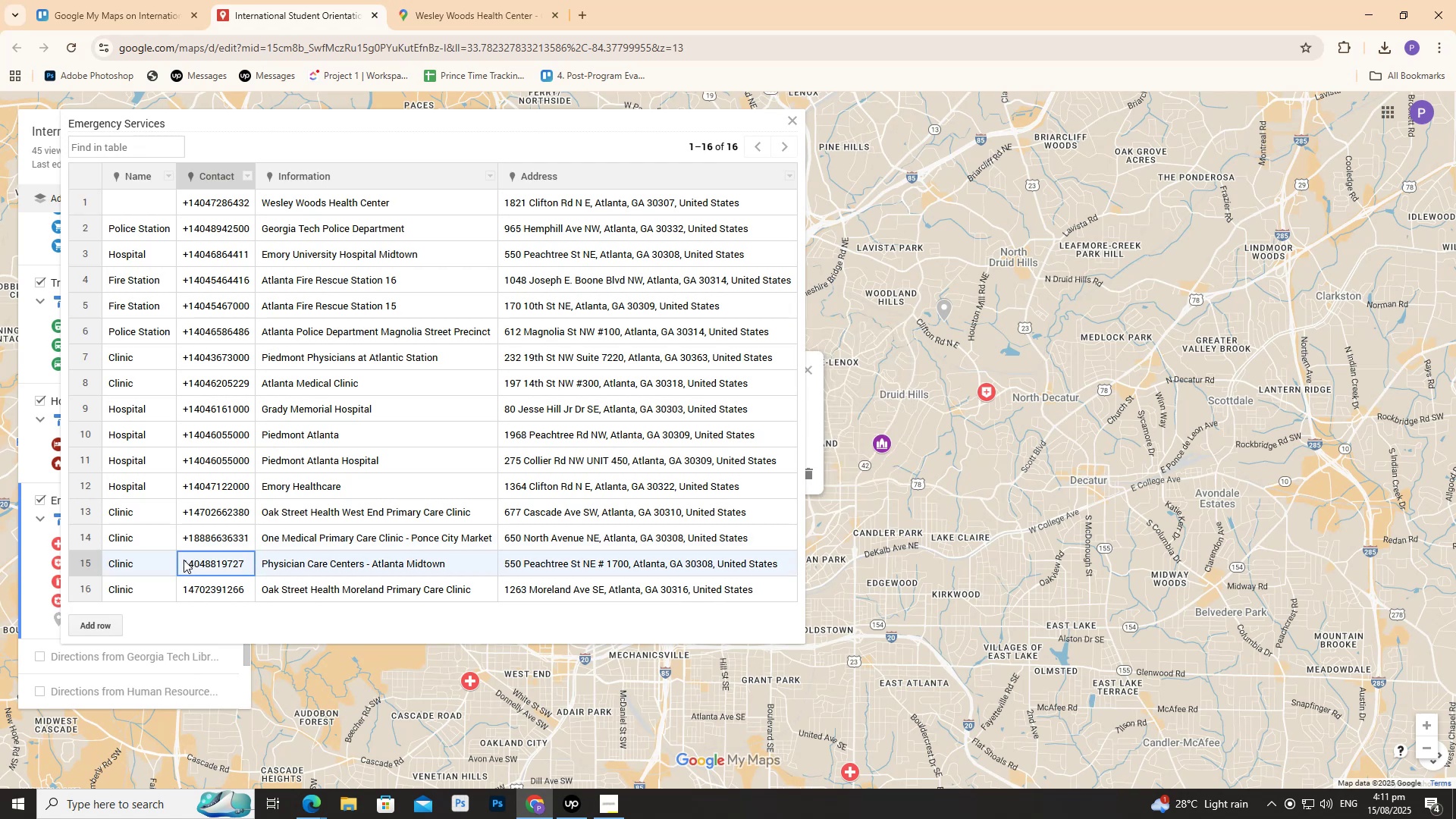 
double_click([184, 560])
 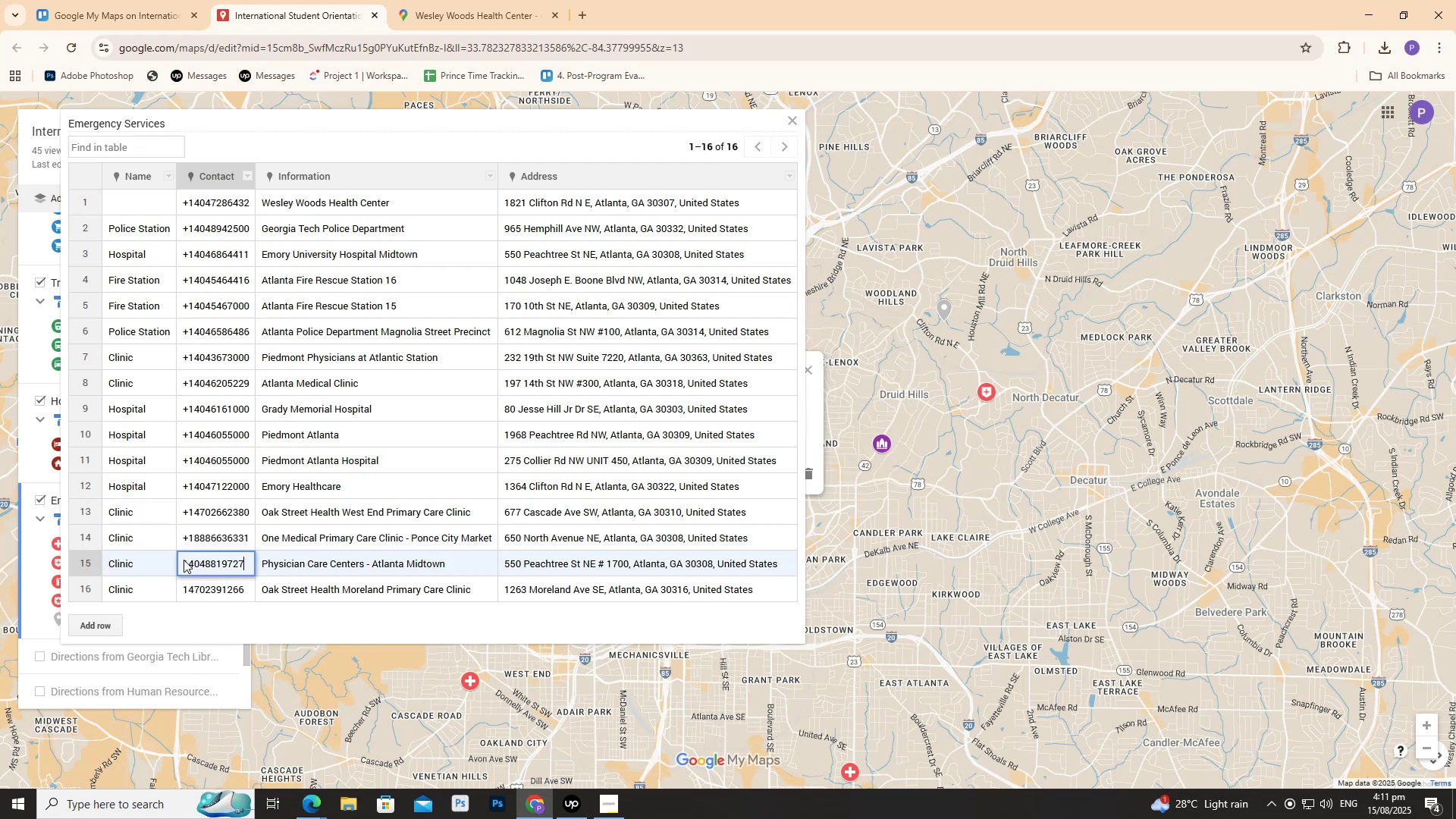 
triple_click([184, 560])
 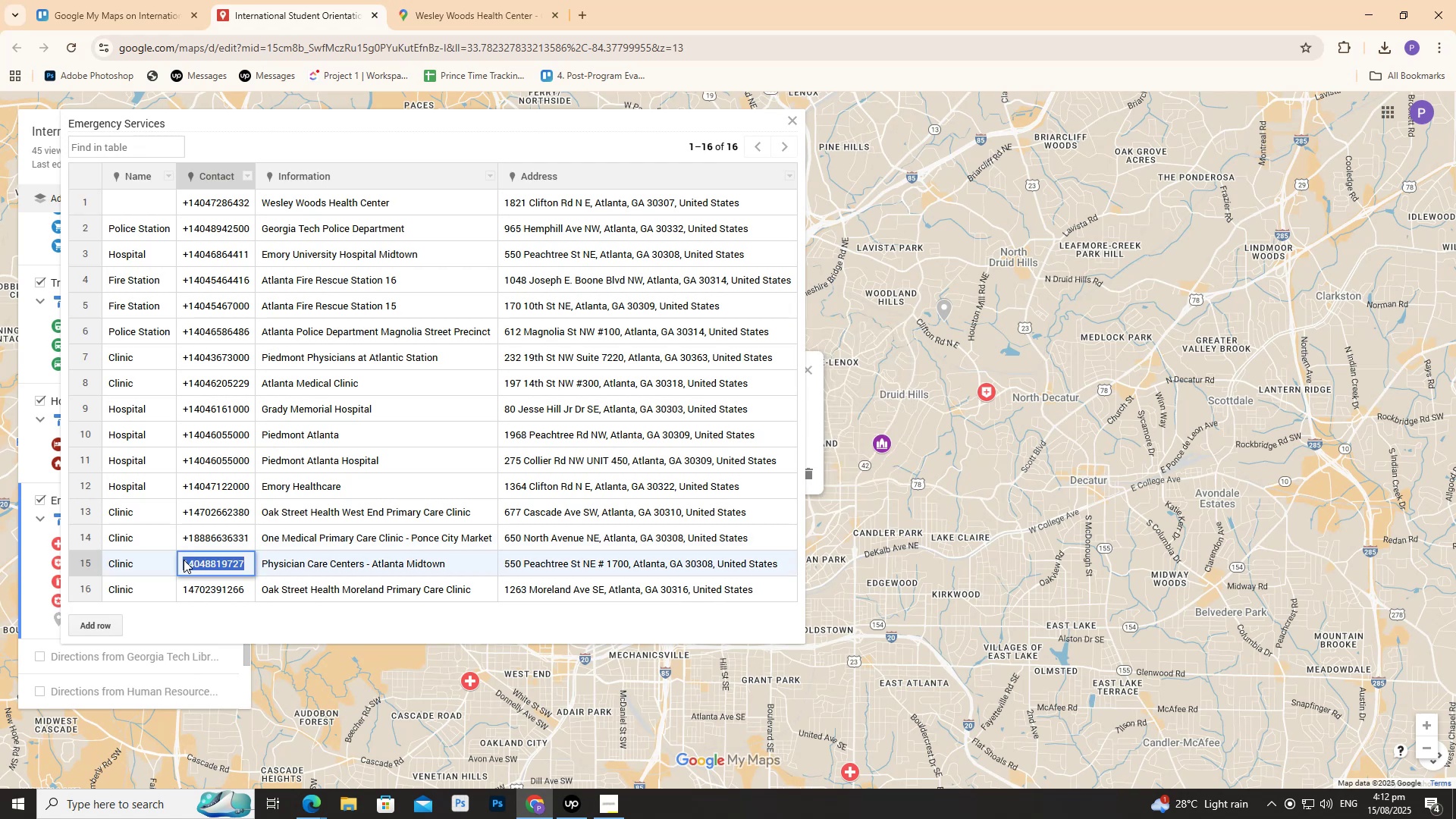 
triple_click([184, 560])
 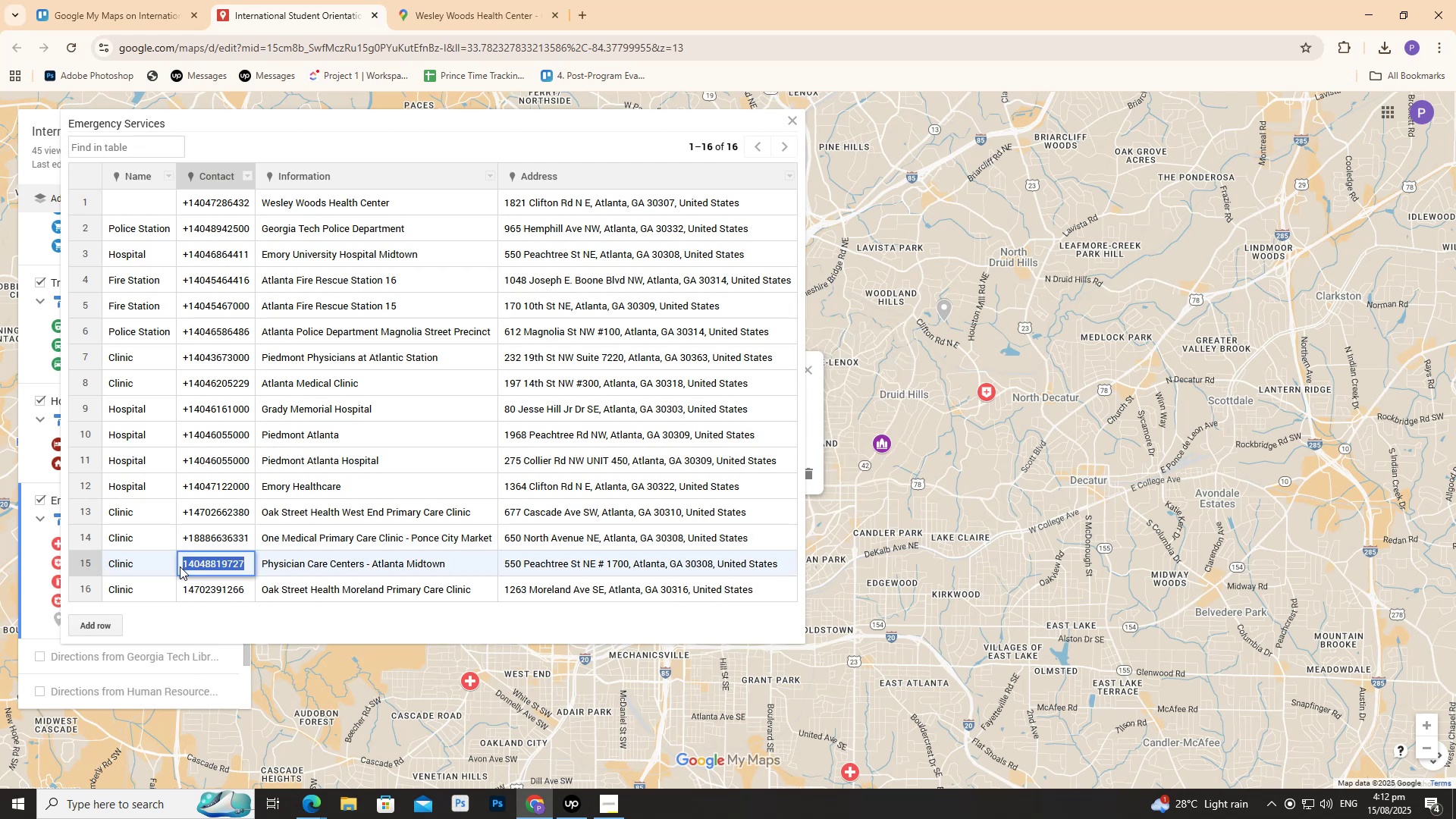 
left_click([180, 566])
 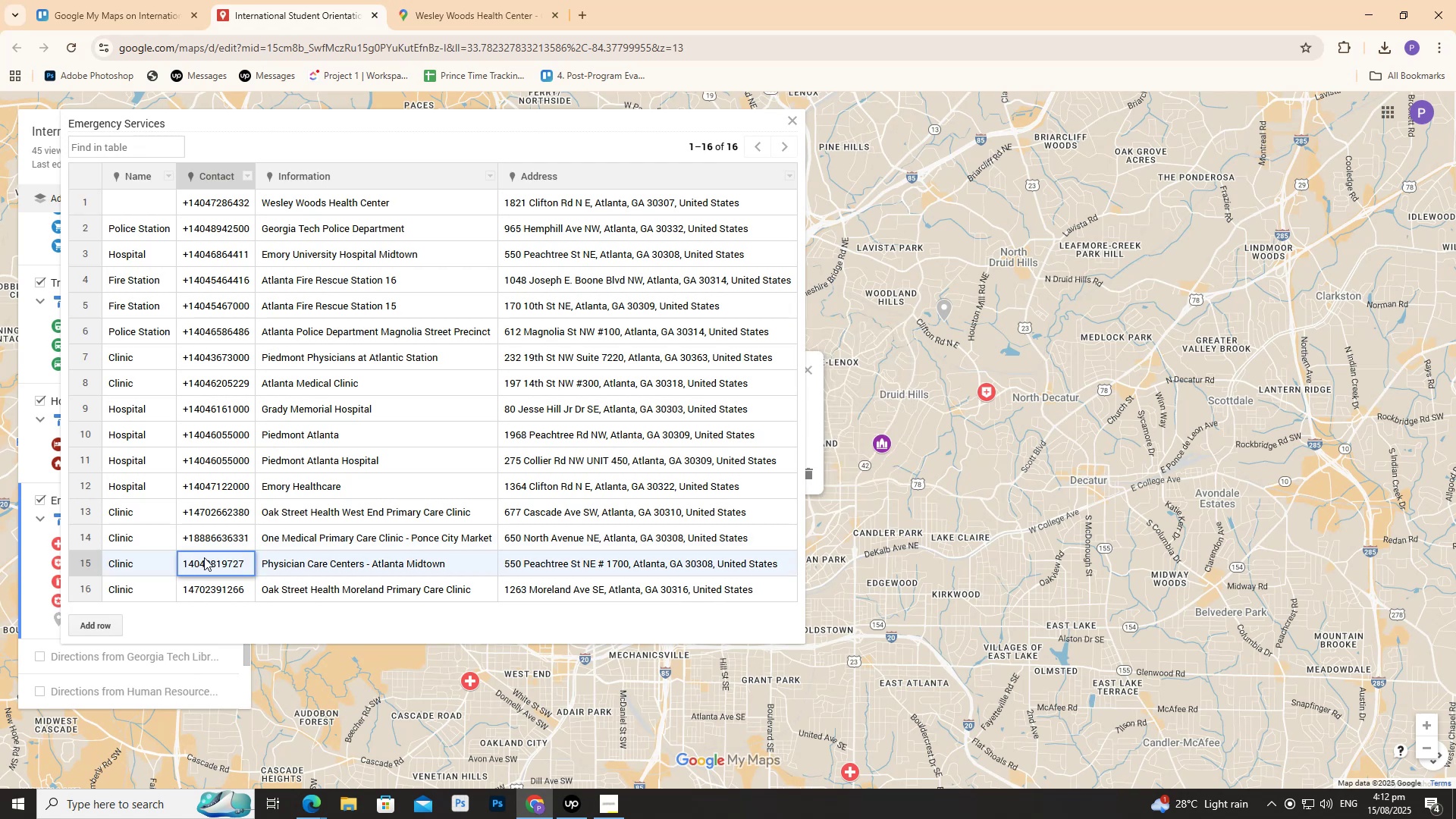 
key(Shift+Equal)
 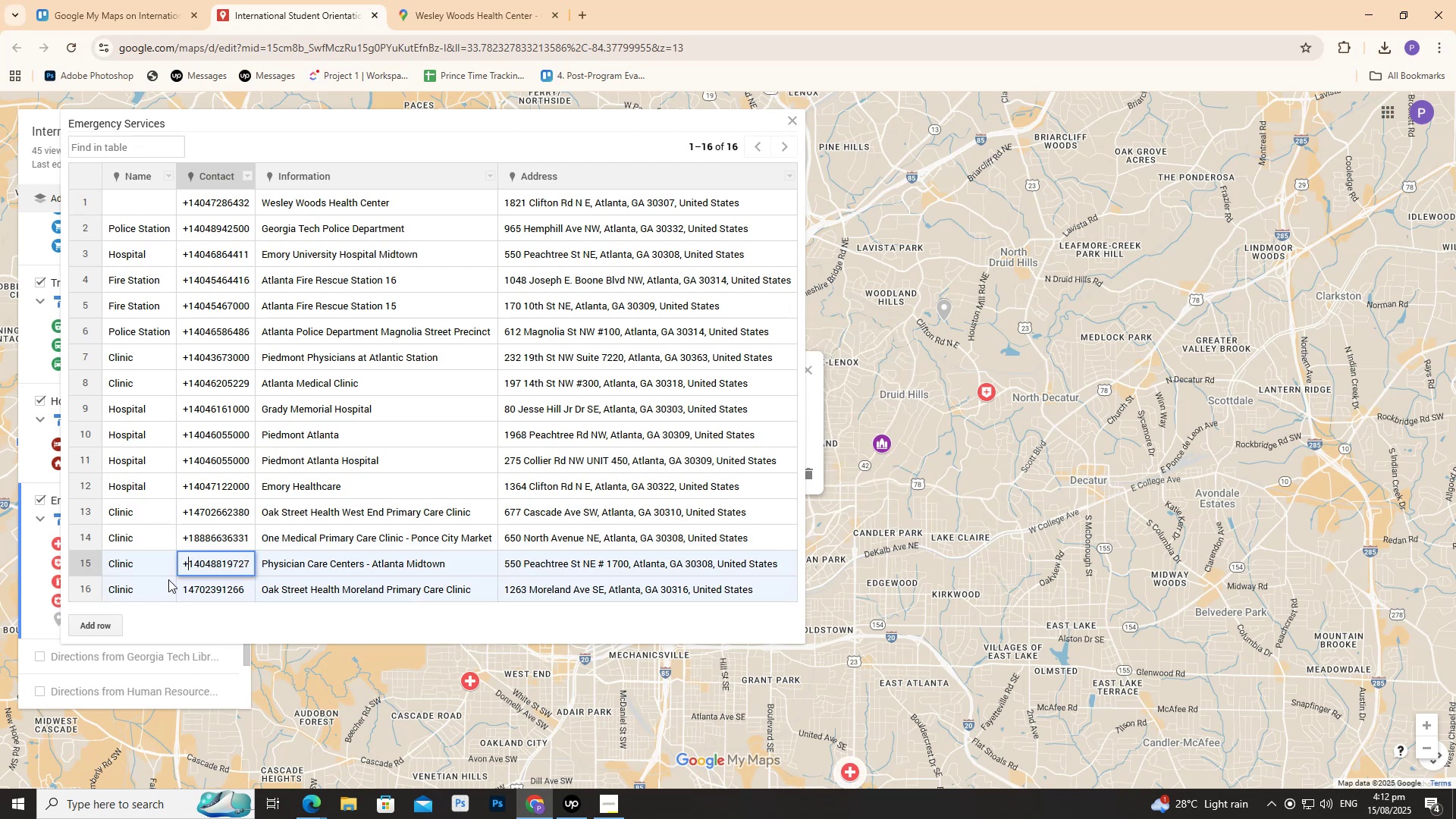 
left_click([182, 588])
 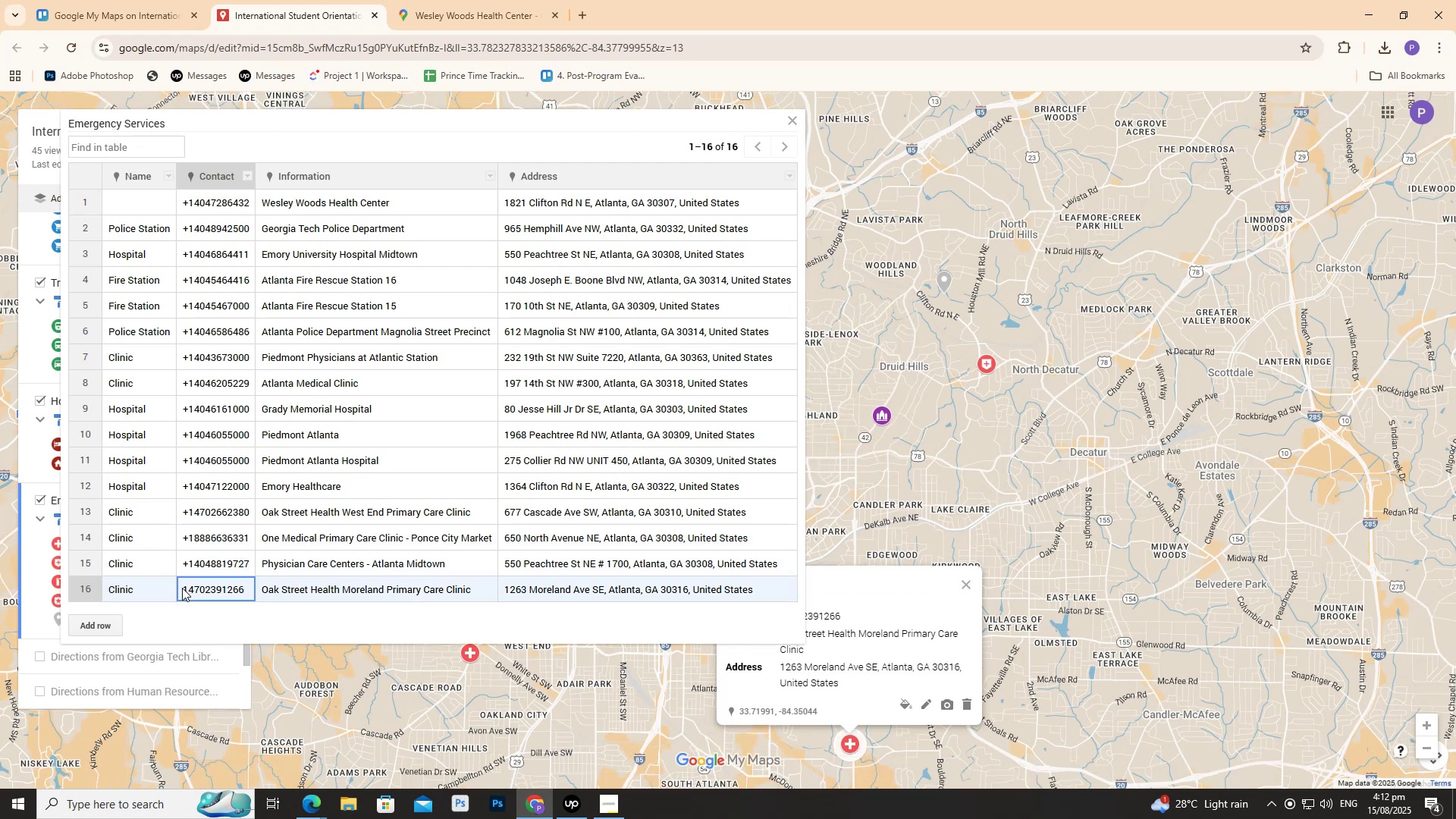 
double_click([182, 588])
 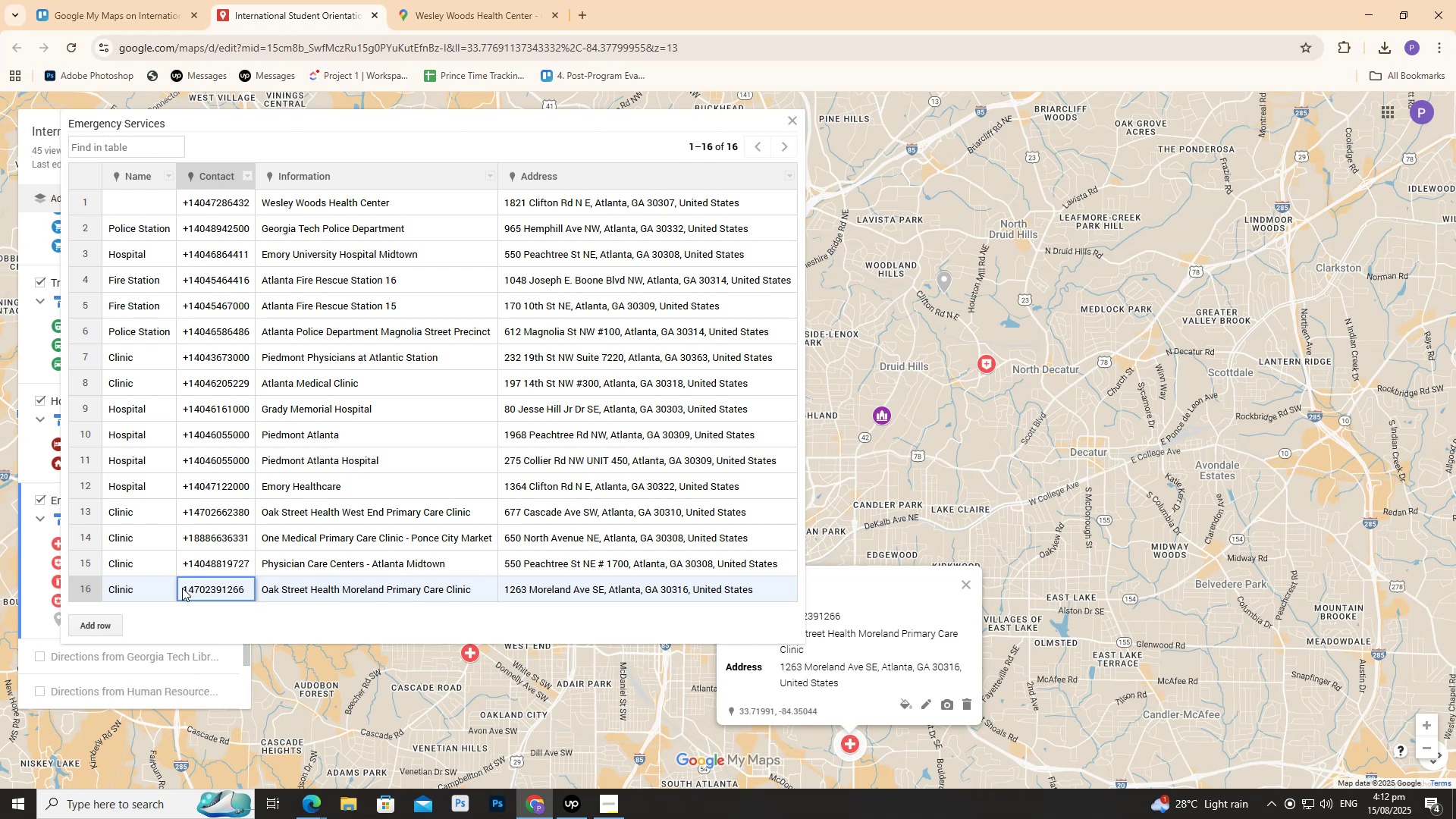 
left_click([182, 588])
 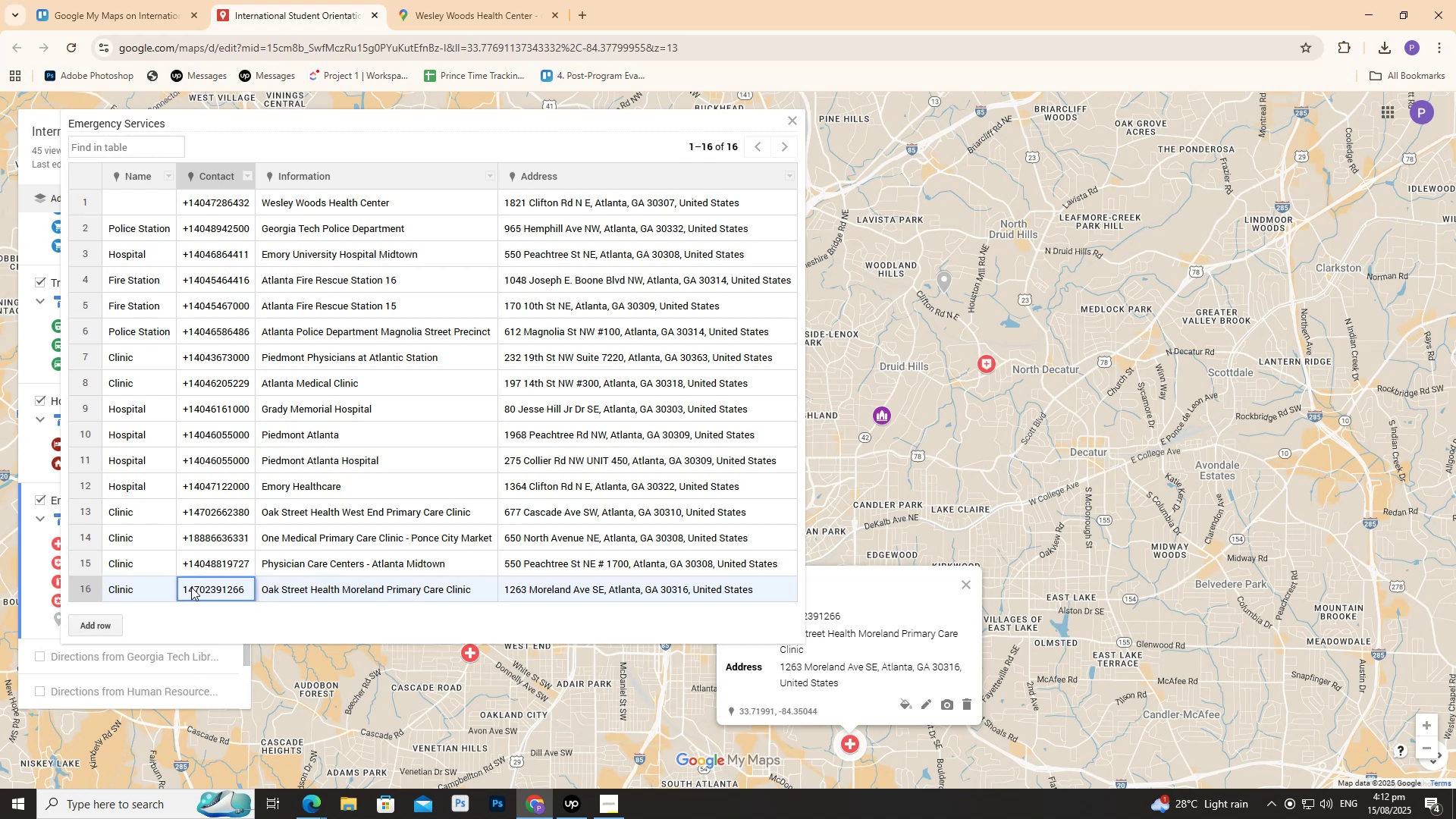 
key(Shift+Equal)
 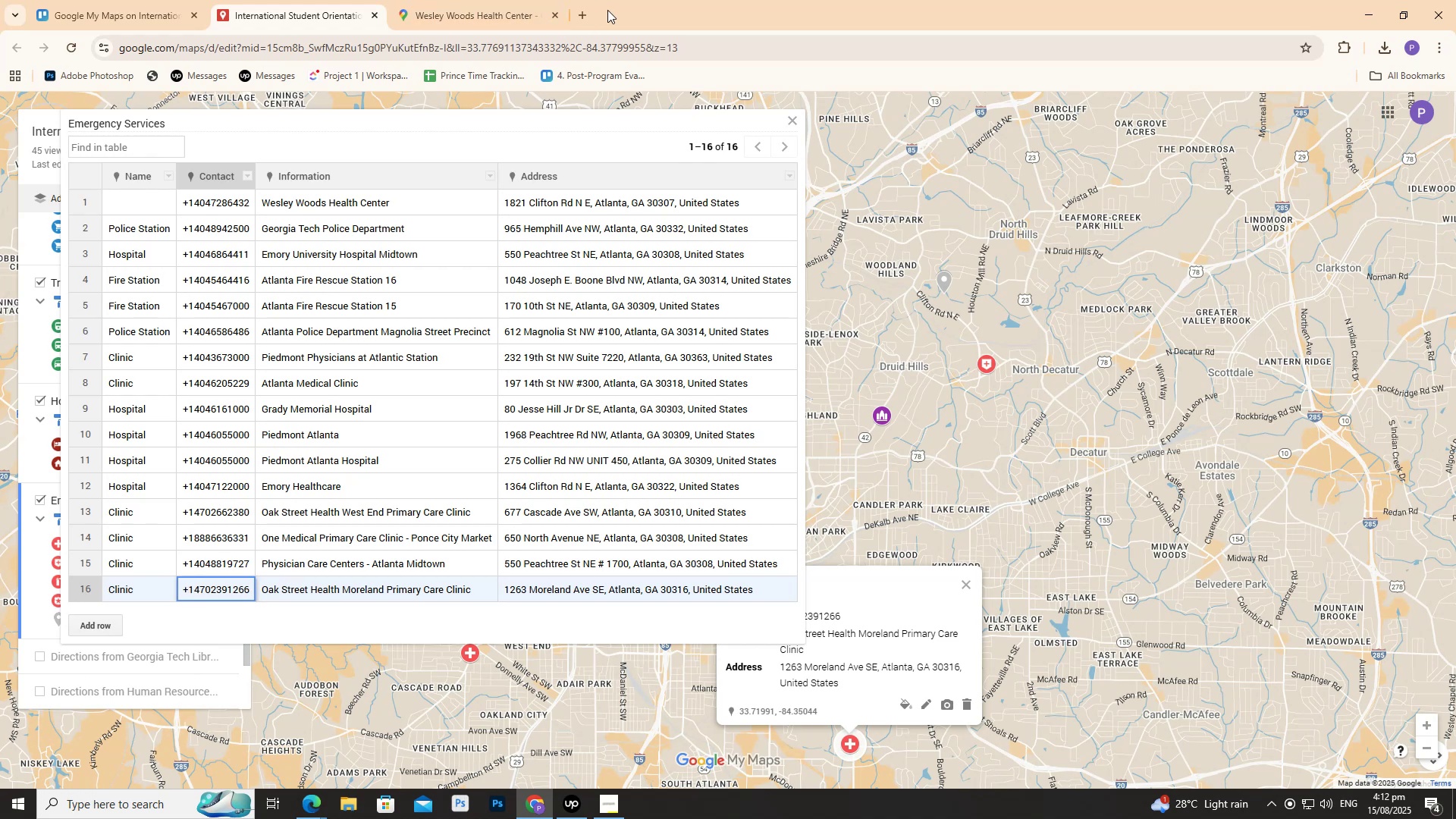 
left_click([454, 6])
 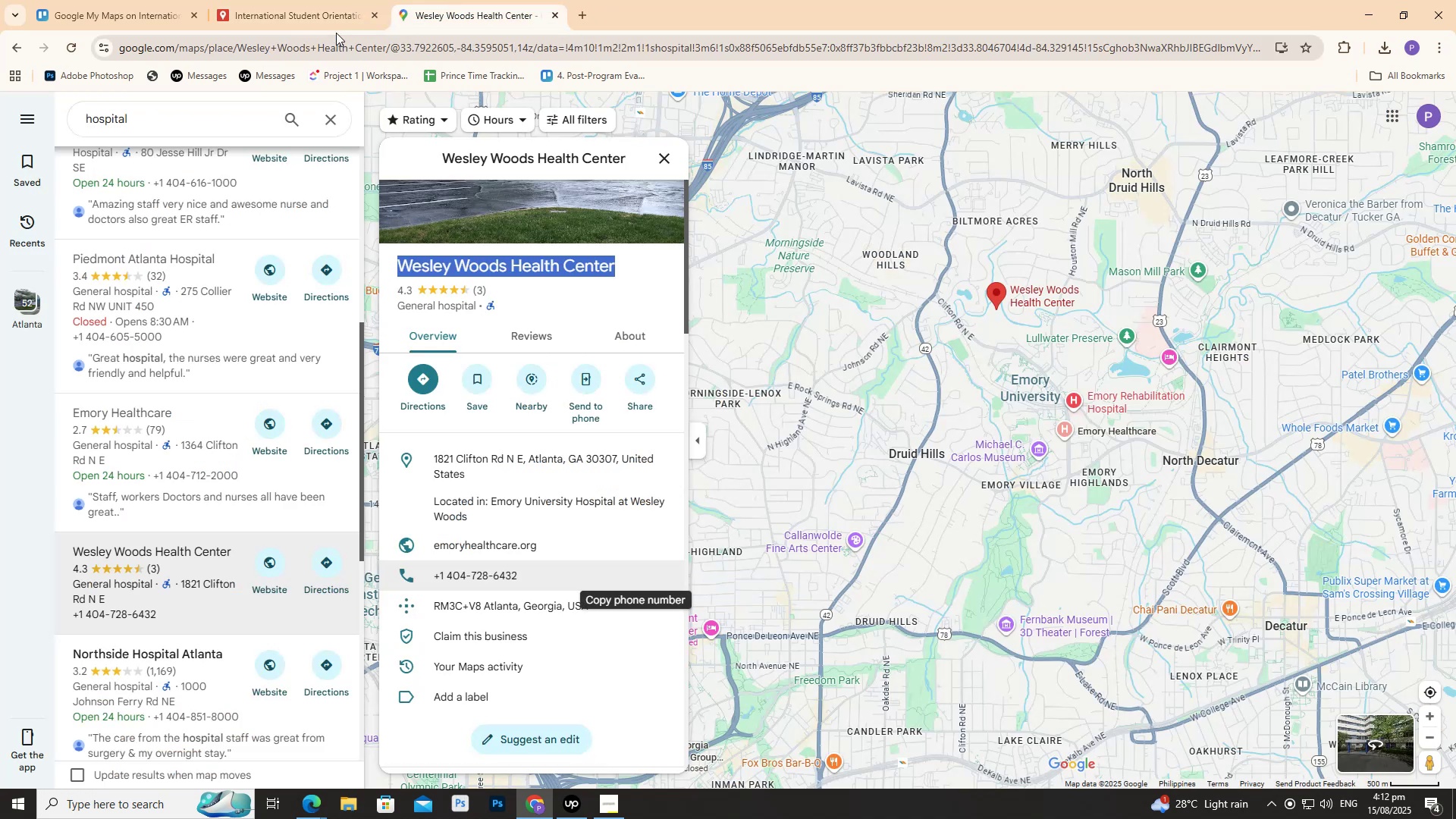 
left_click([294, 8])
 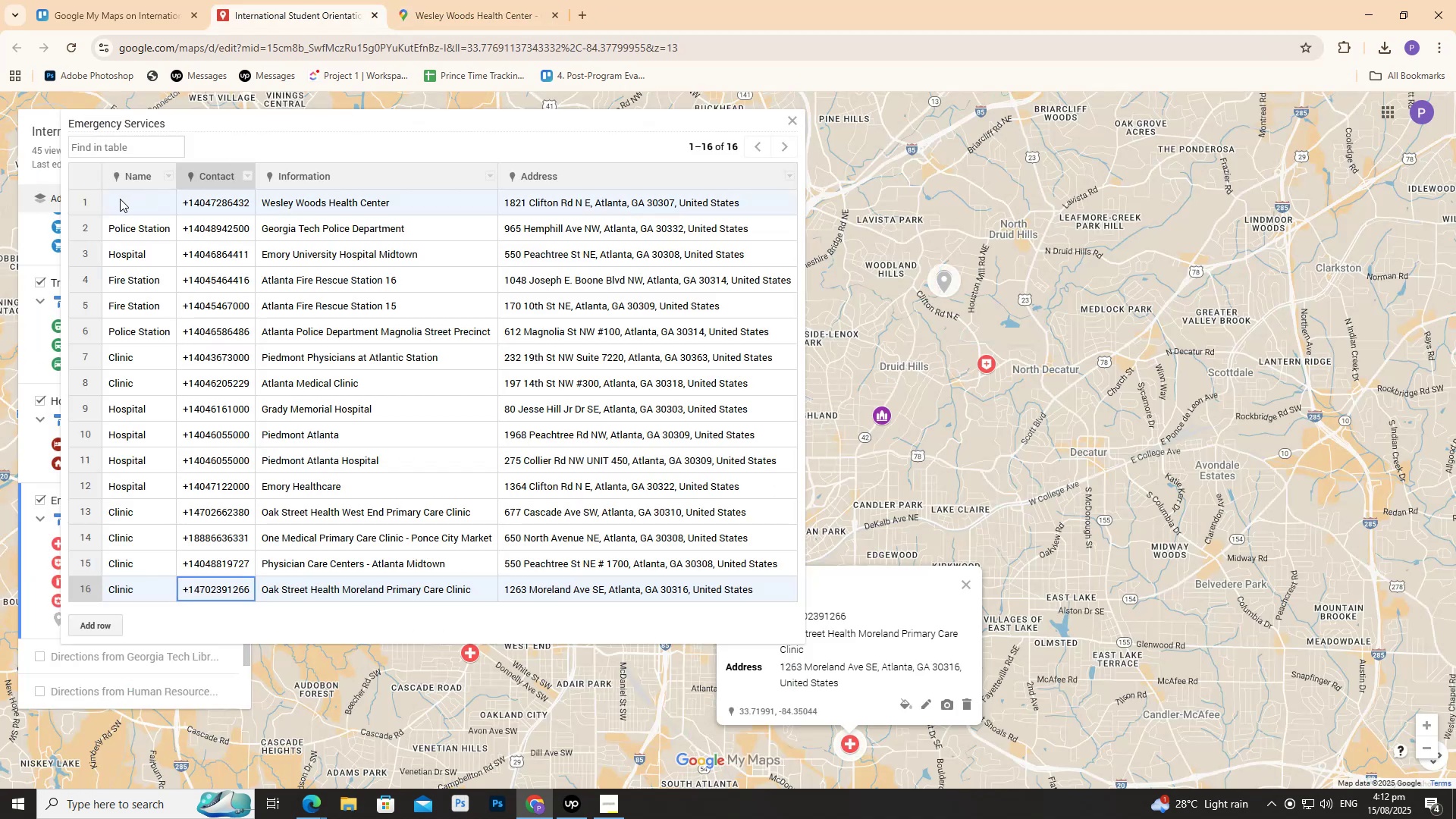 
left_click([120, 199])
 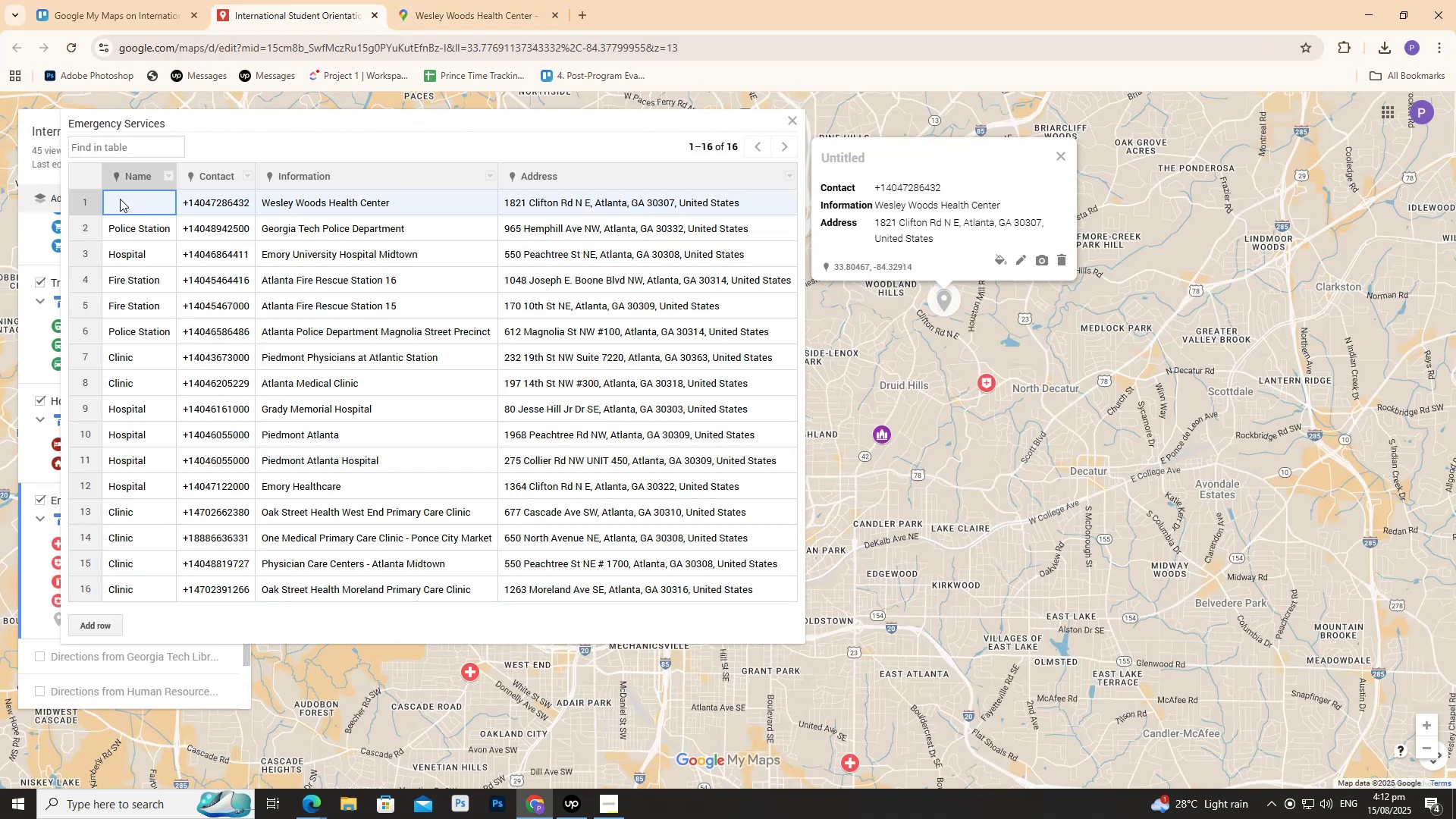 
double_click([120, 199])
 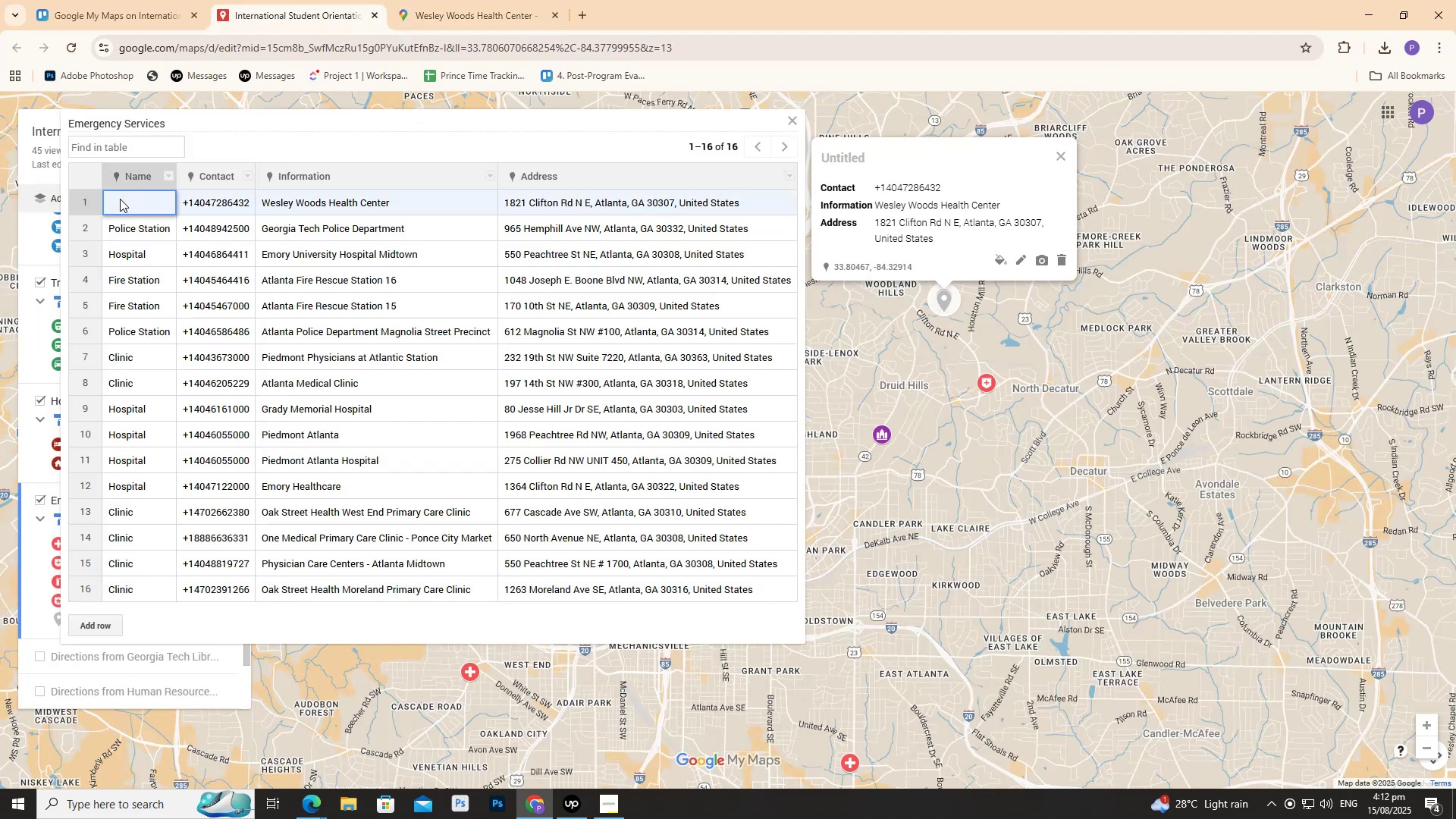 
type(Hospital)
 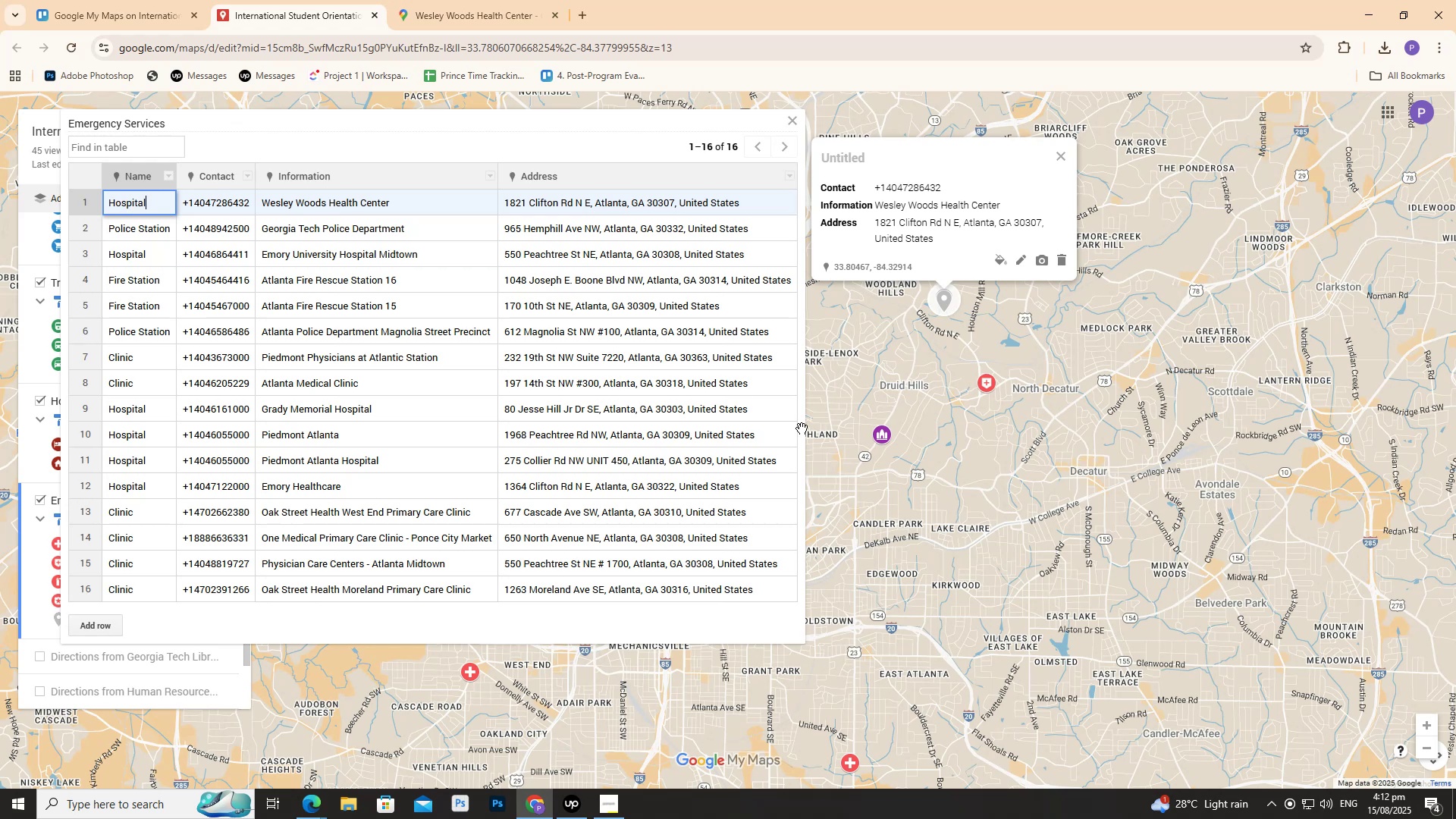 
left_click([880, 399])
 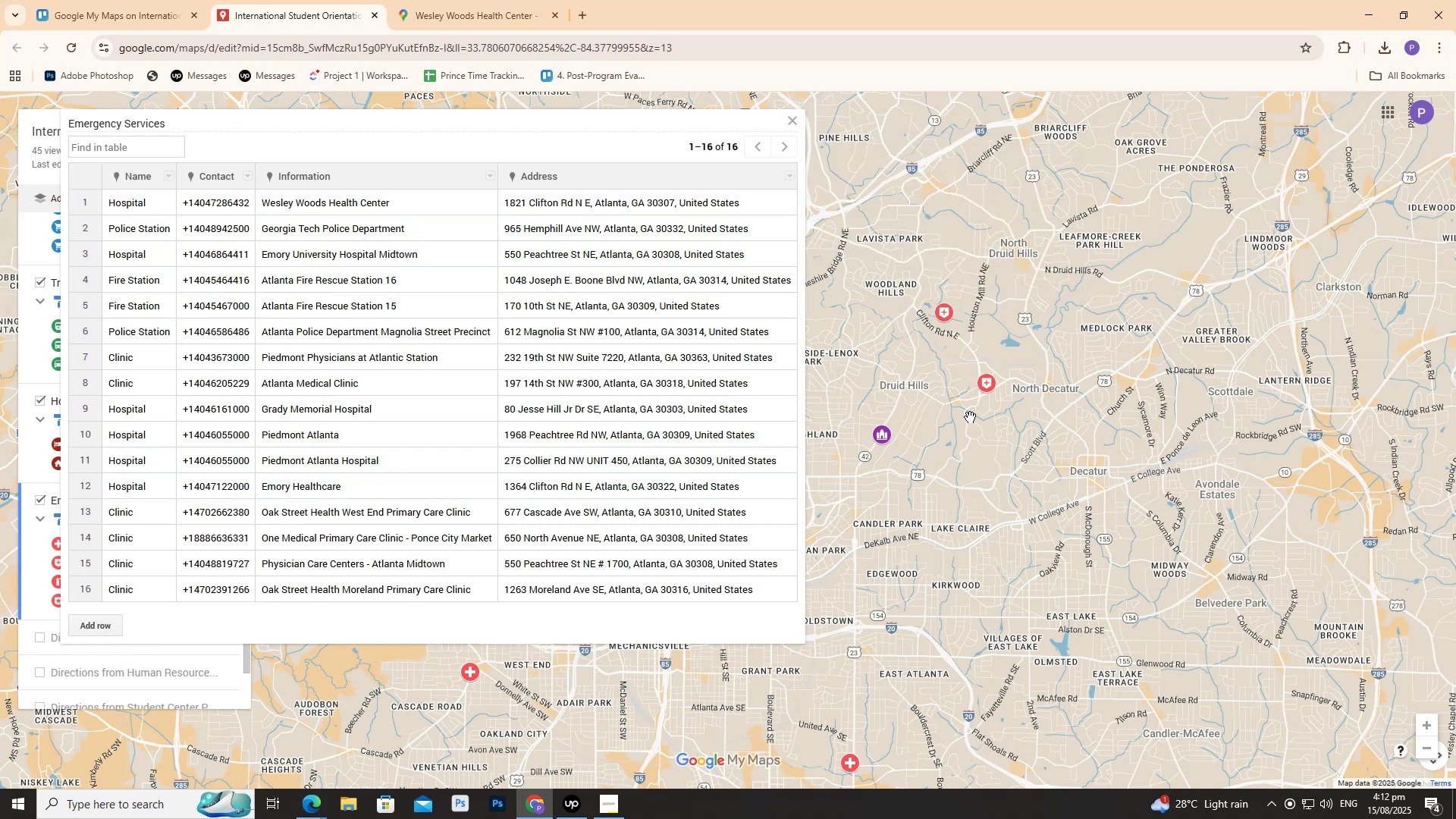 
scroll: coordinate [970, 417], scroll_direction: down, amount: 2.0
 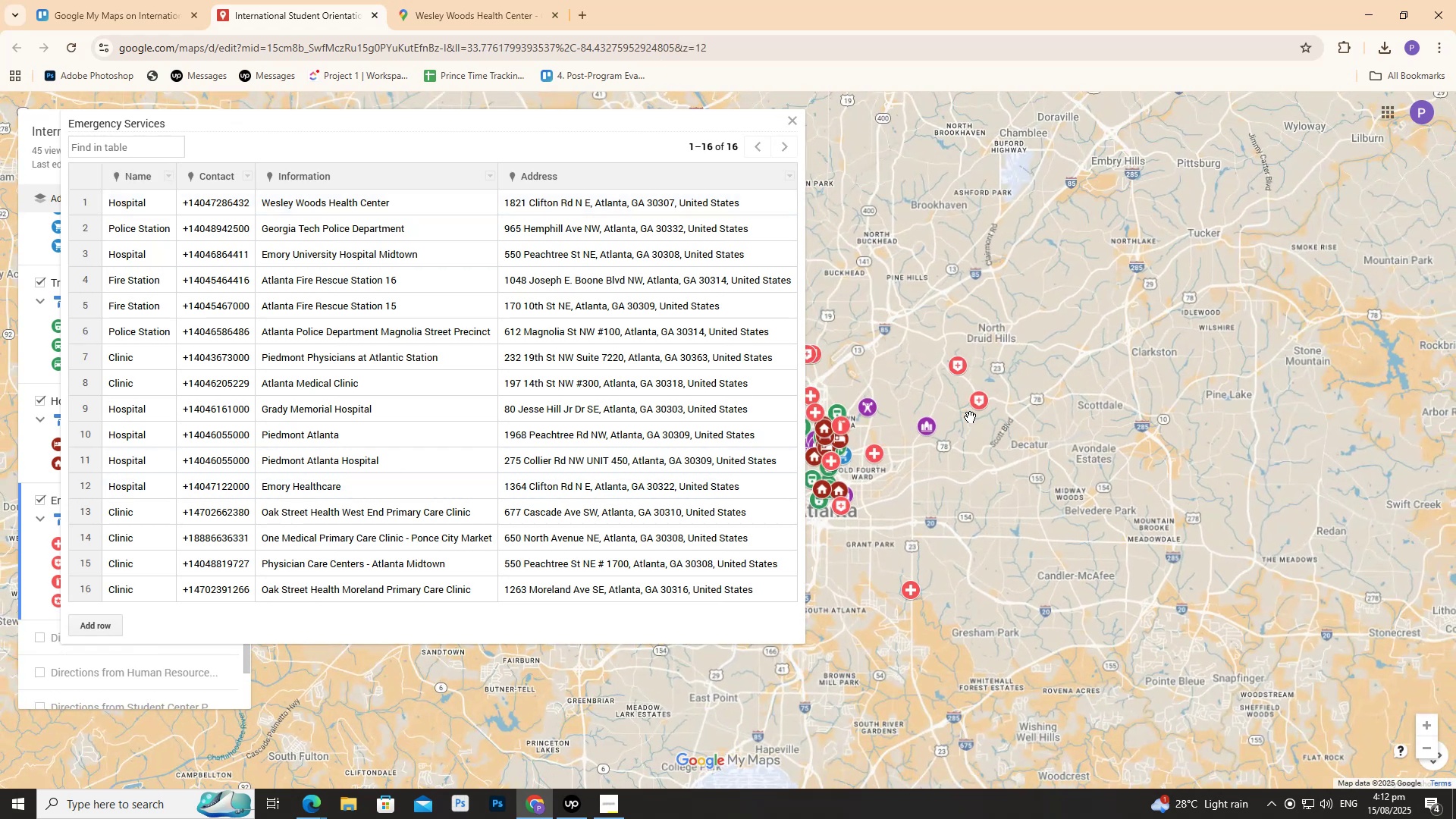 
scroll: coordinate [970, 417], scroll_direction: up, amount: 1.0
 